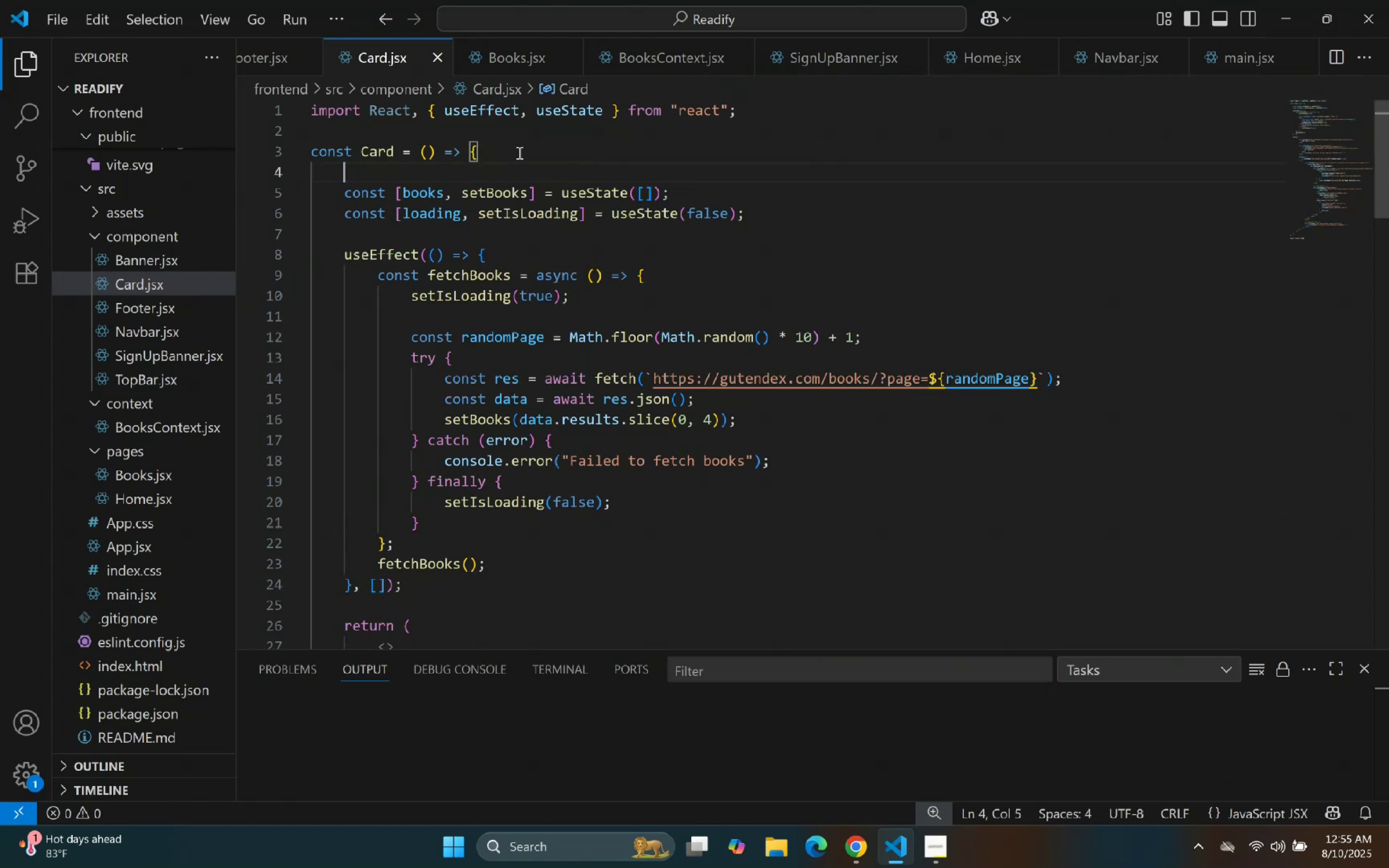 
key(Enter)
 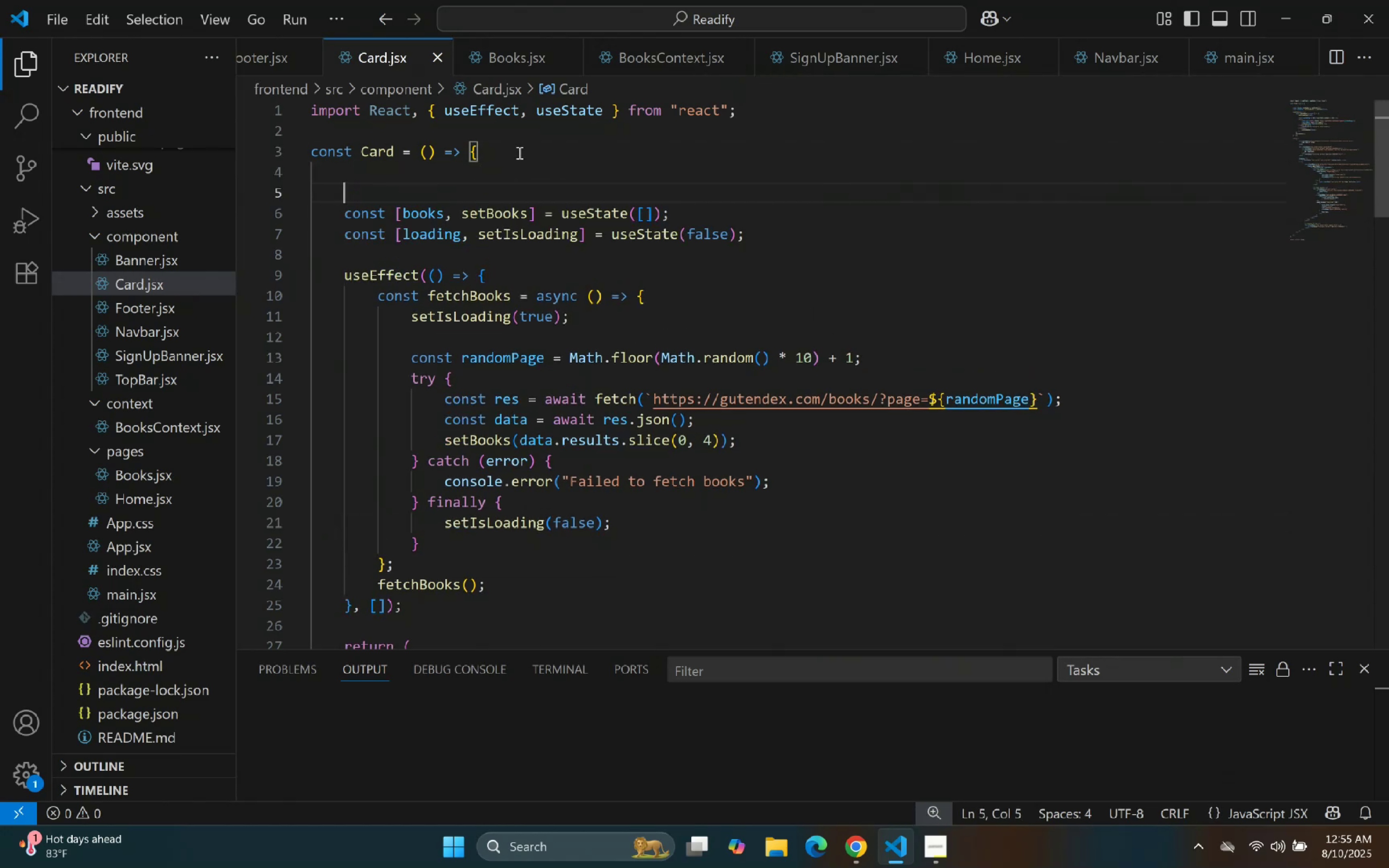 
key(ArrowUp)
 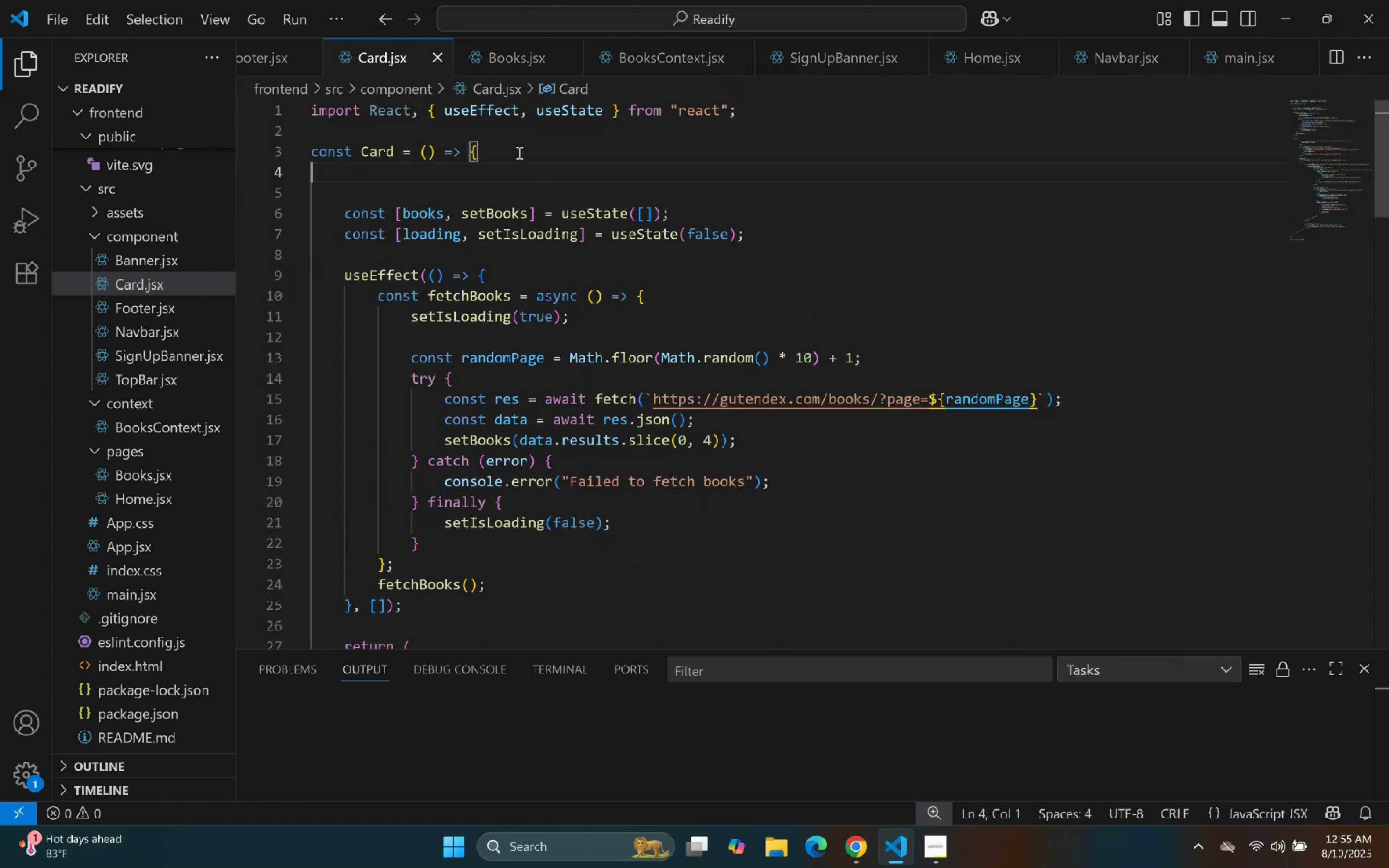 
key(ArrowUp)
 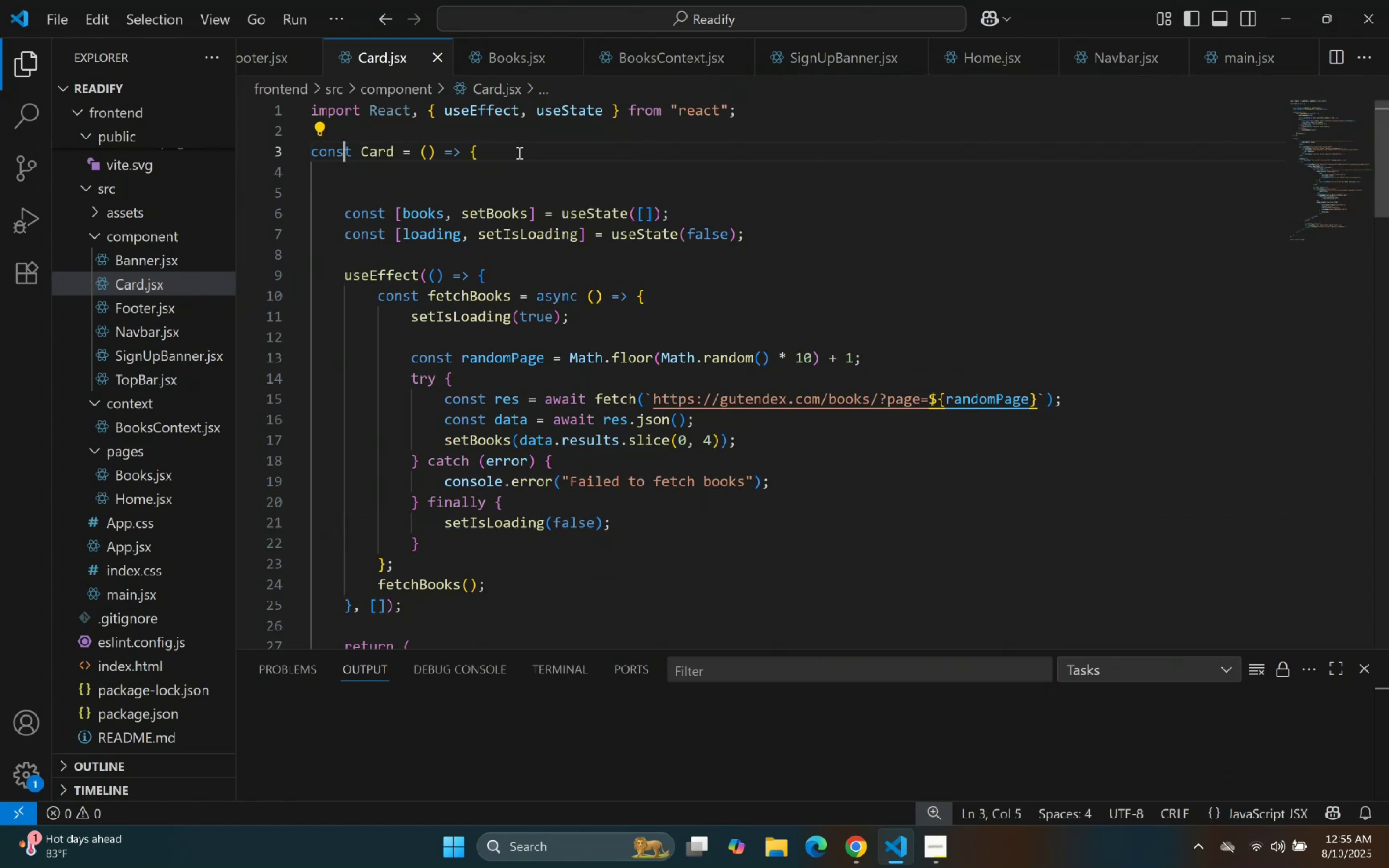 
key(ArrowDown)
 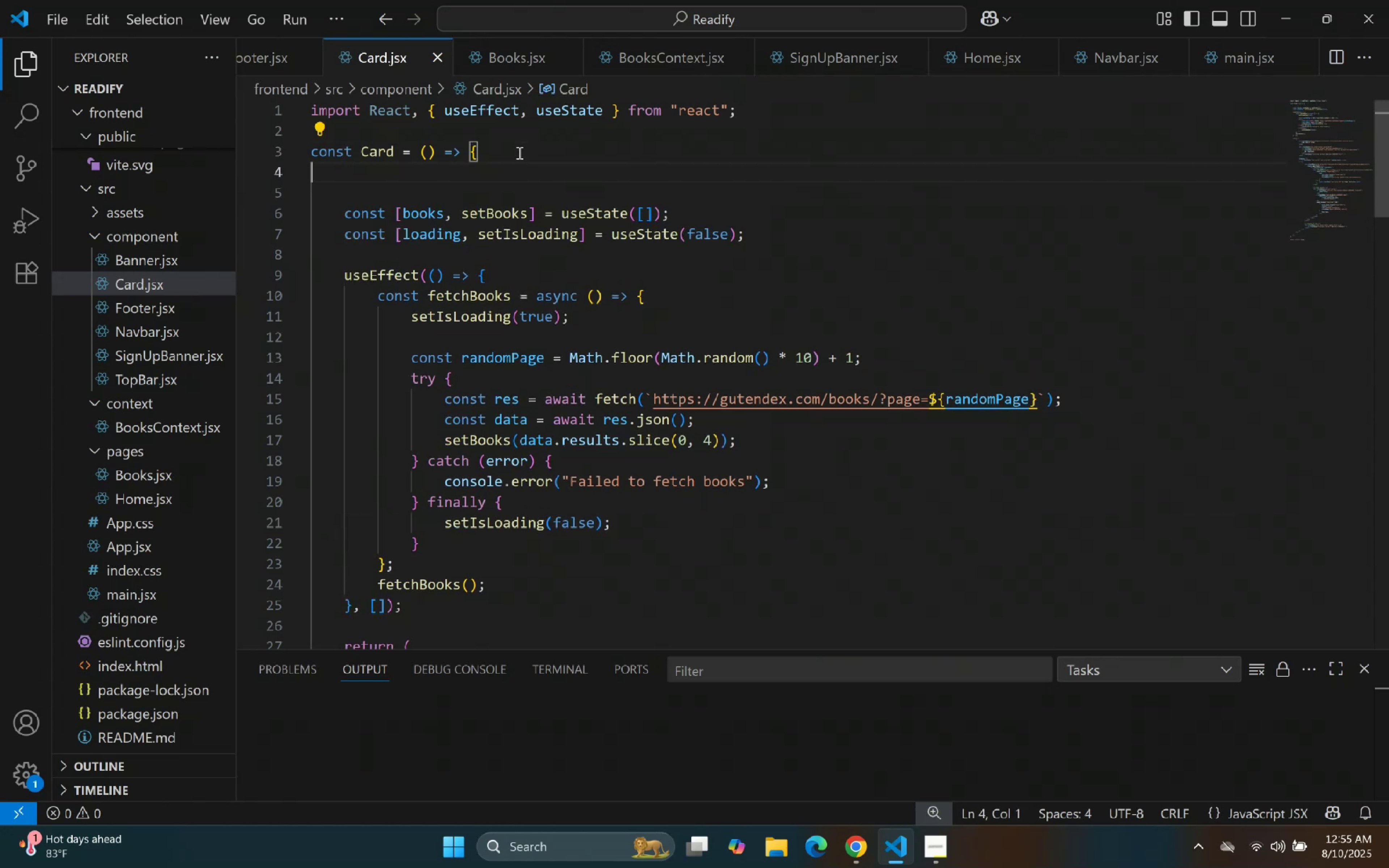 
key(Backspace)
 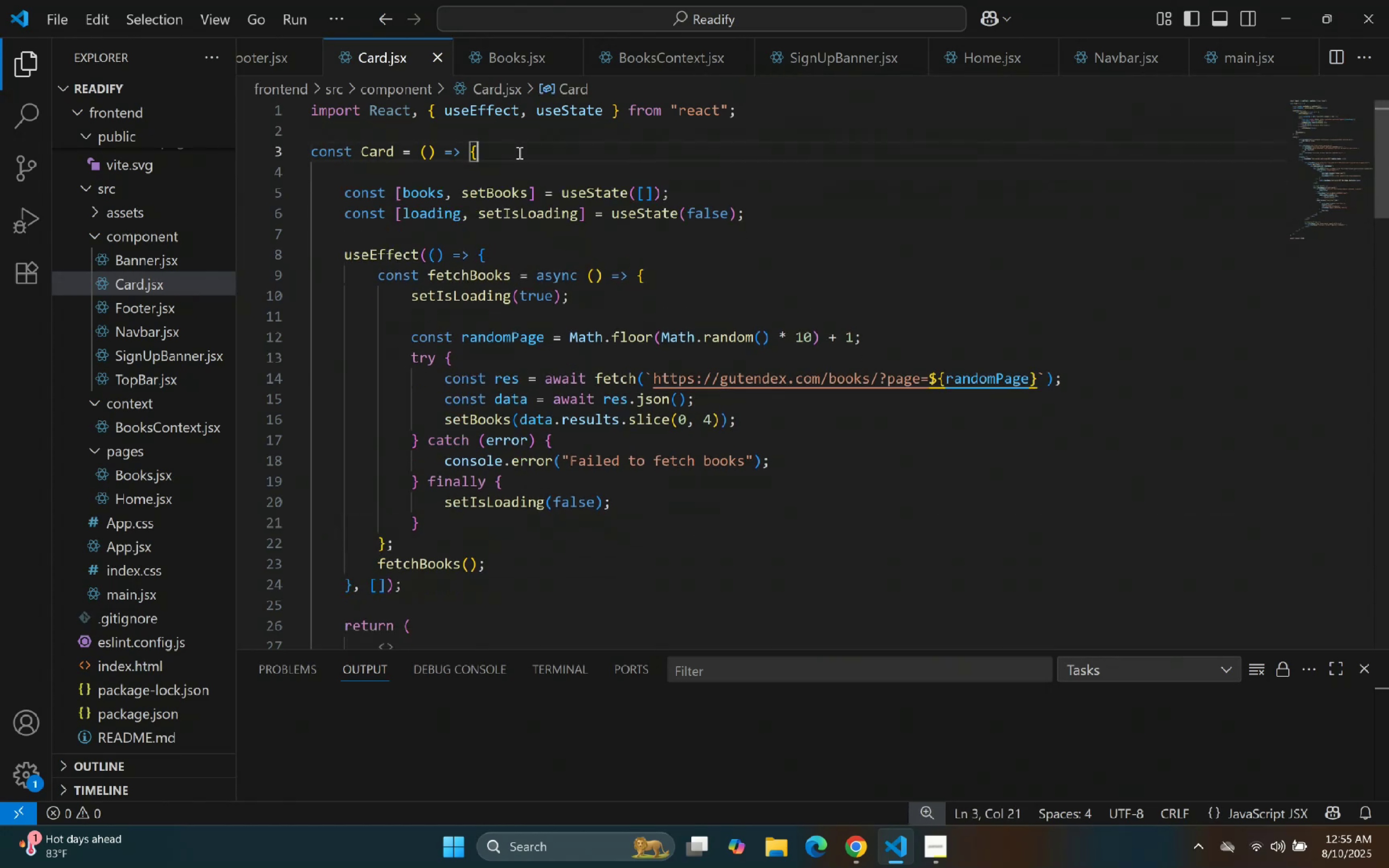 
key(Enter)
 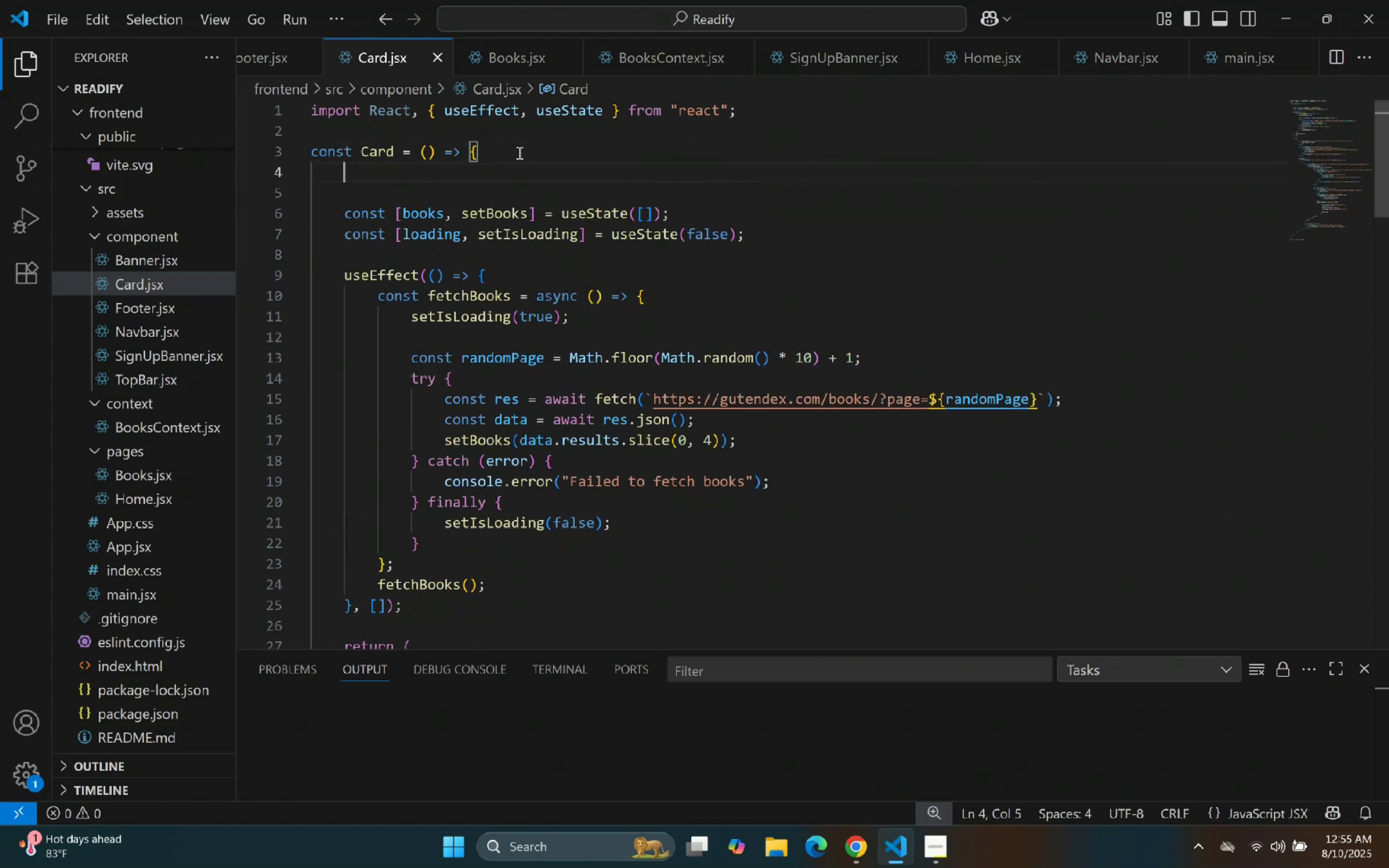 
type(const {B)
key(Backspace)
type(books, )
 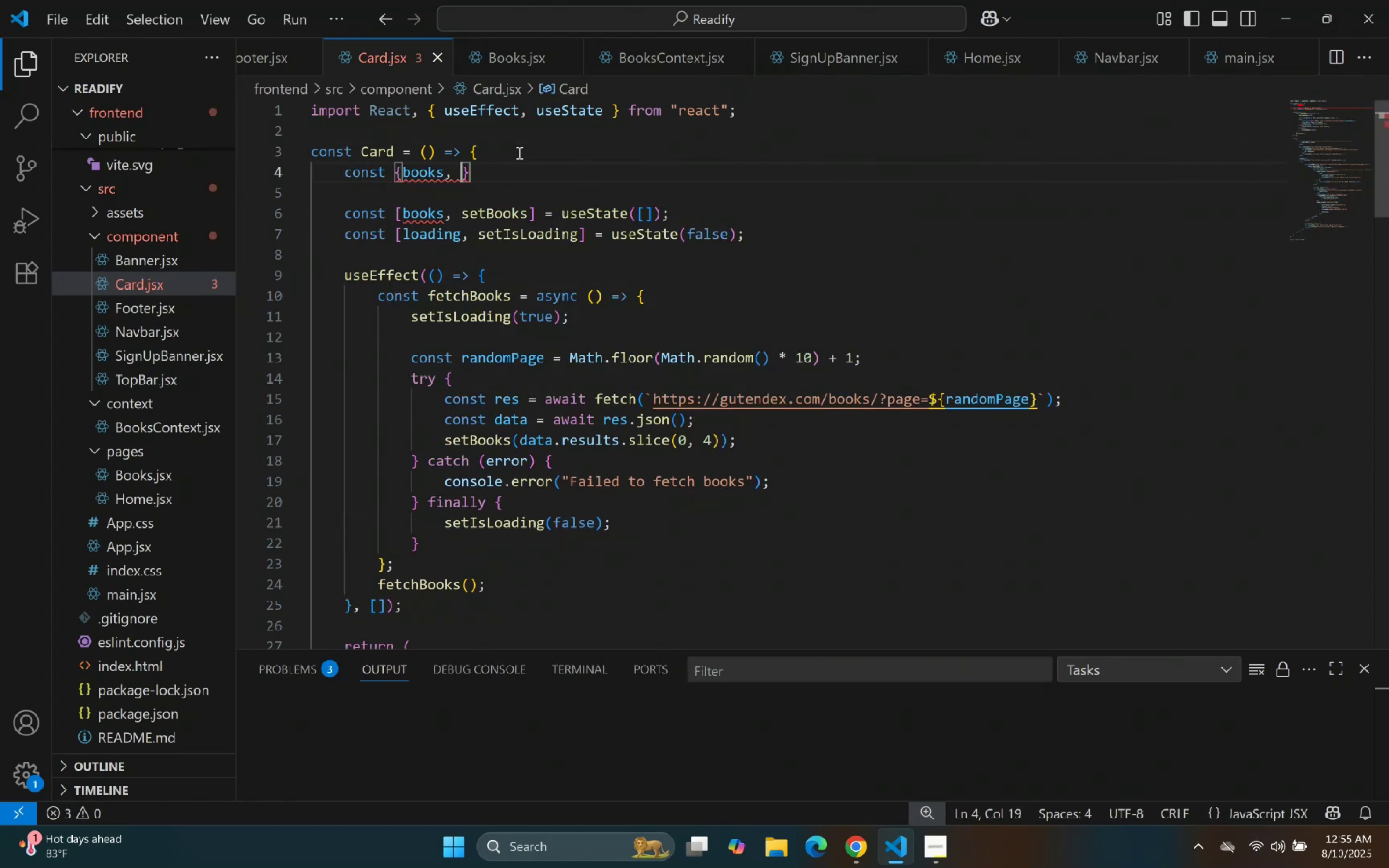 
type(loading)
 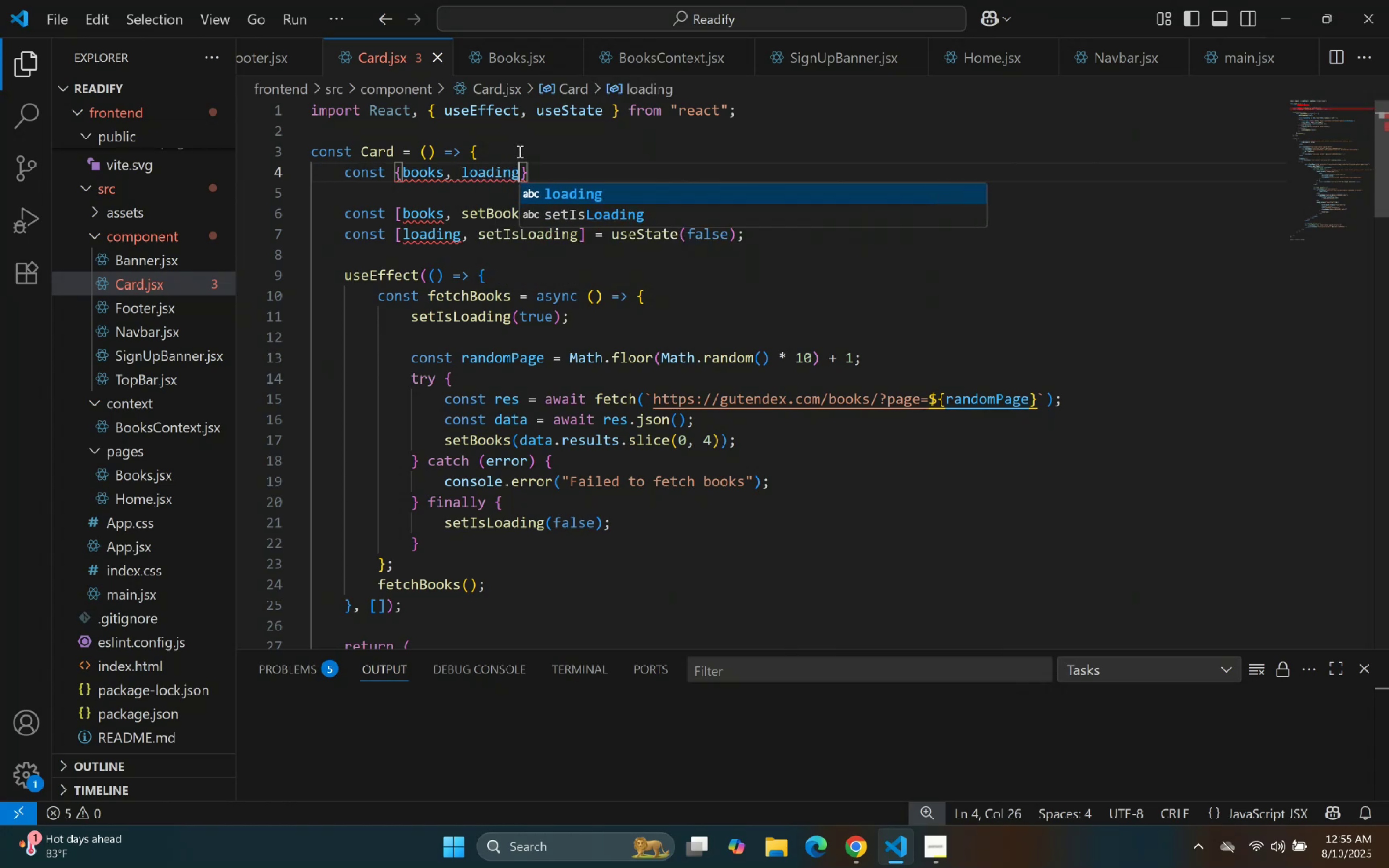 
key(ArrowRight)
 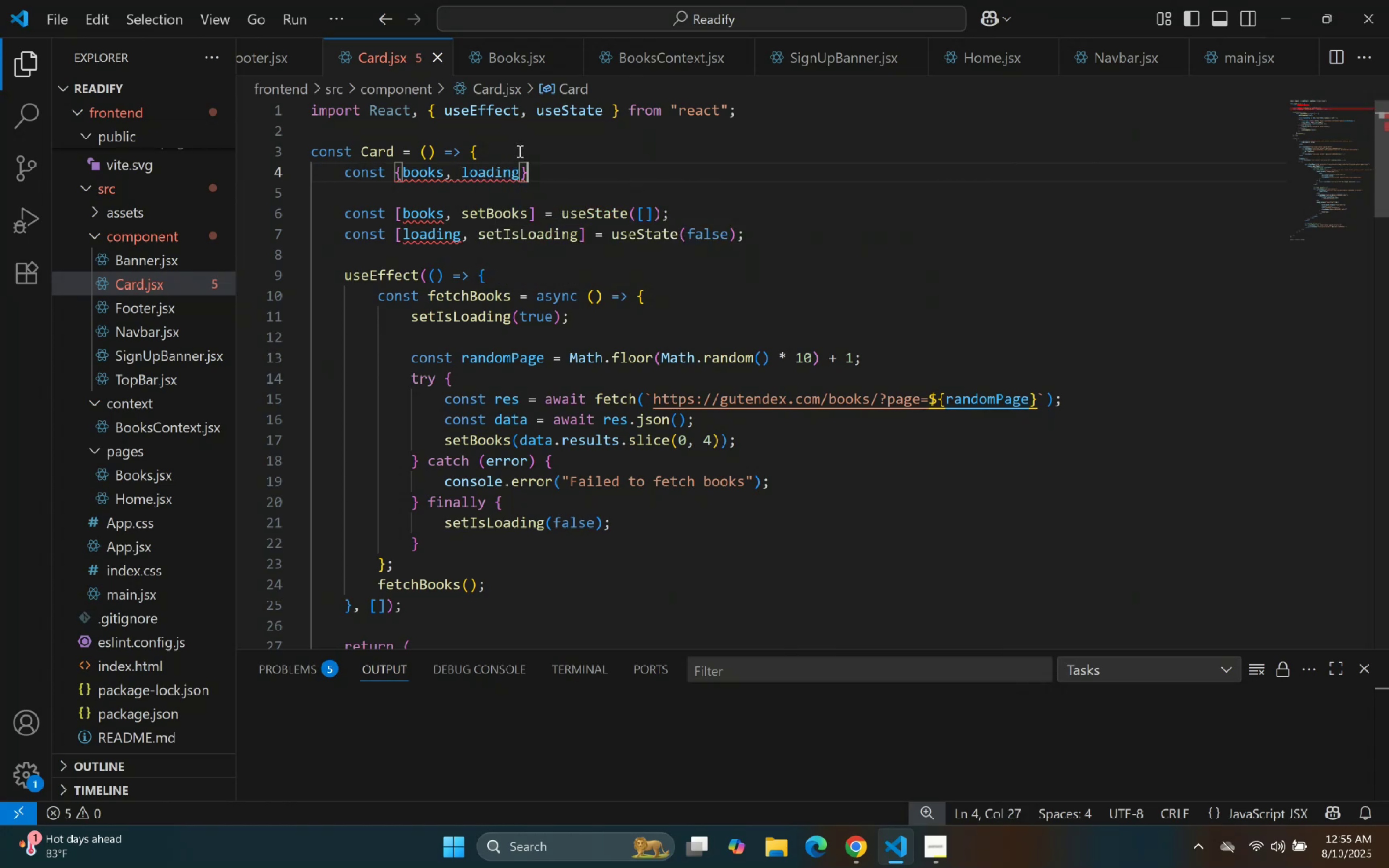 
type( = useCe)
 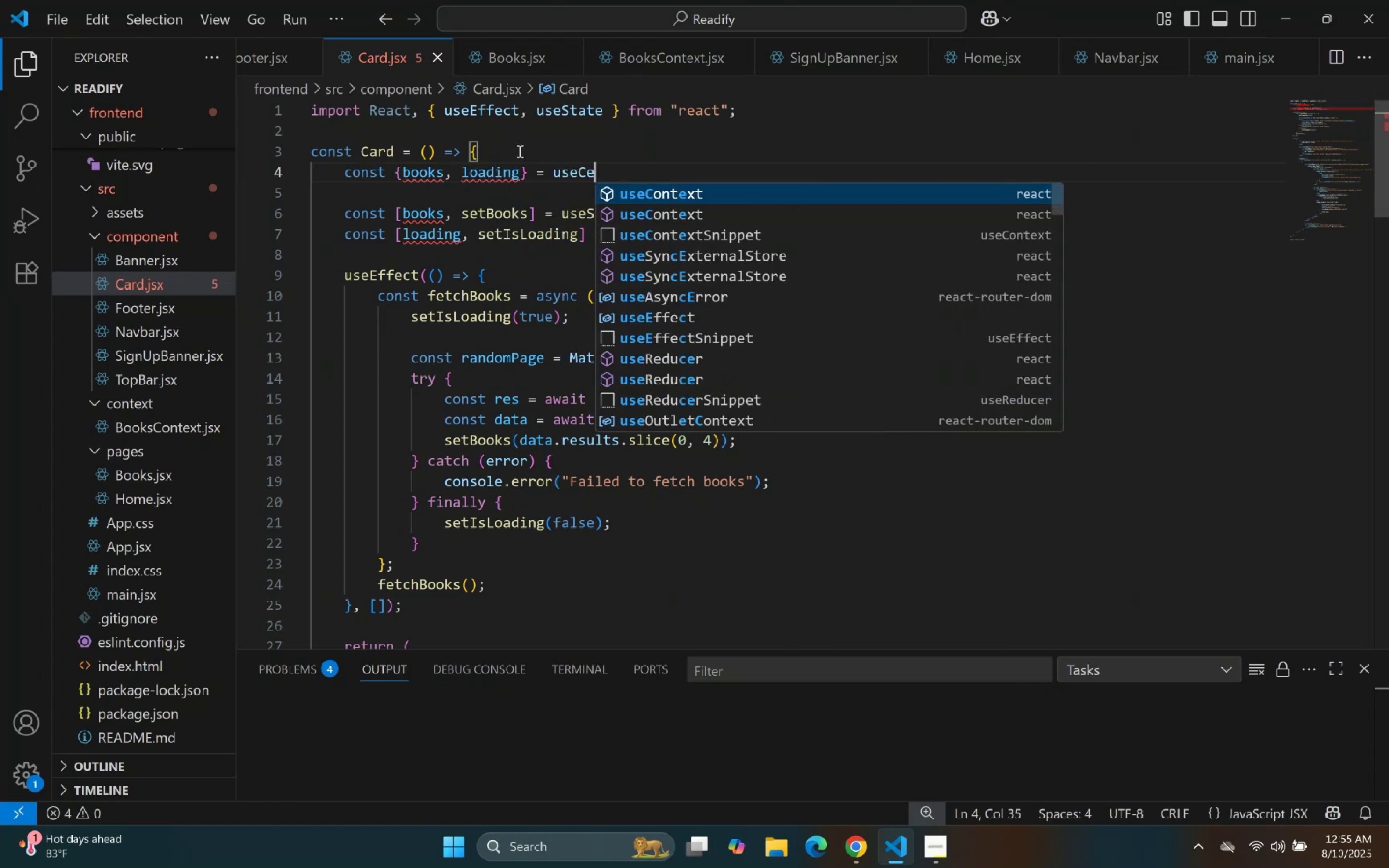 
key(Enter)
 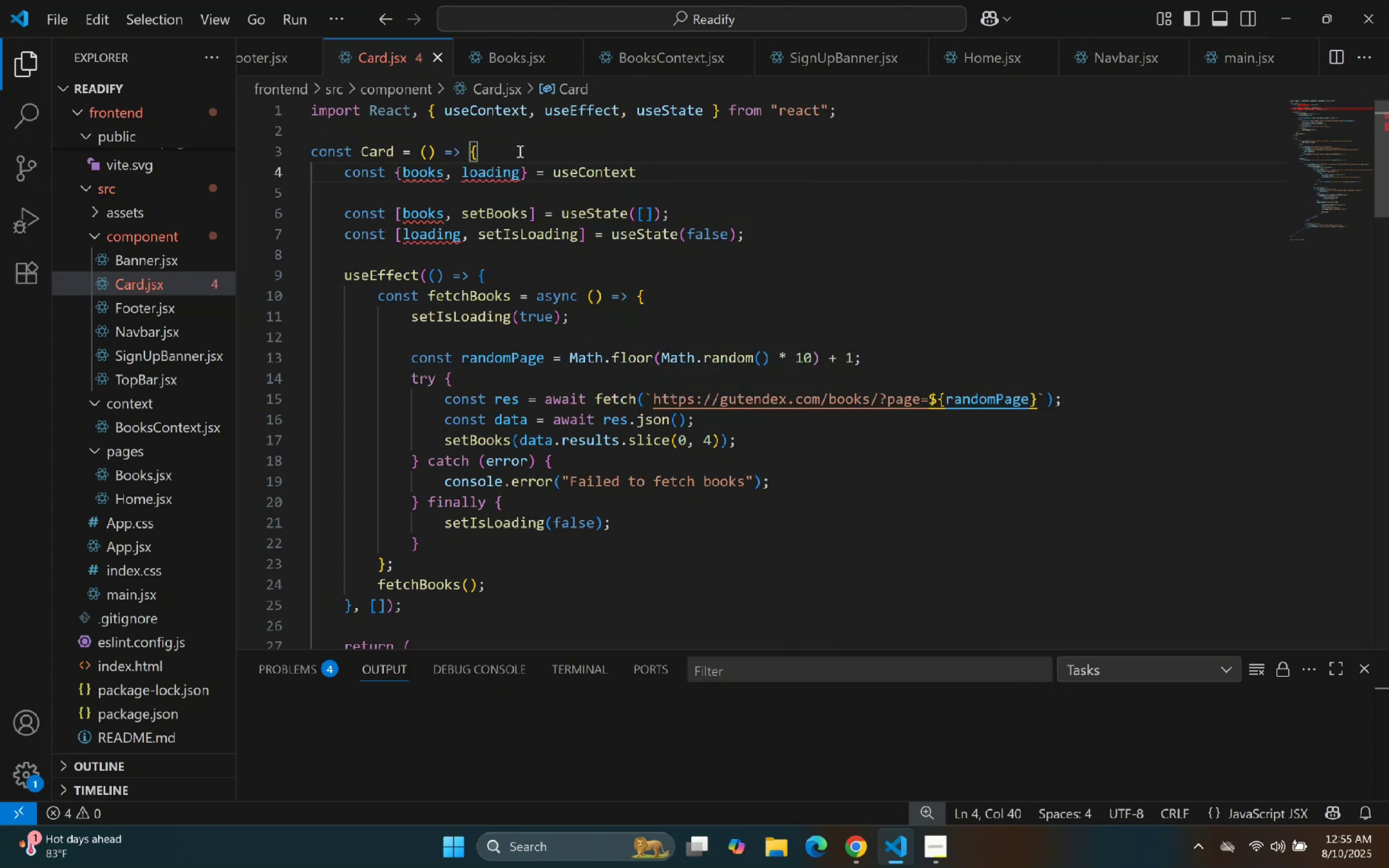 
type((Bo)
 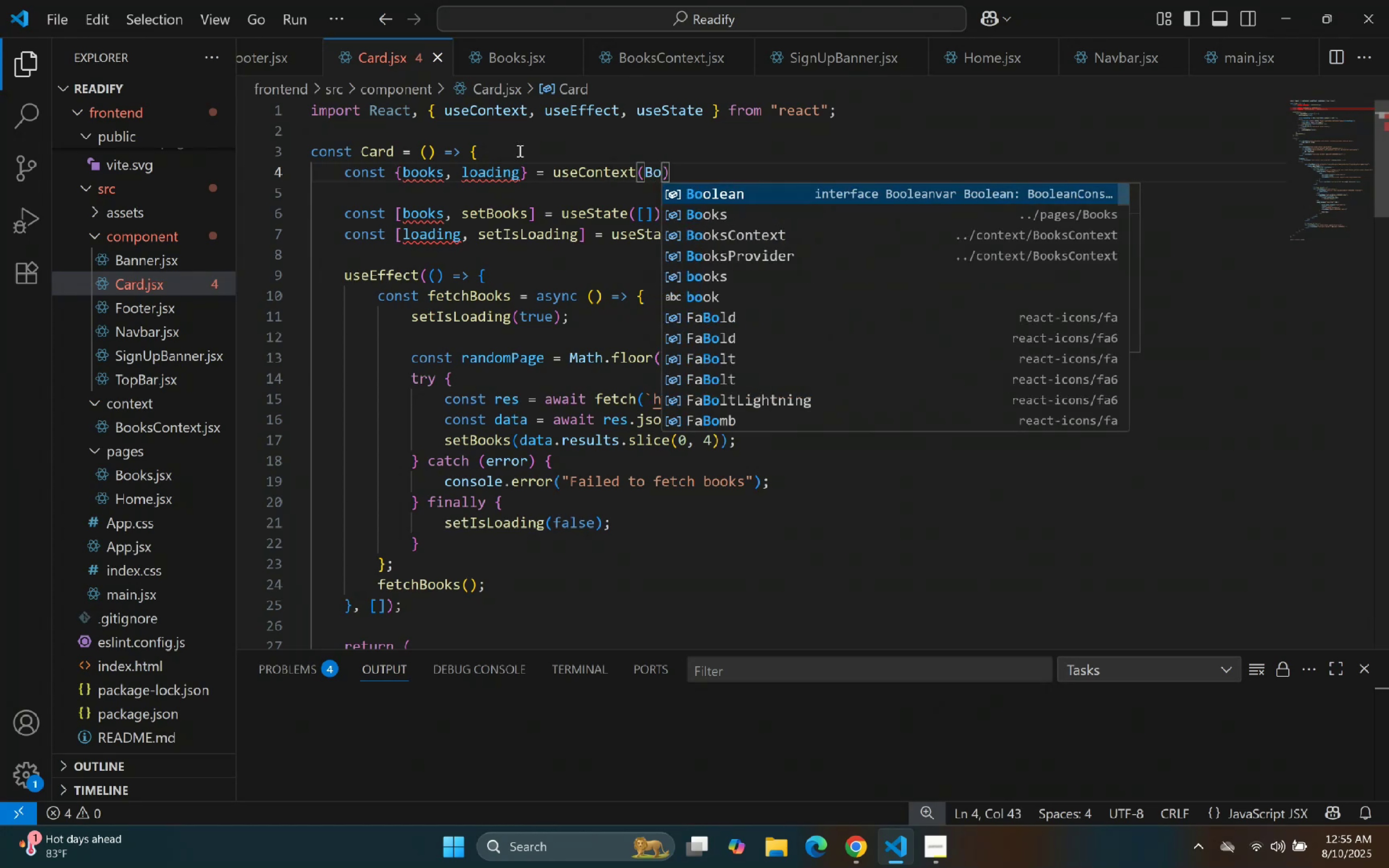 
key(ArrowDown)
 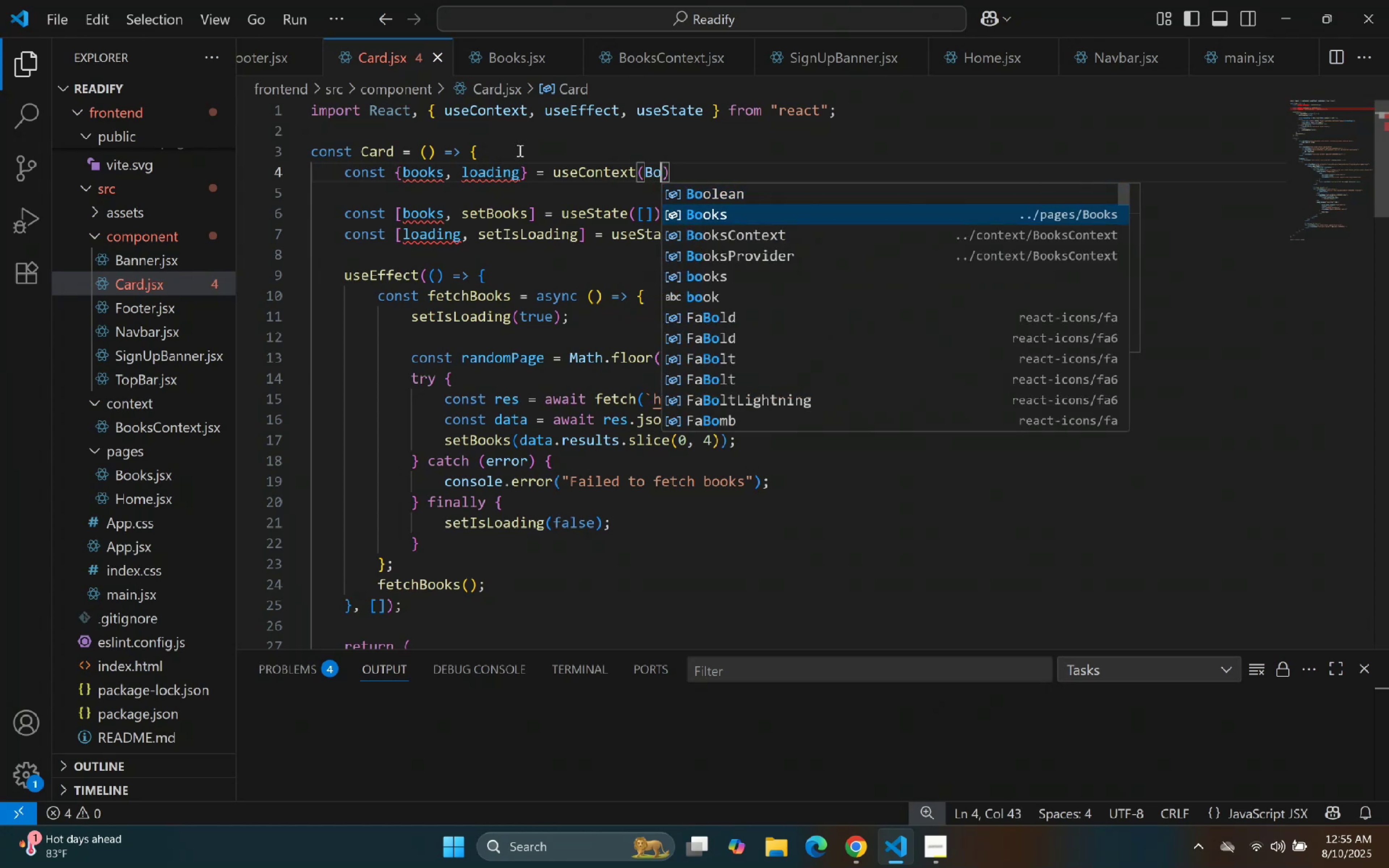 
key(ArrowDown)
 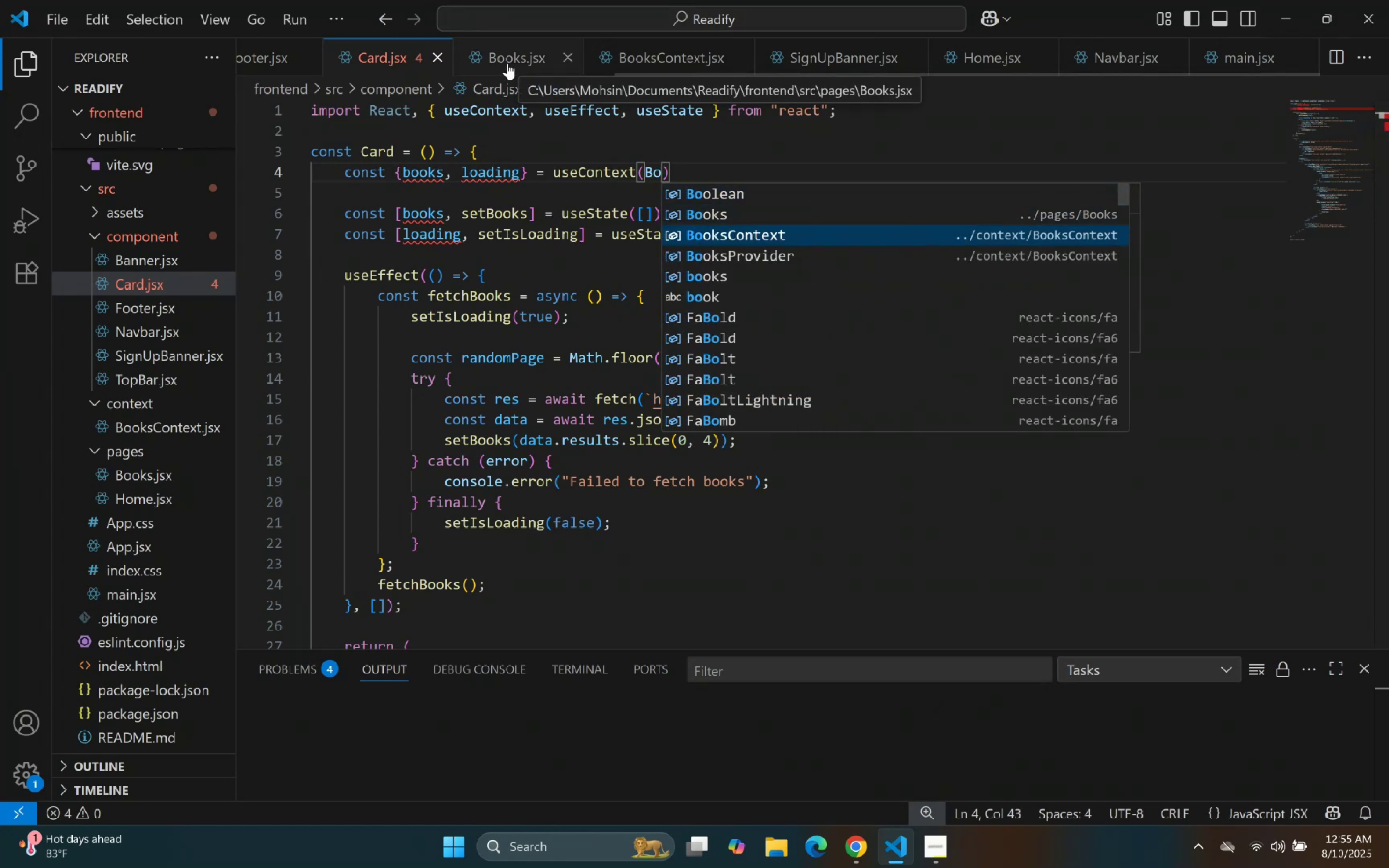 
left_click([384, 43])
 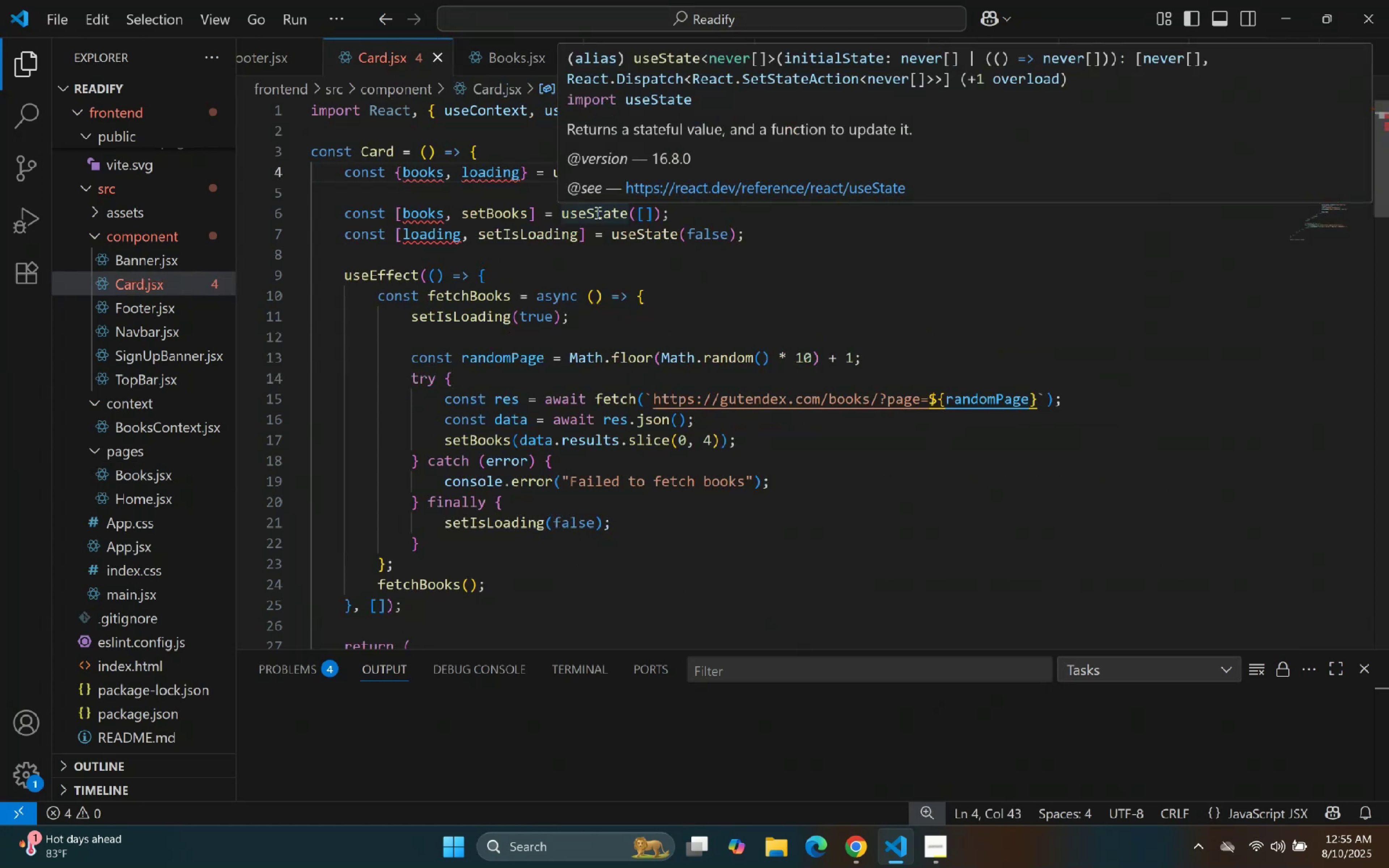 
key(O)
 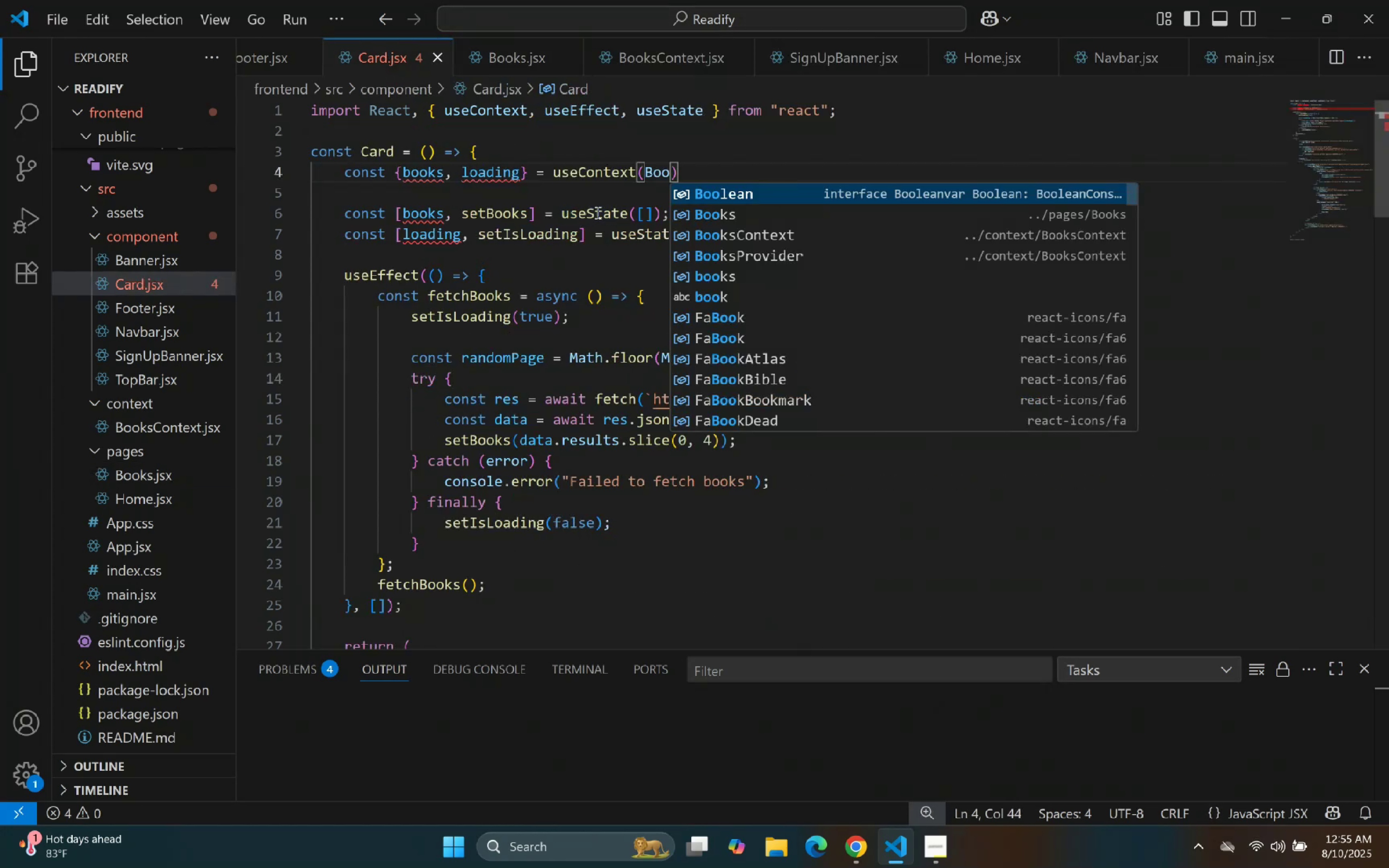 
key(ArrowDown)
 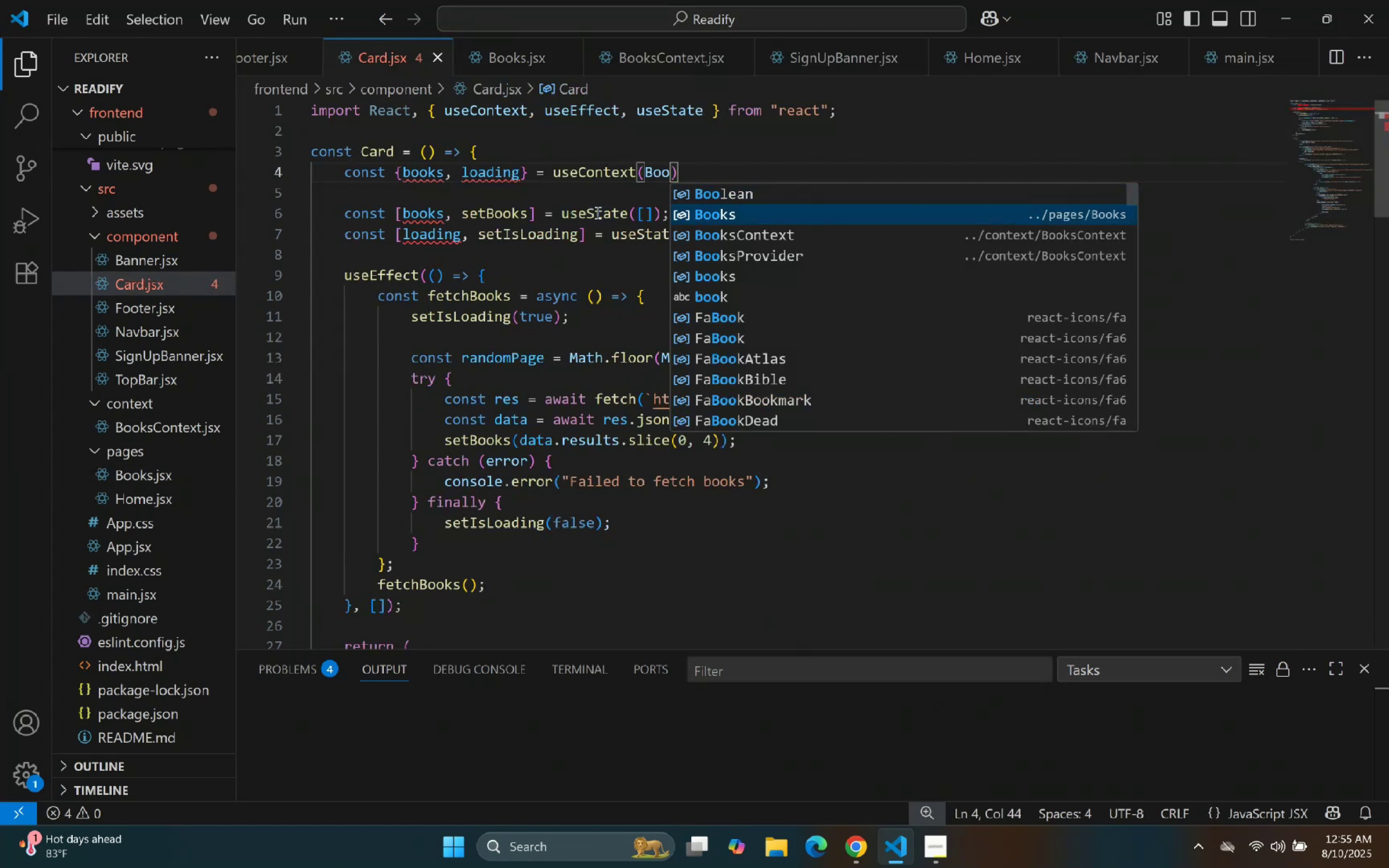 
key(ArrowDown)
 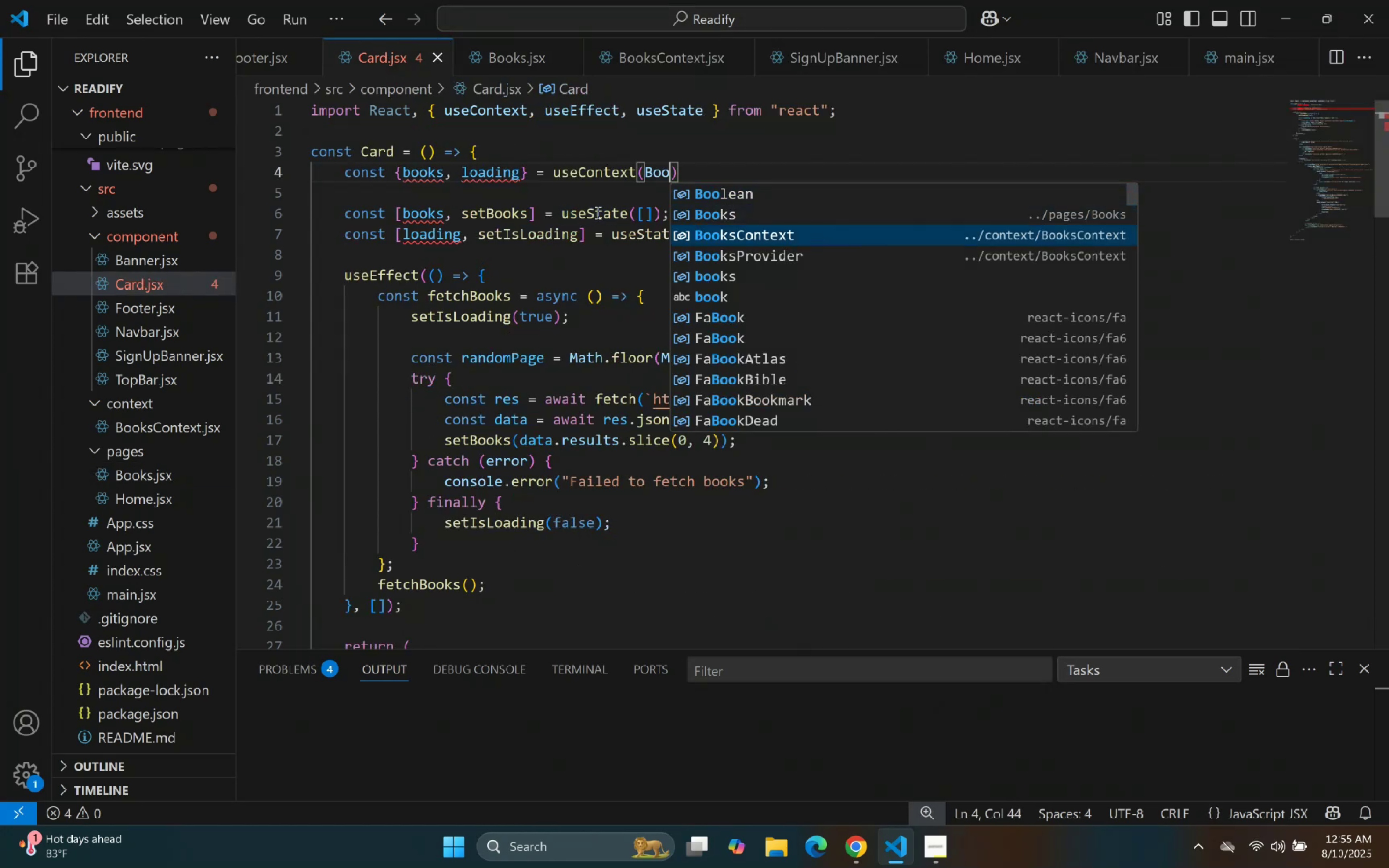 
key(Enter)
 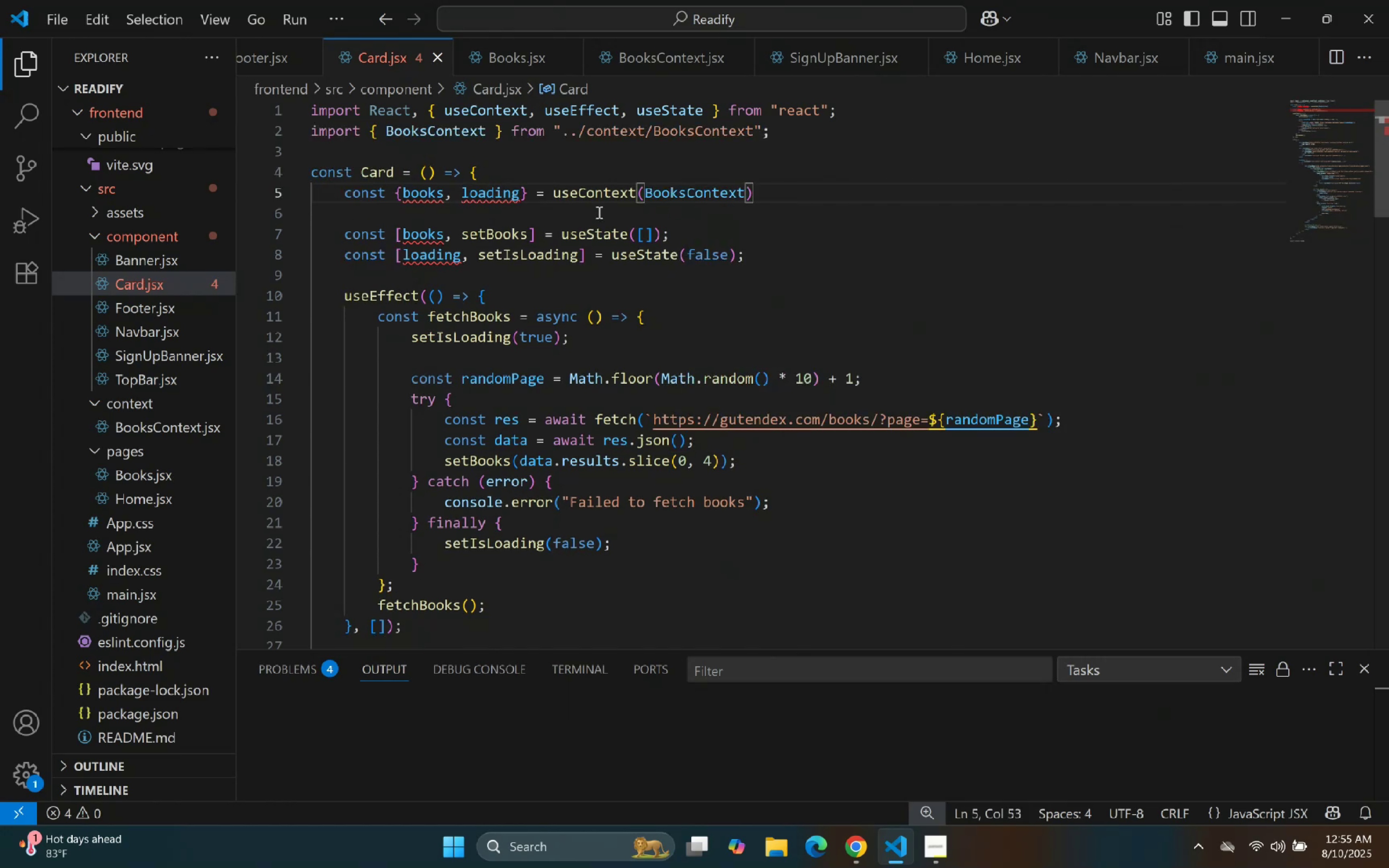 
left_click([757, 258])
 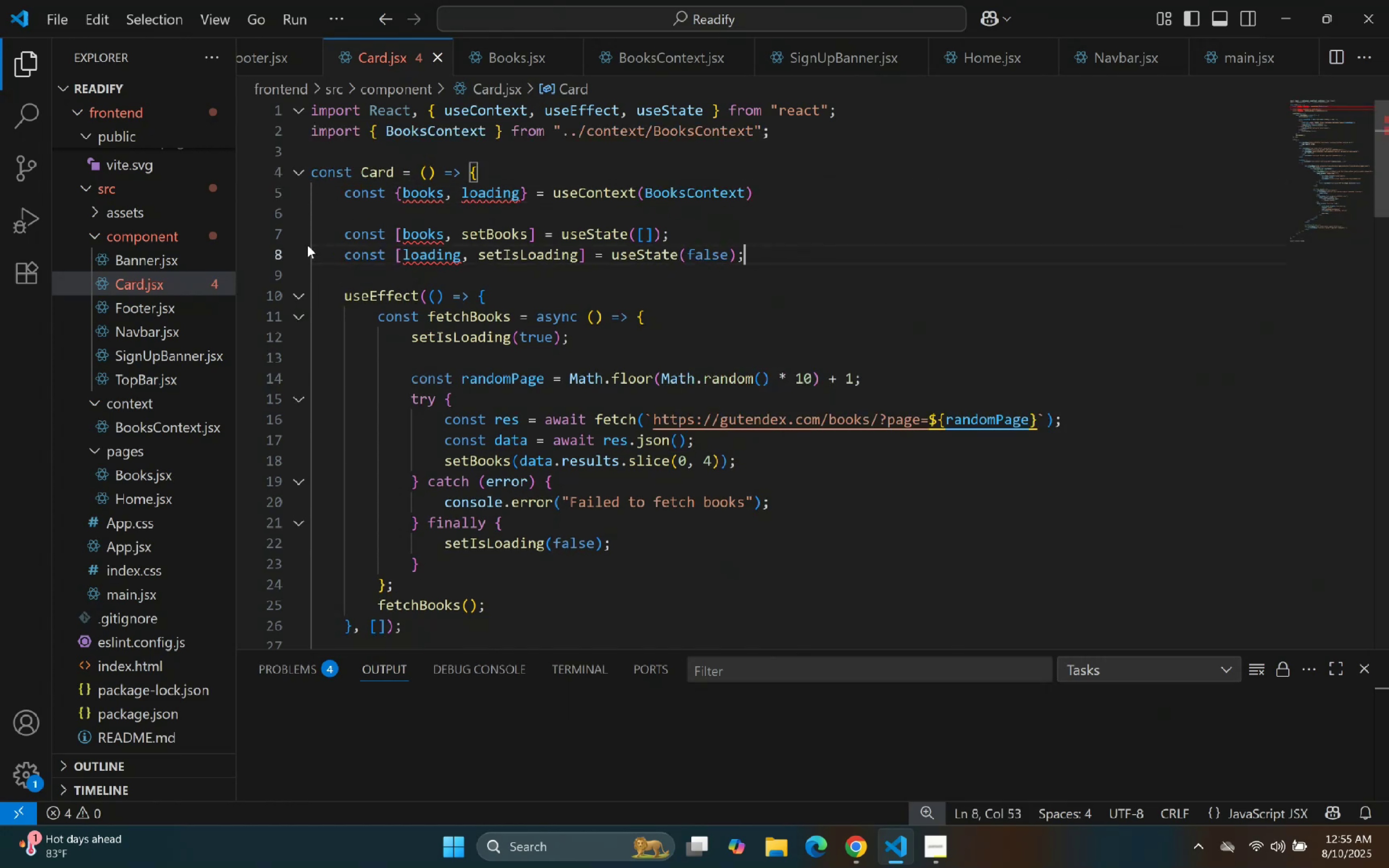 
left_click_drag(start_coordinate=[348, 233], to_coordinate=[508, 459])
 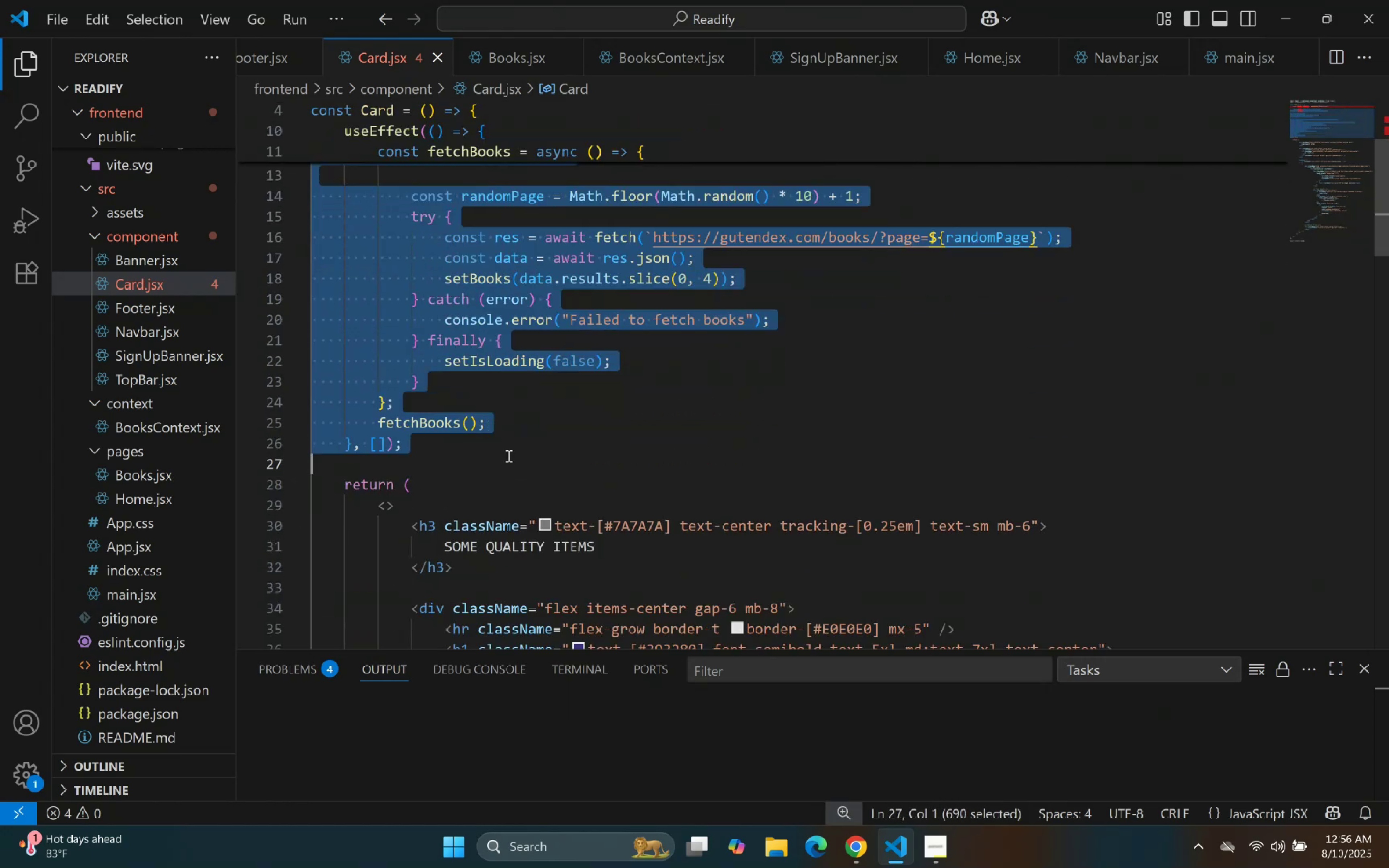 
scroll: coordinate [521, 472], scroll_direction: down, amount: 4.0
 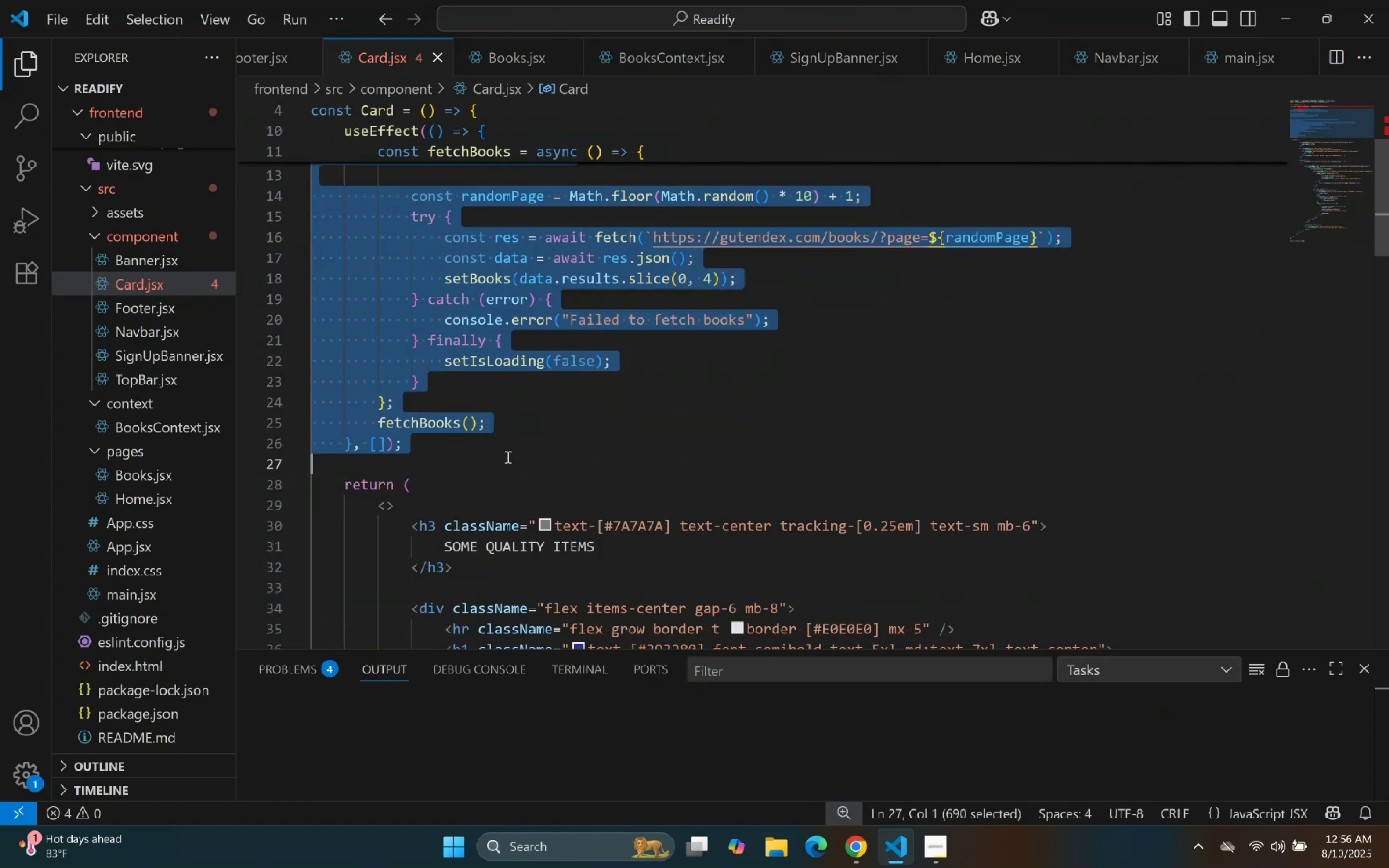 
key(Backspace)
 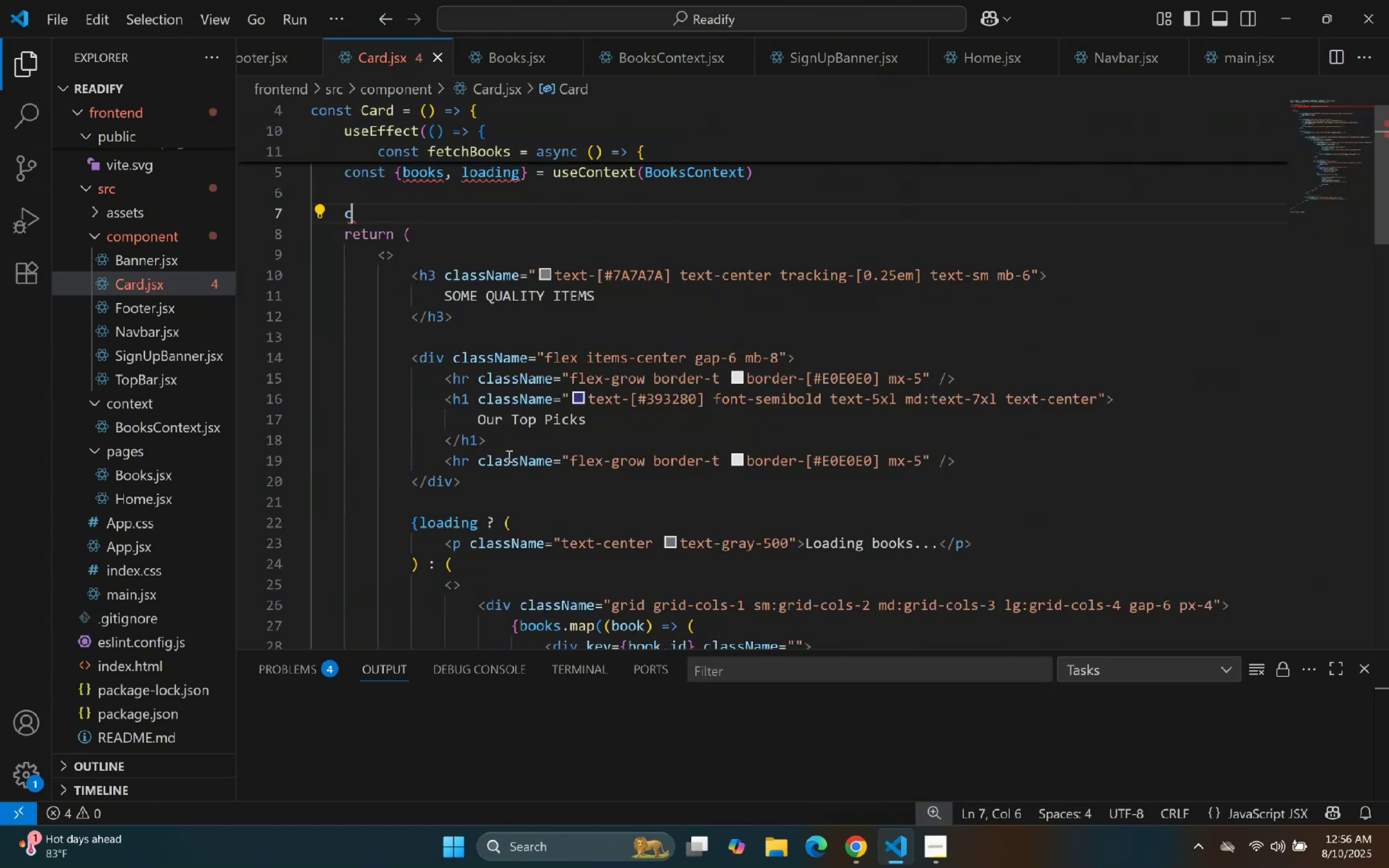 
key(Backspace)
 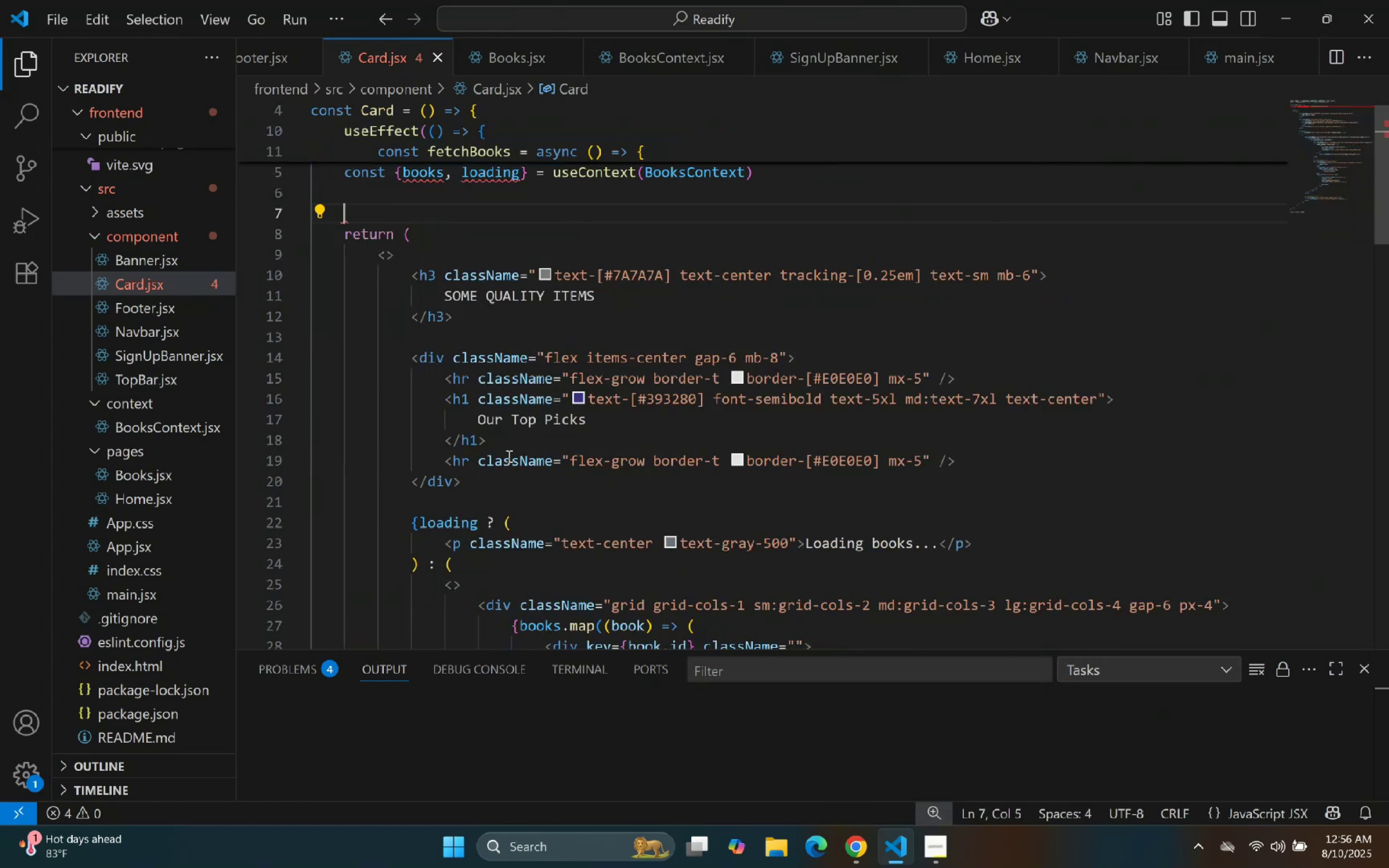 
key(Backspace)
 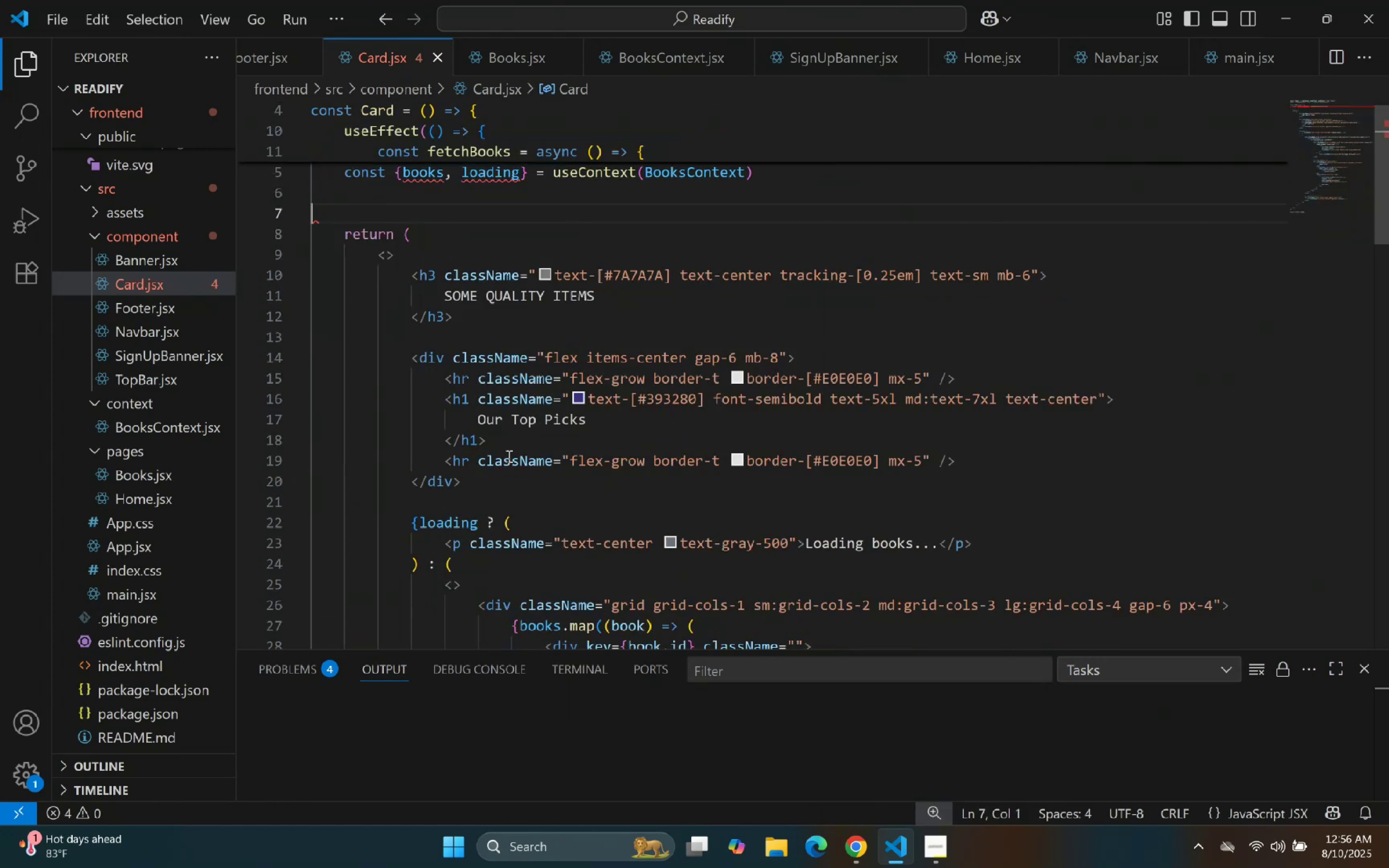 
key(Backspace)
 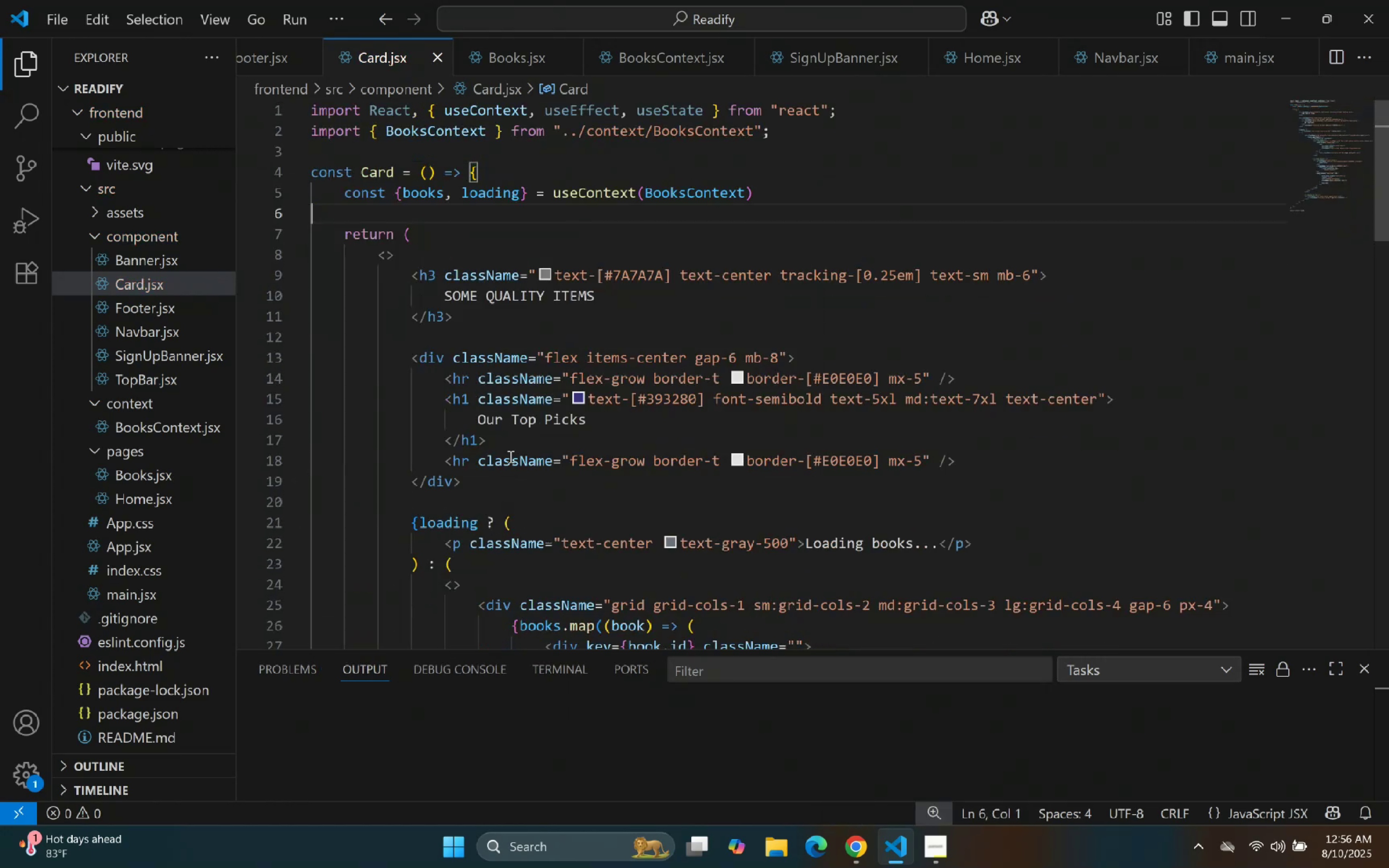 
scroll: coordinate [541, 145], scroll_direction: up, amount: 3.0
 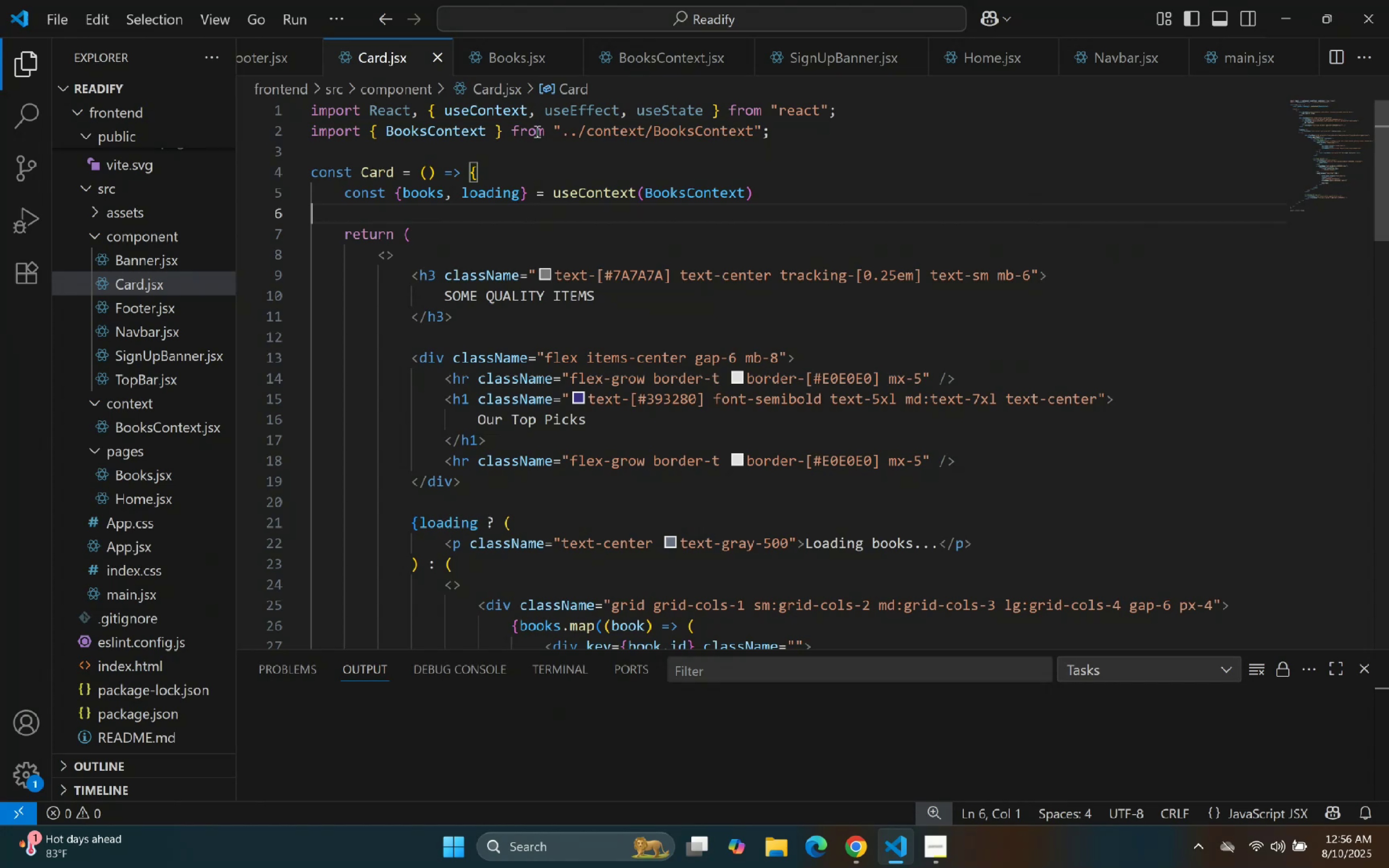 
mouse_move([488, 62])
 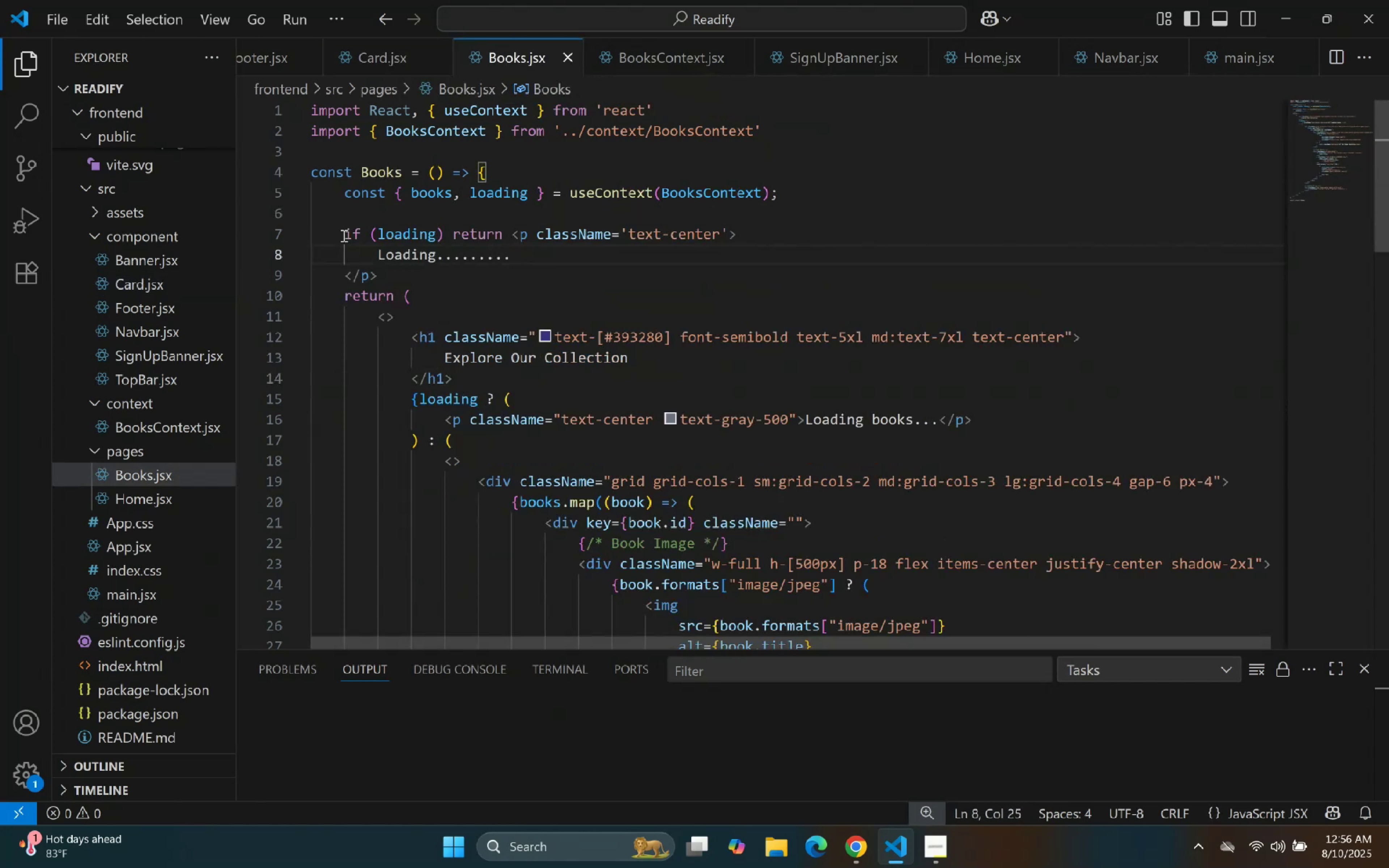 
left_click_drag(start_coordinate=[342, 233], to_coordinate=[427, 283])
 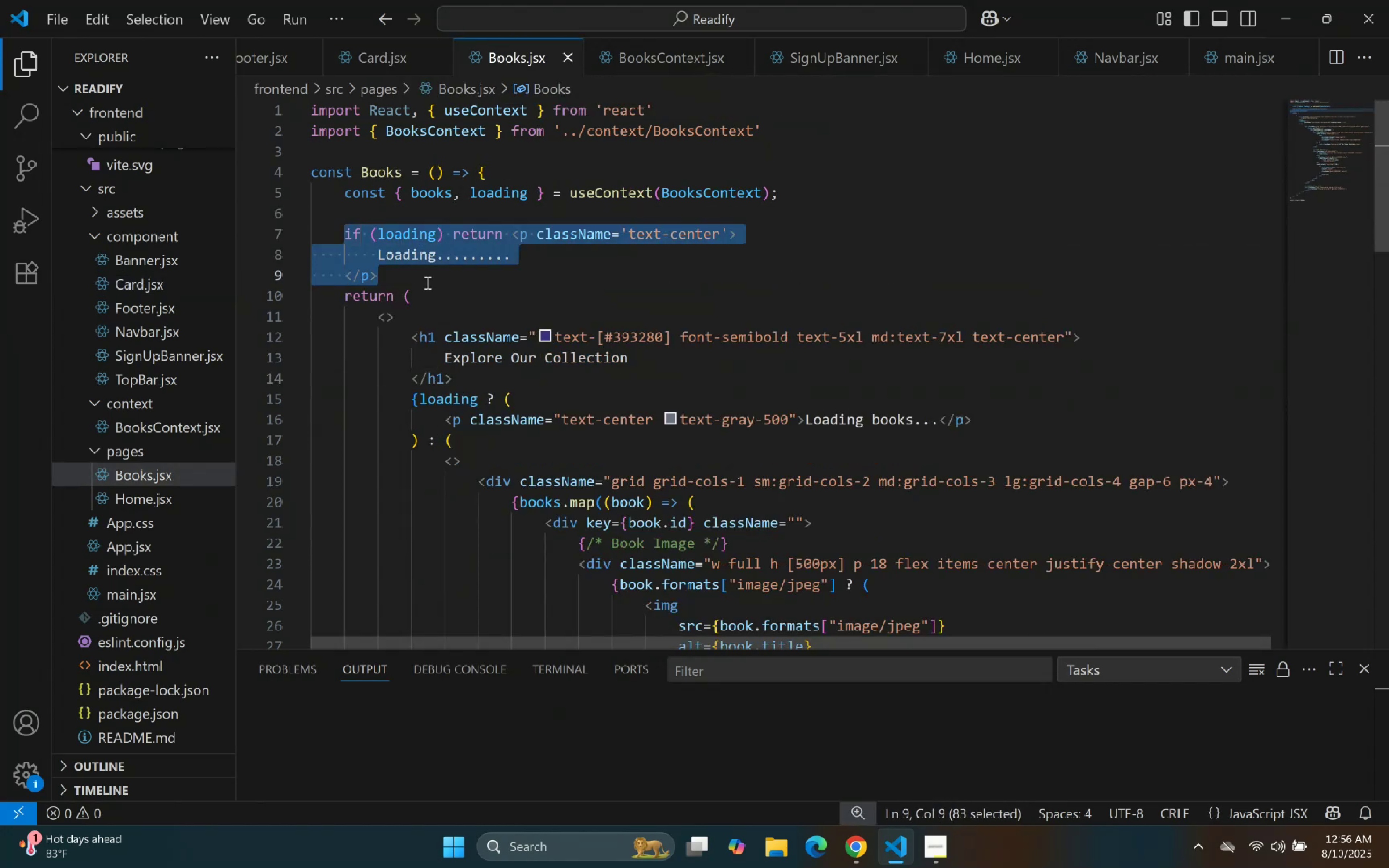 
key(Control+C)
 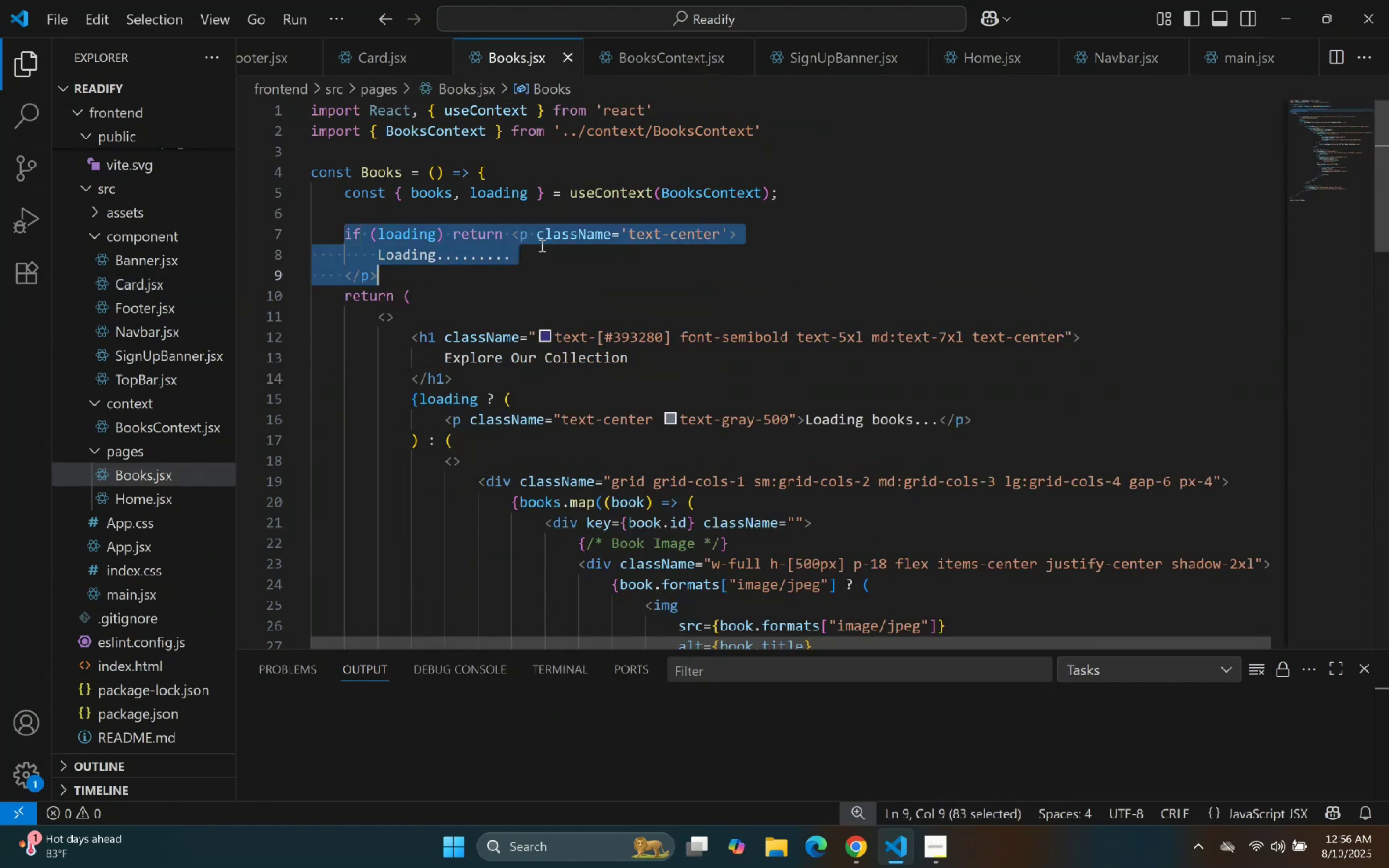 
key(Control+C)
 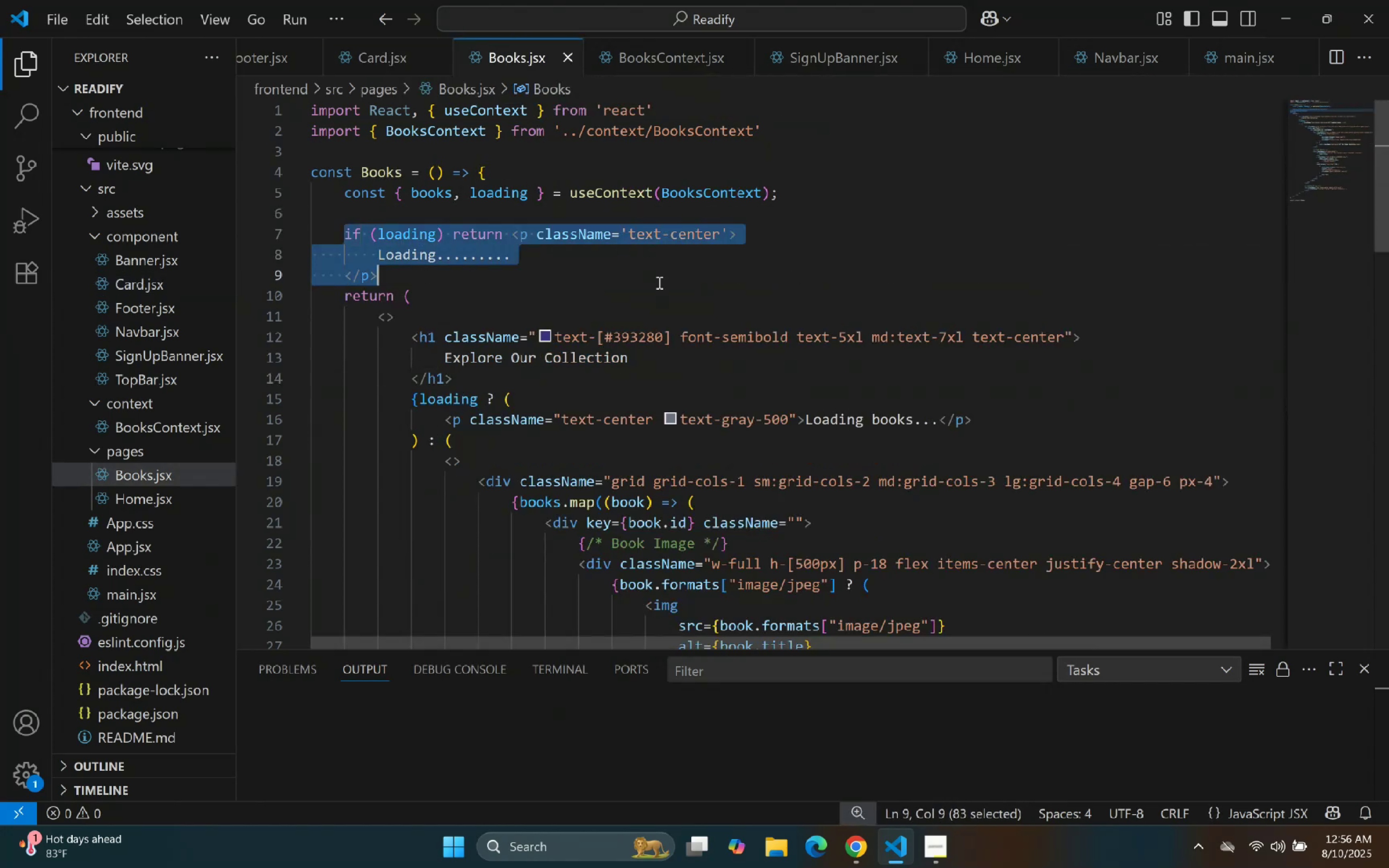 
key(Control+C)
 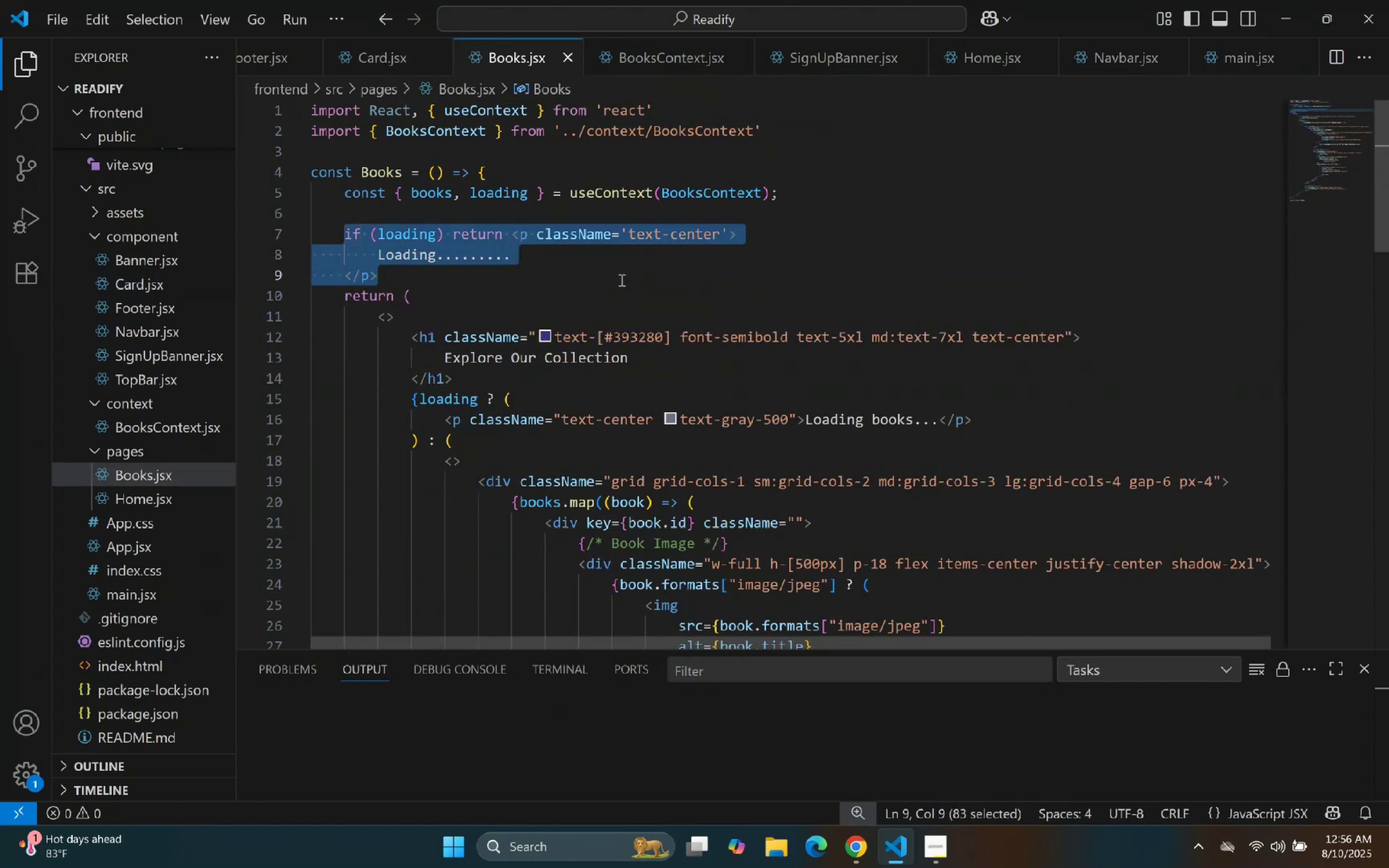 
key(Control+C)
 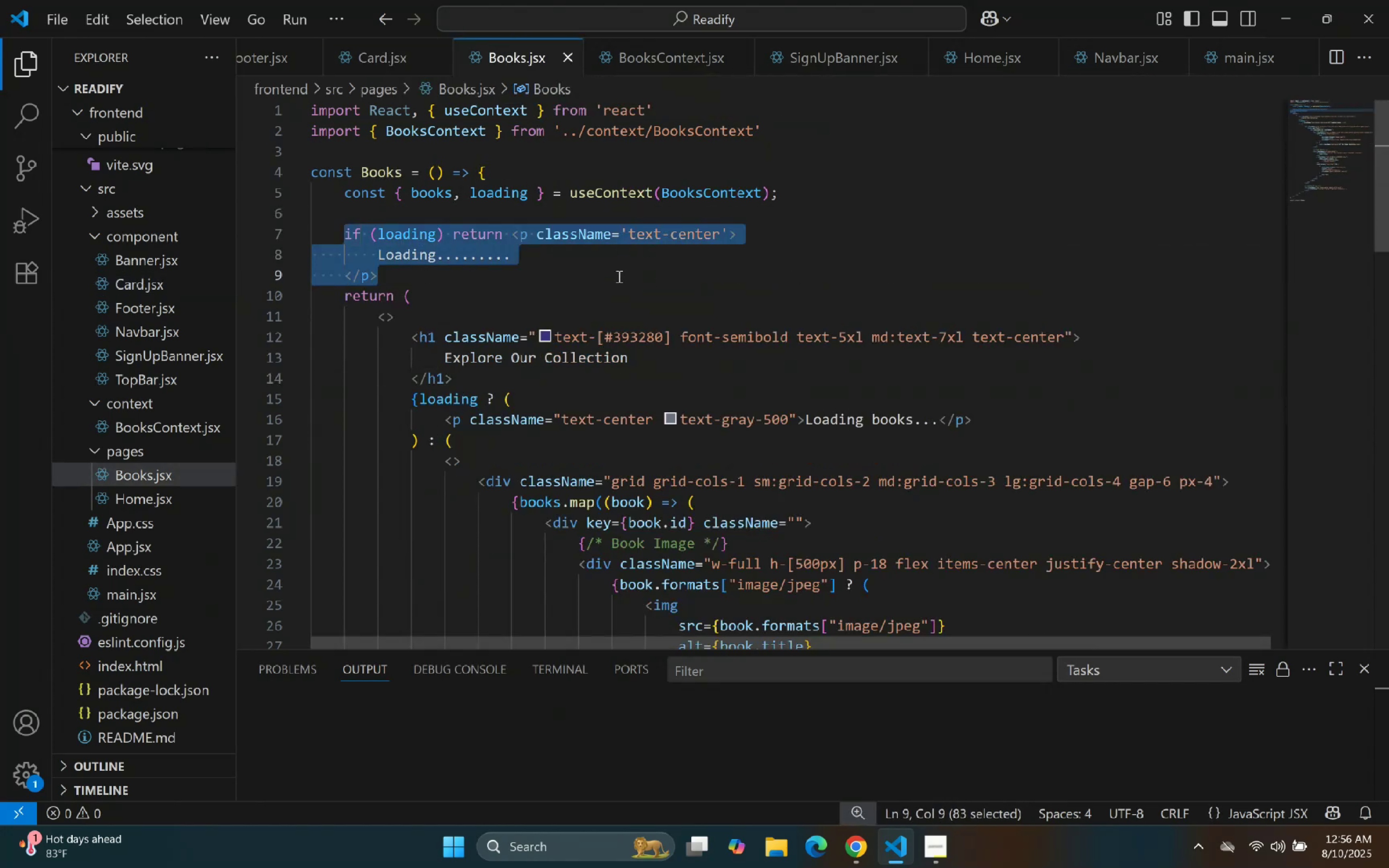 
key(Control+C)
 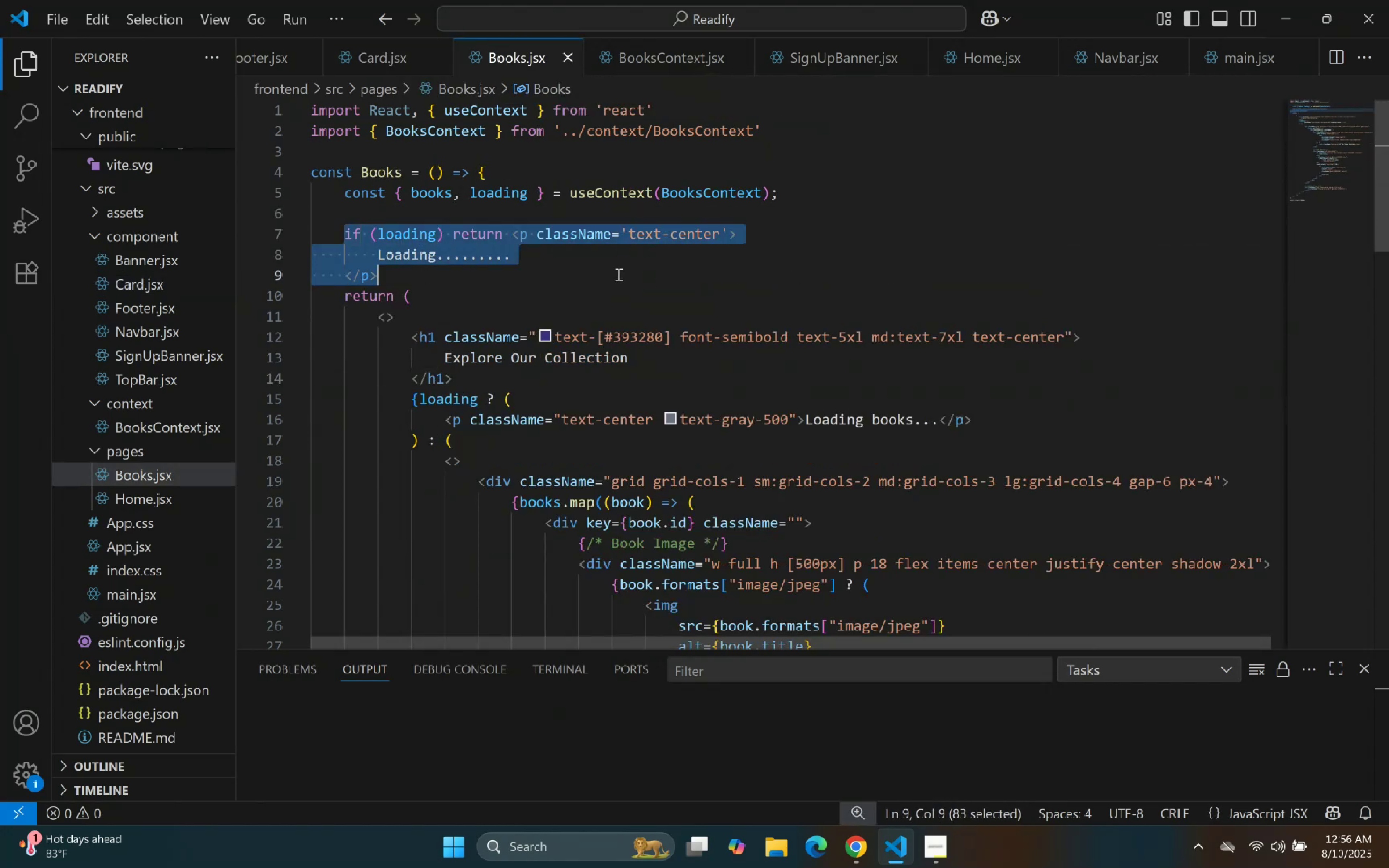 
key(Control+C)
 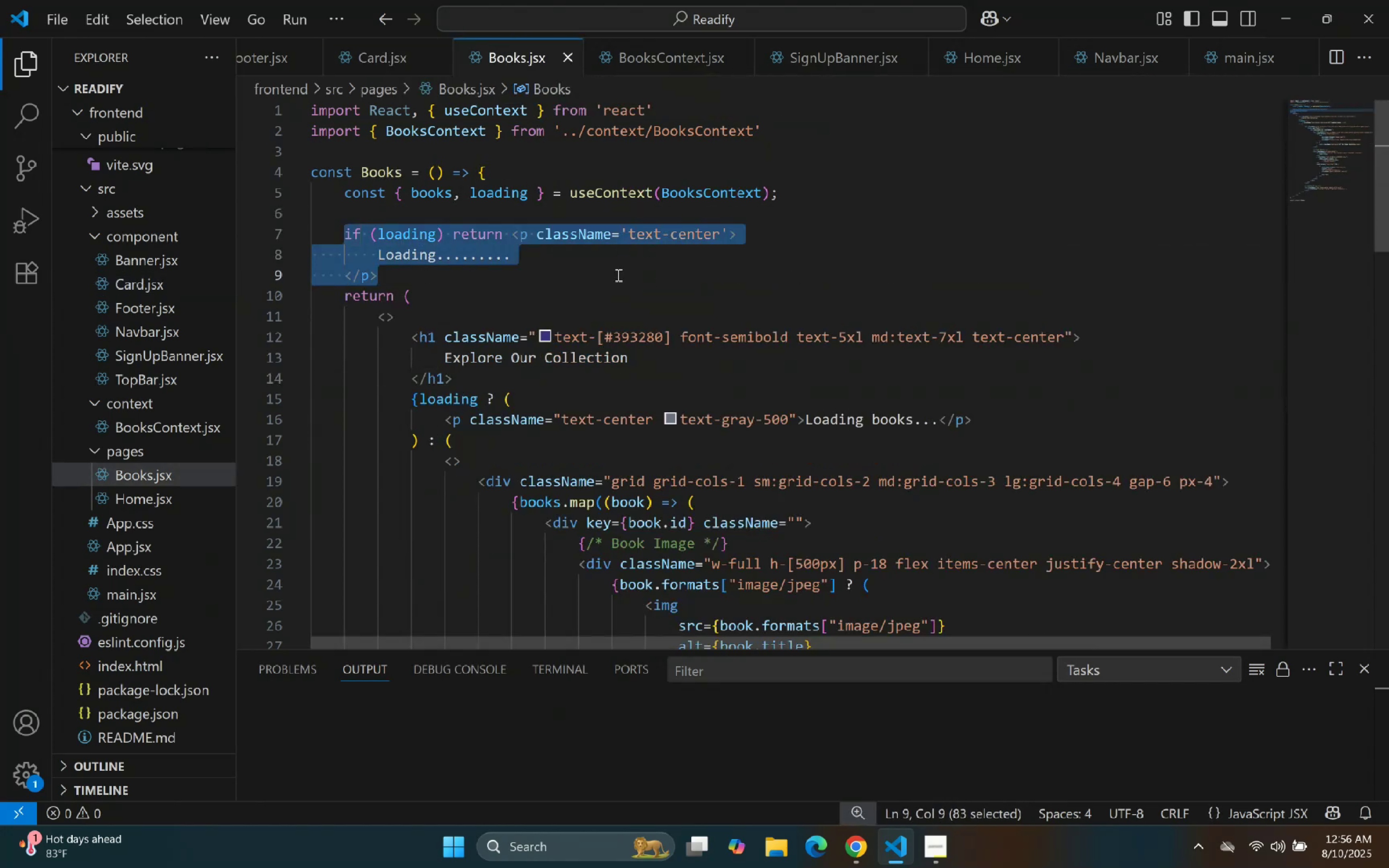 
key(Control+C)
 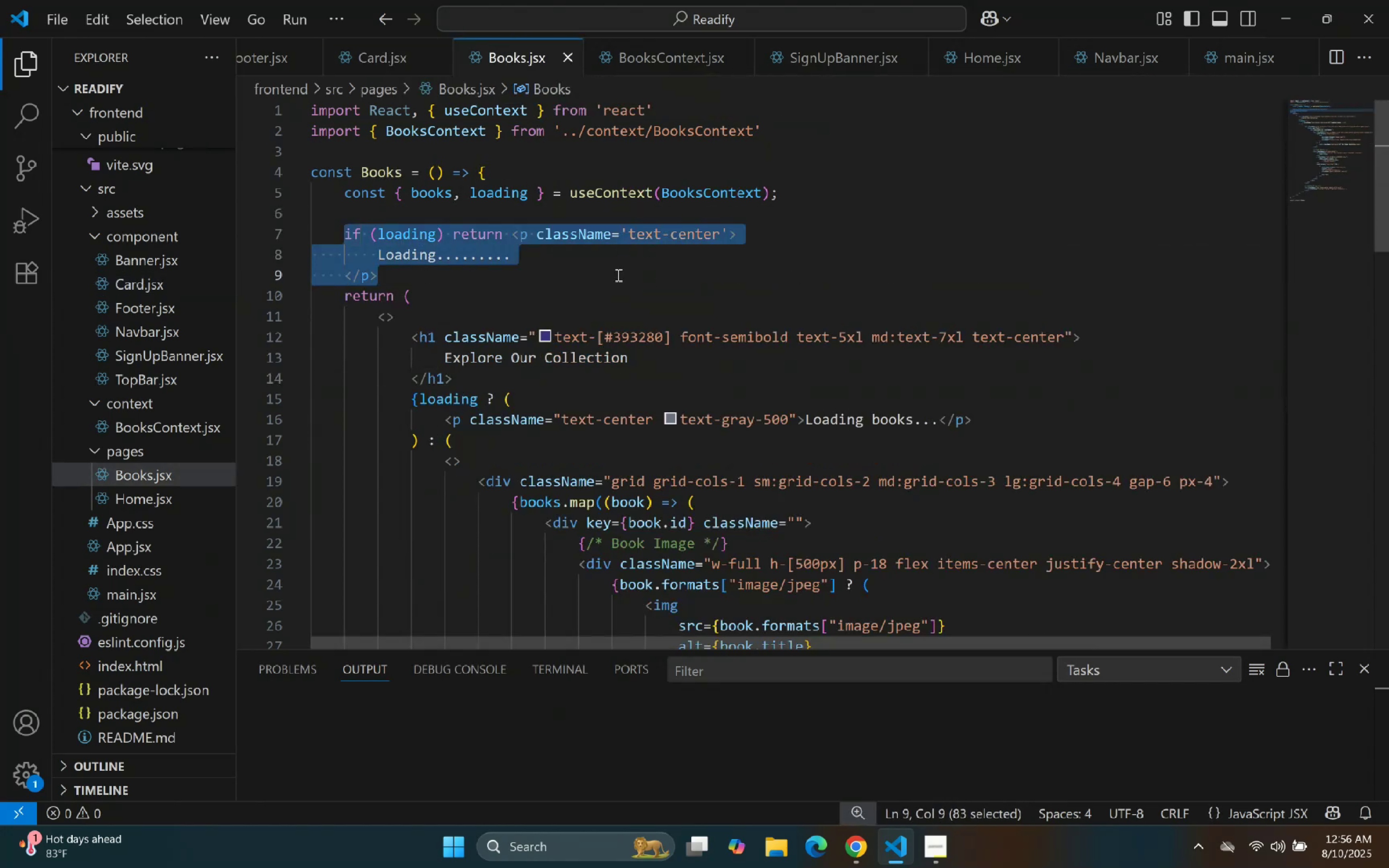 
key(Control+C)
 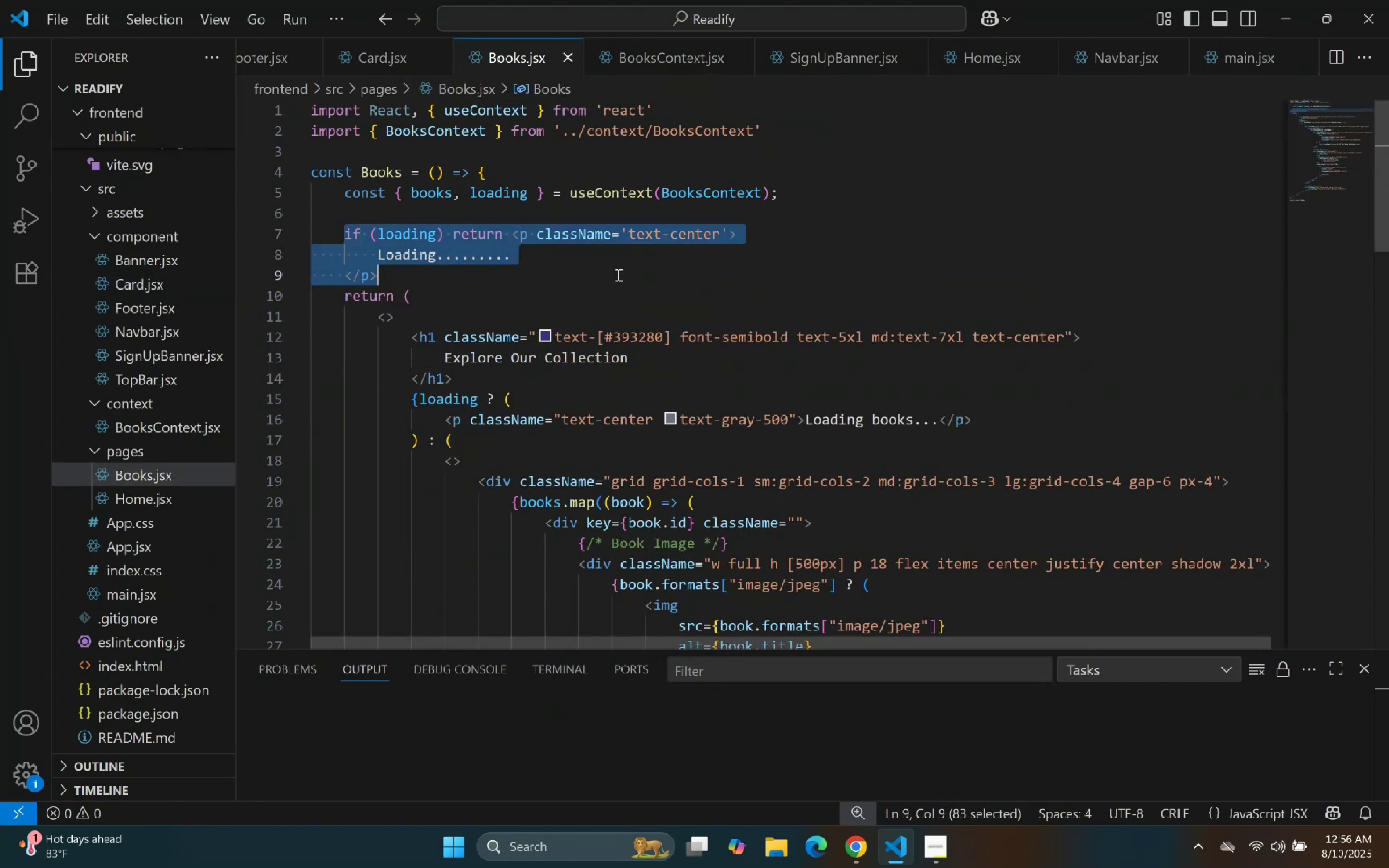 
key(Control+C)
 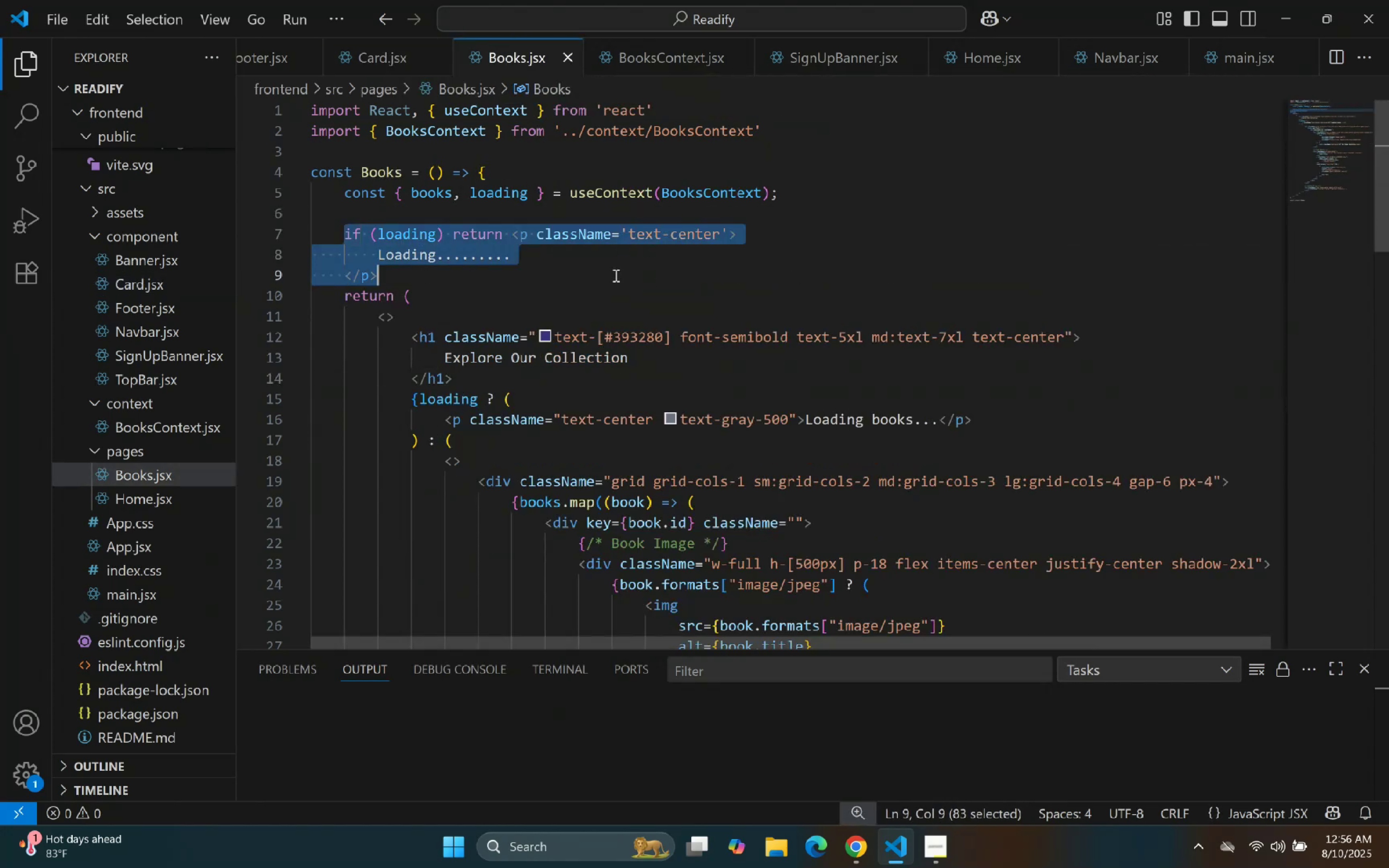 
key(Control+C)
 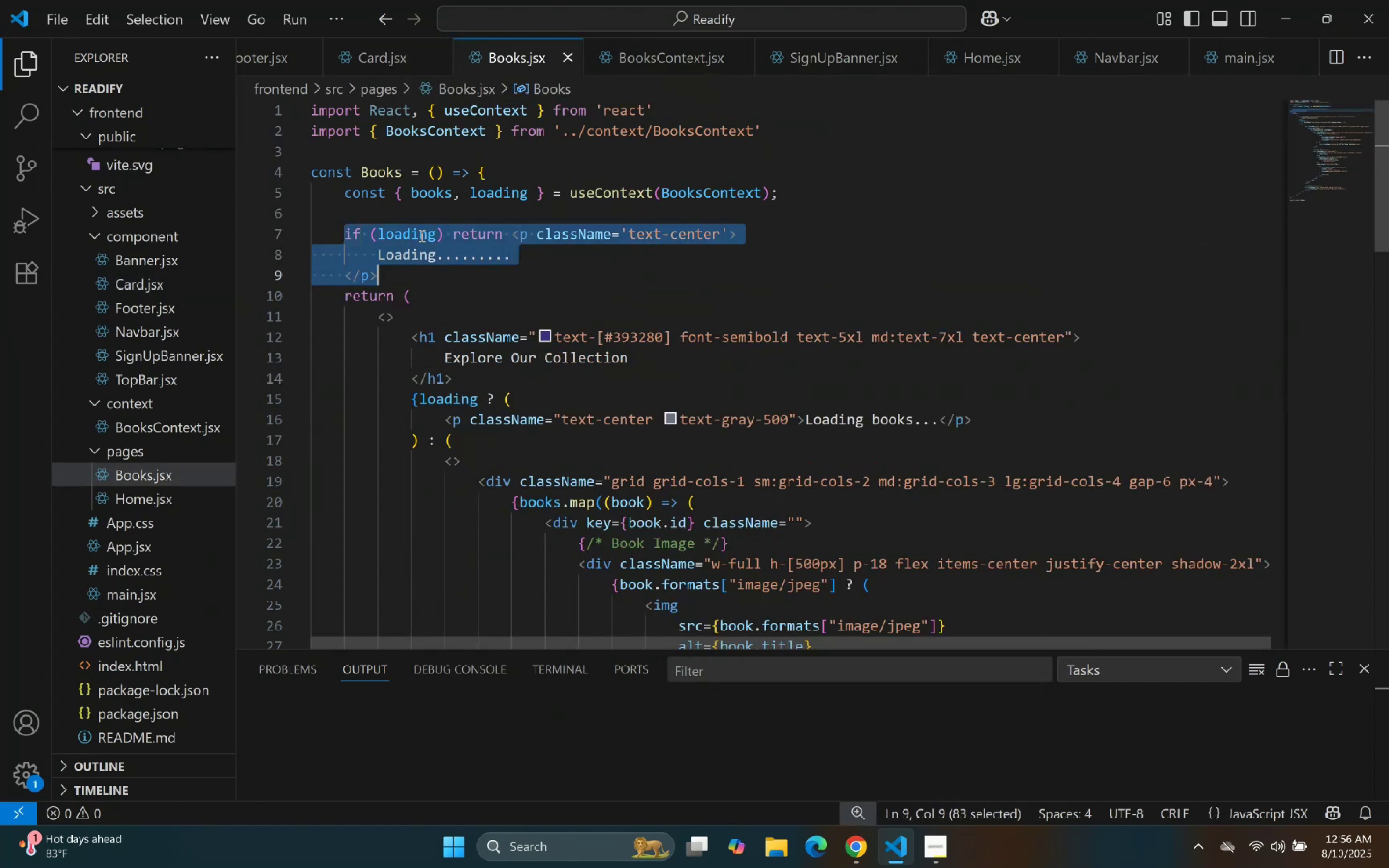 
key(Control+C)
 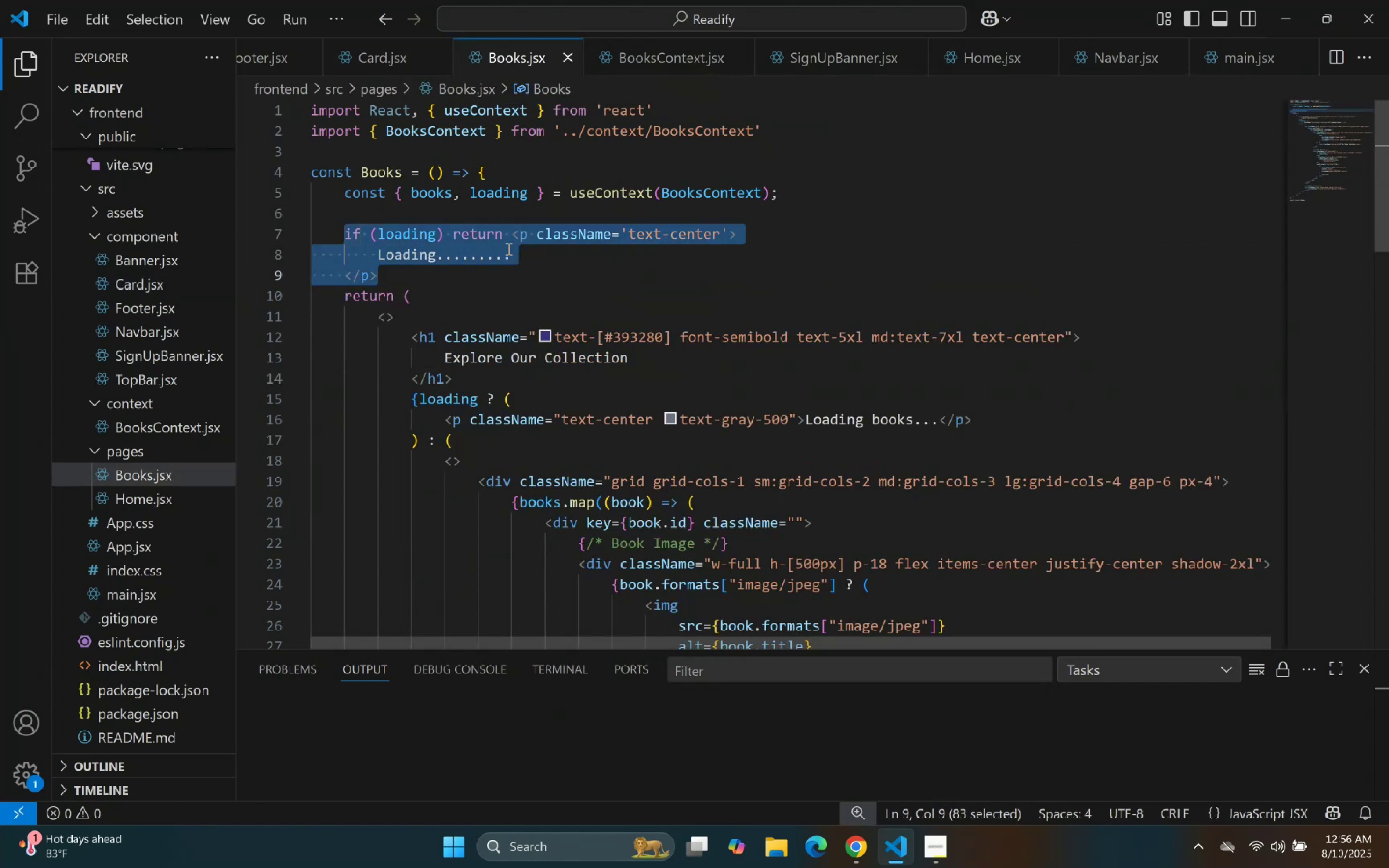 
left_click([525, 260])
 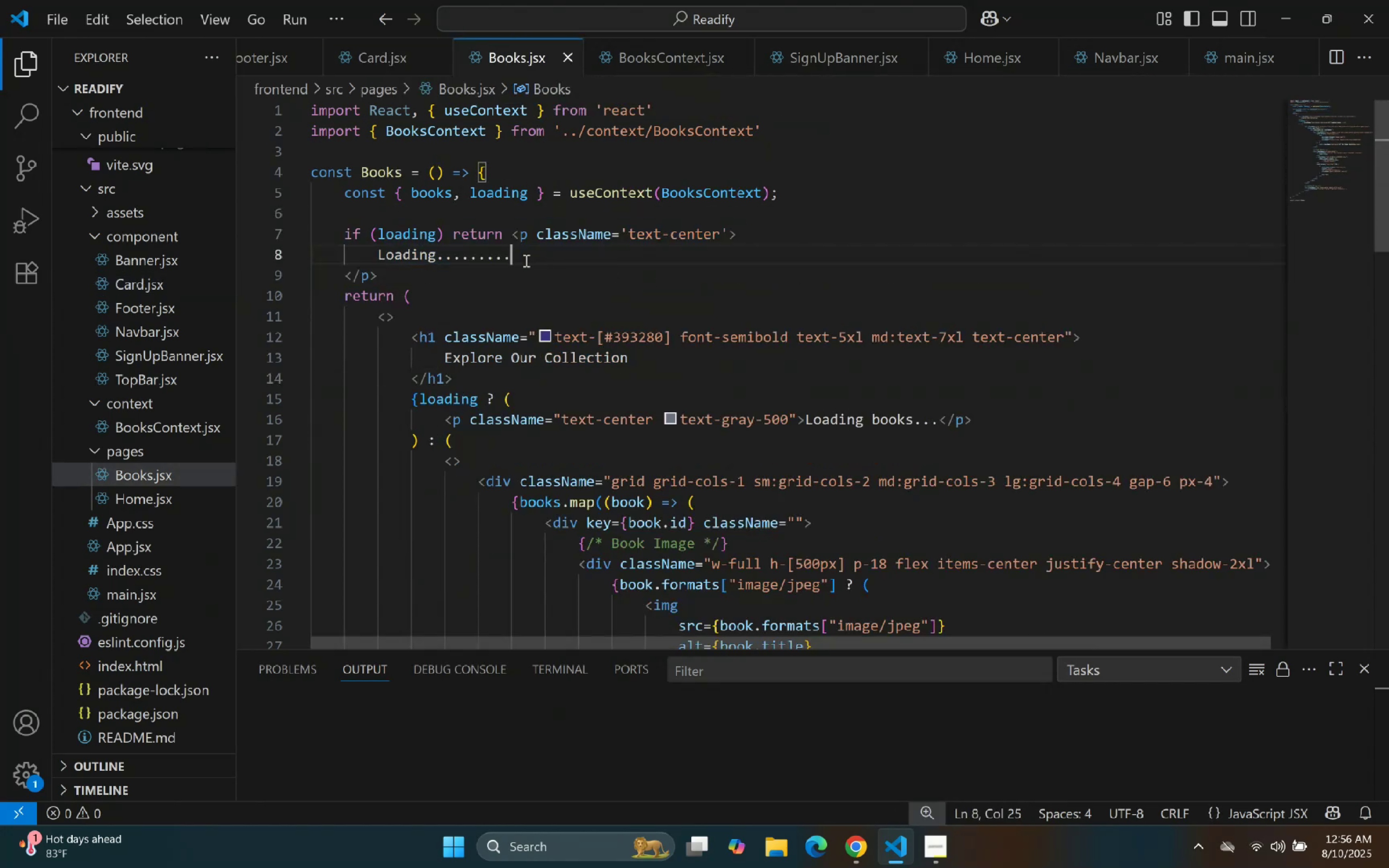 
key(Backspace)
 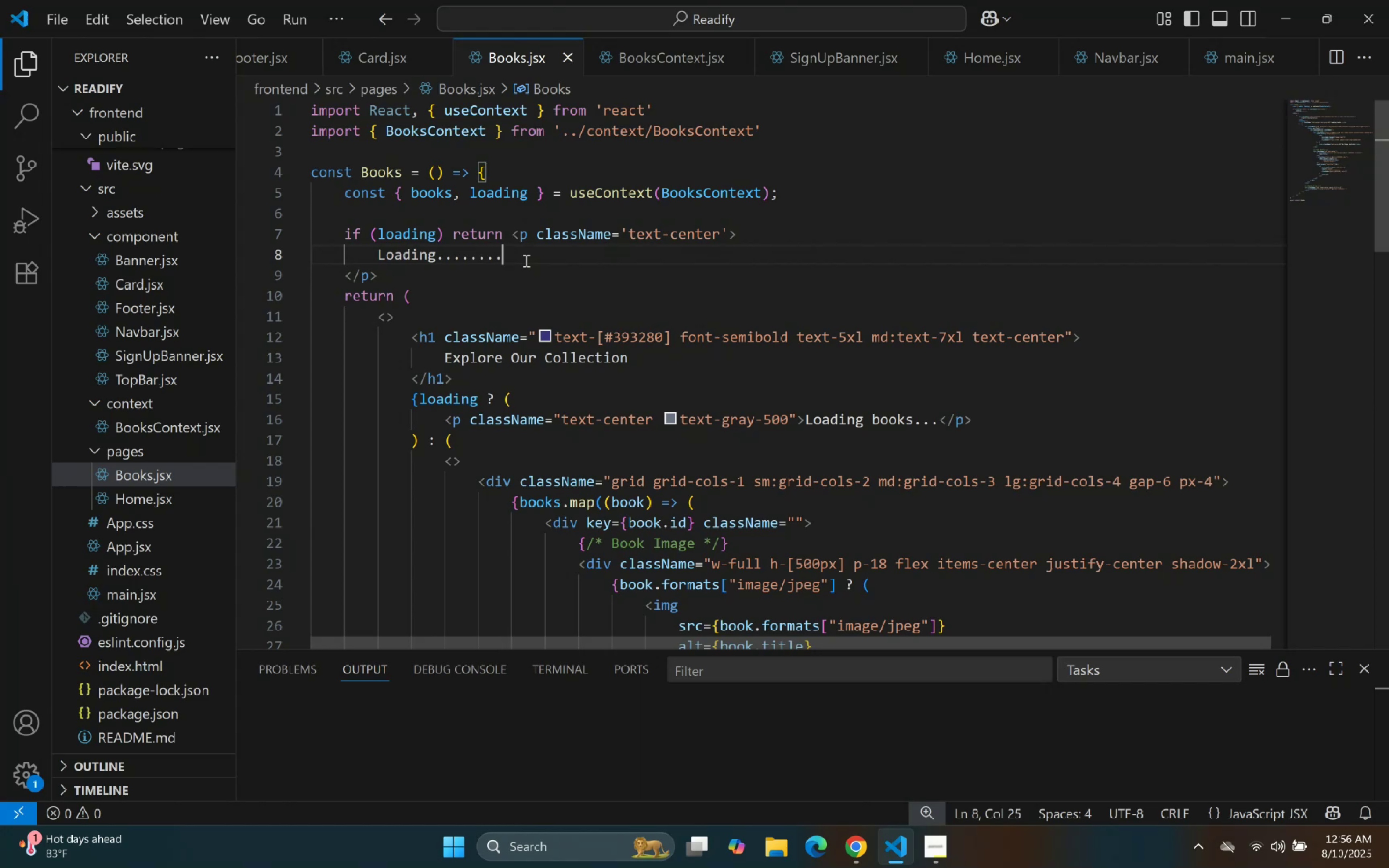 
key(Backspace)
 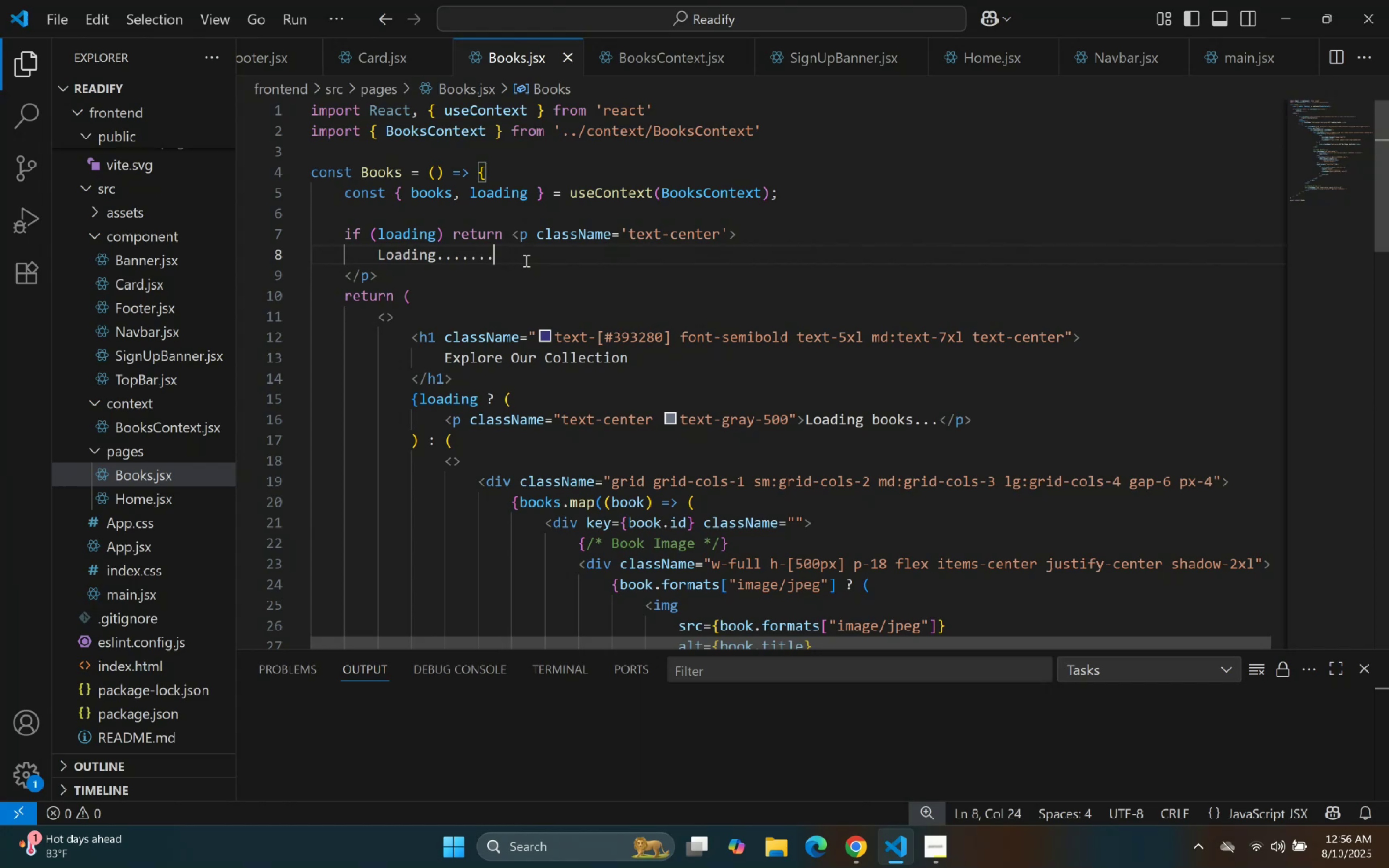 
key(Backspace)
 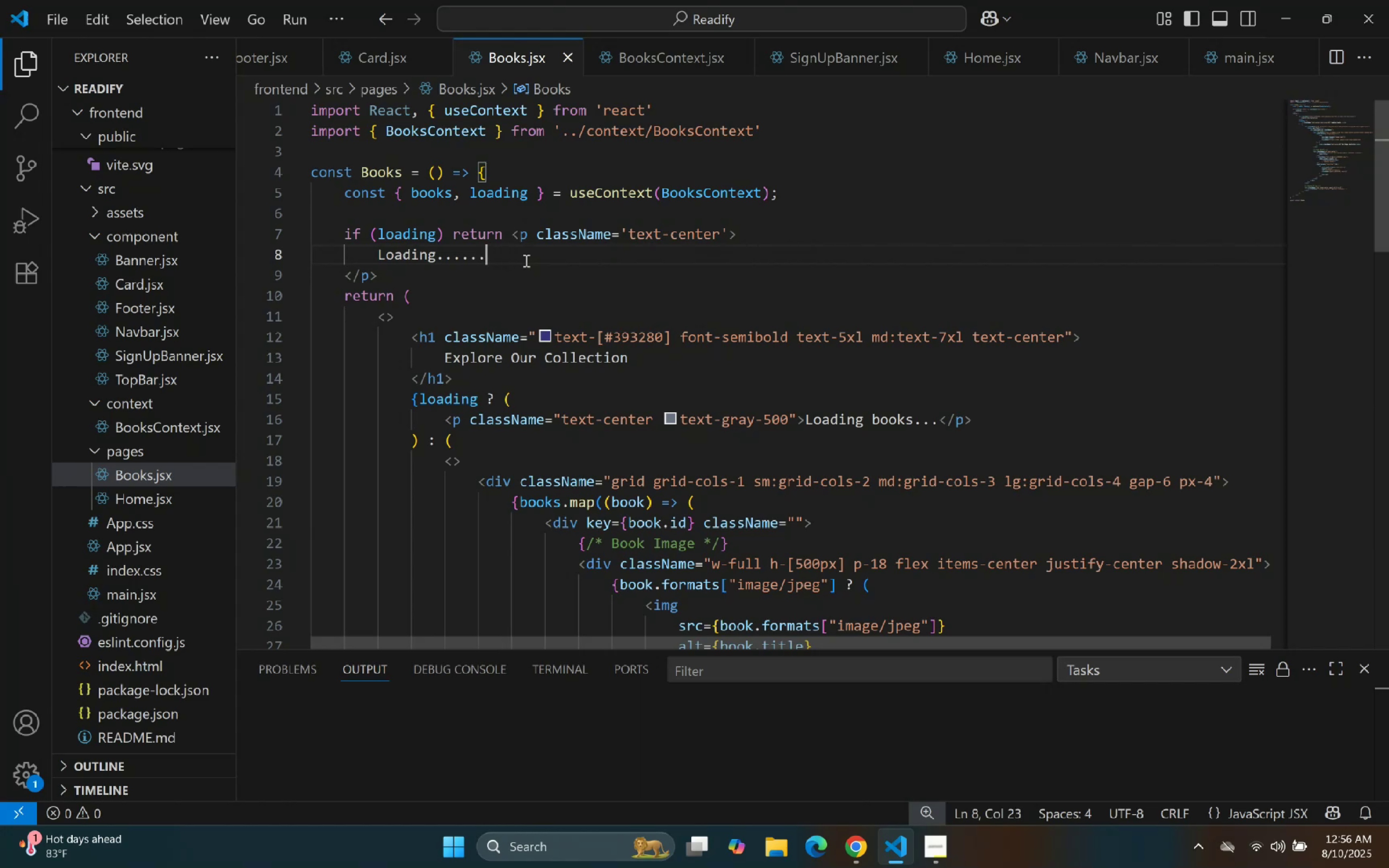 
key(Backspace)
 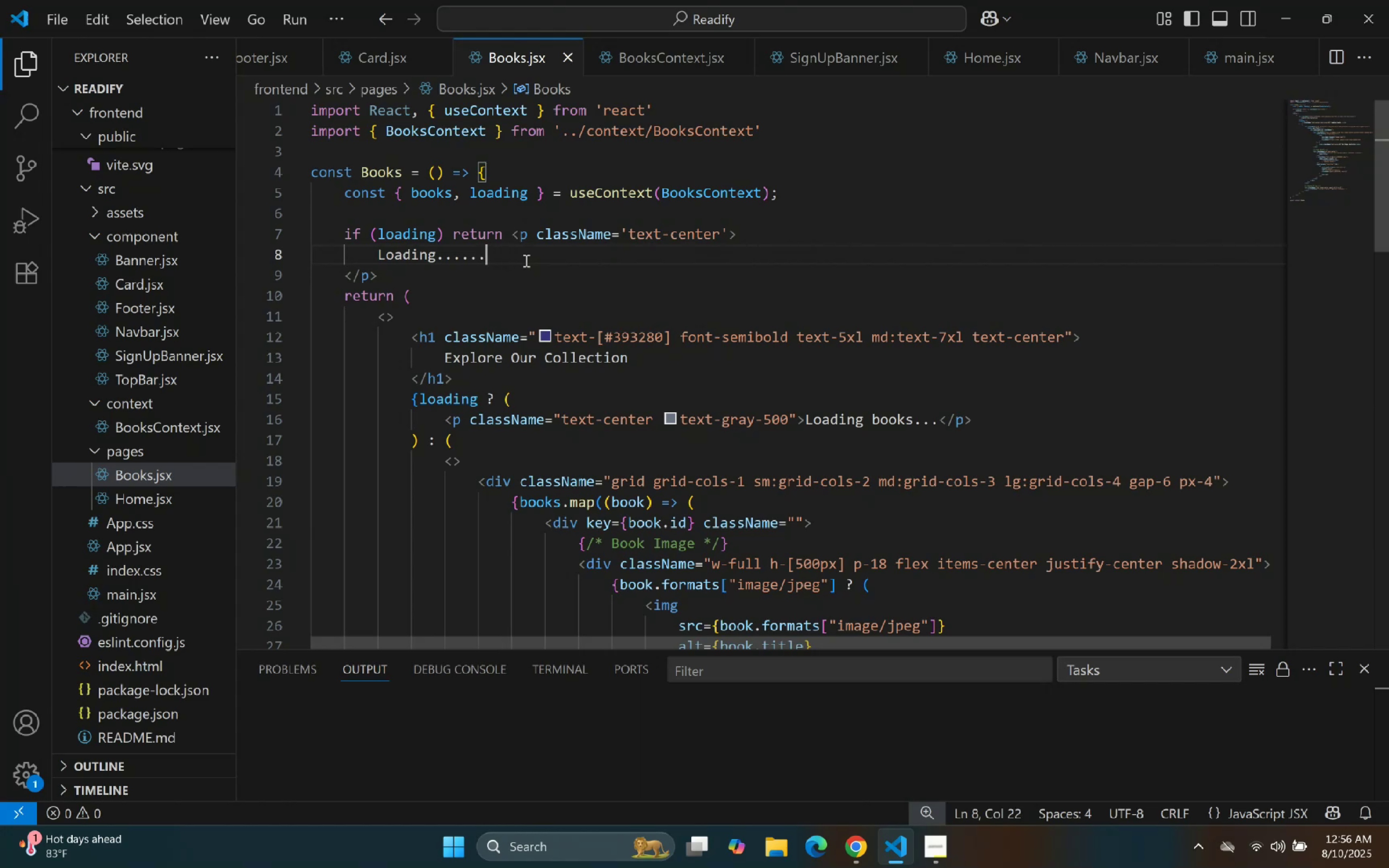 
key(Backspace)
 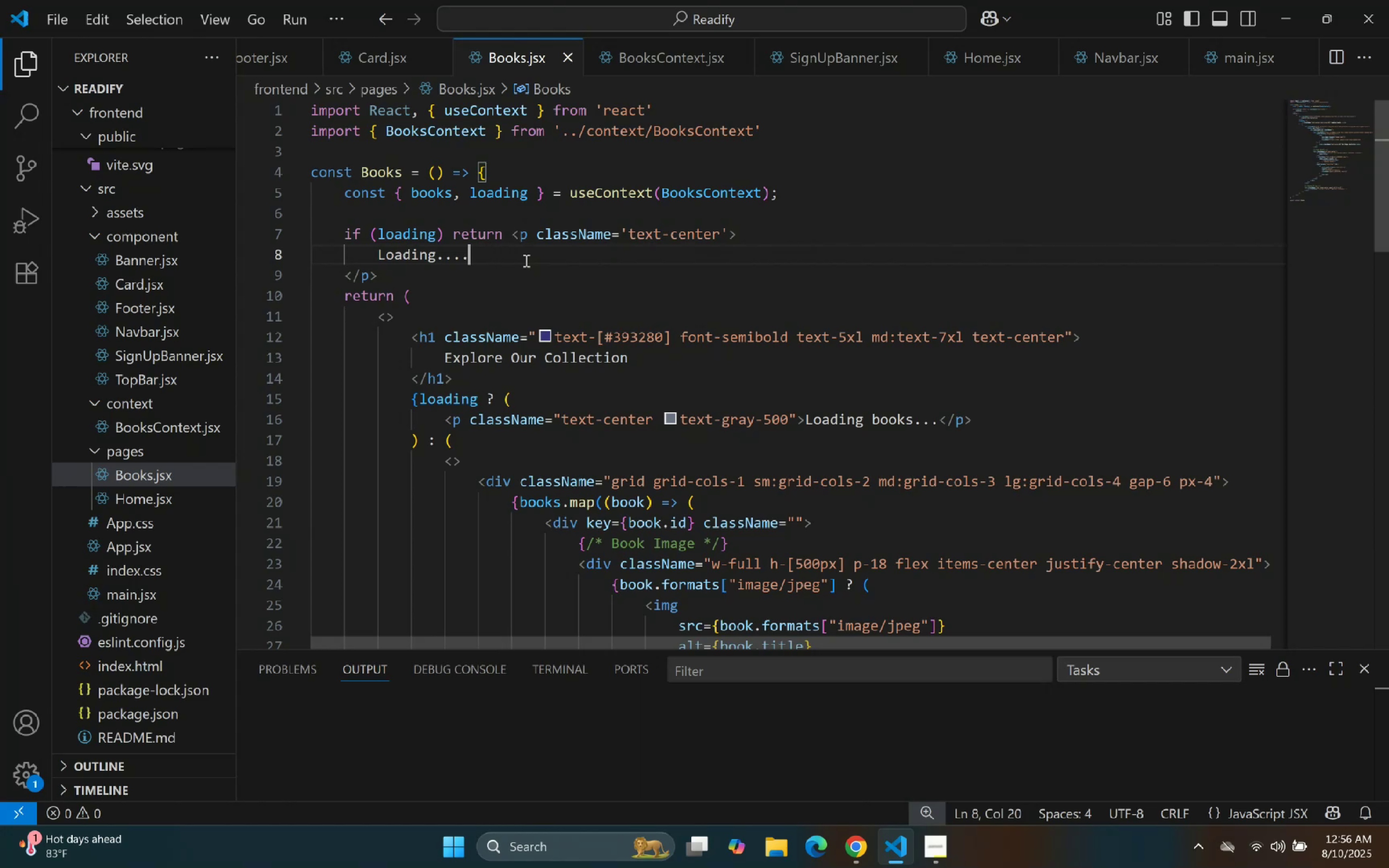 
key(Backspace)
 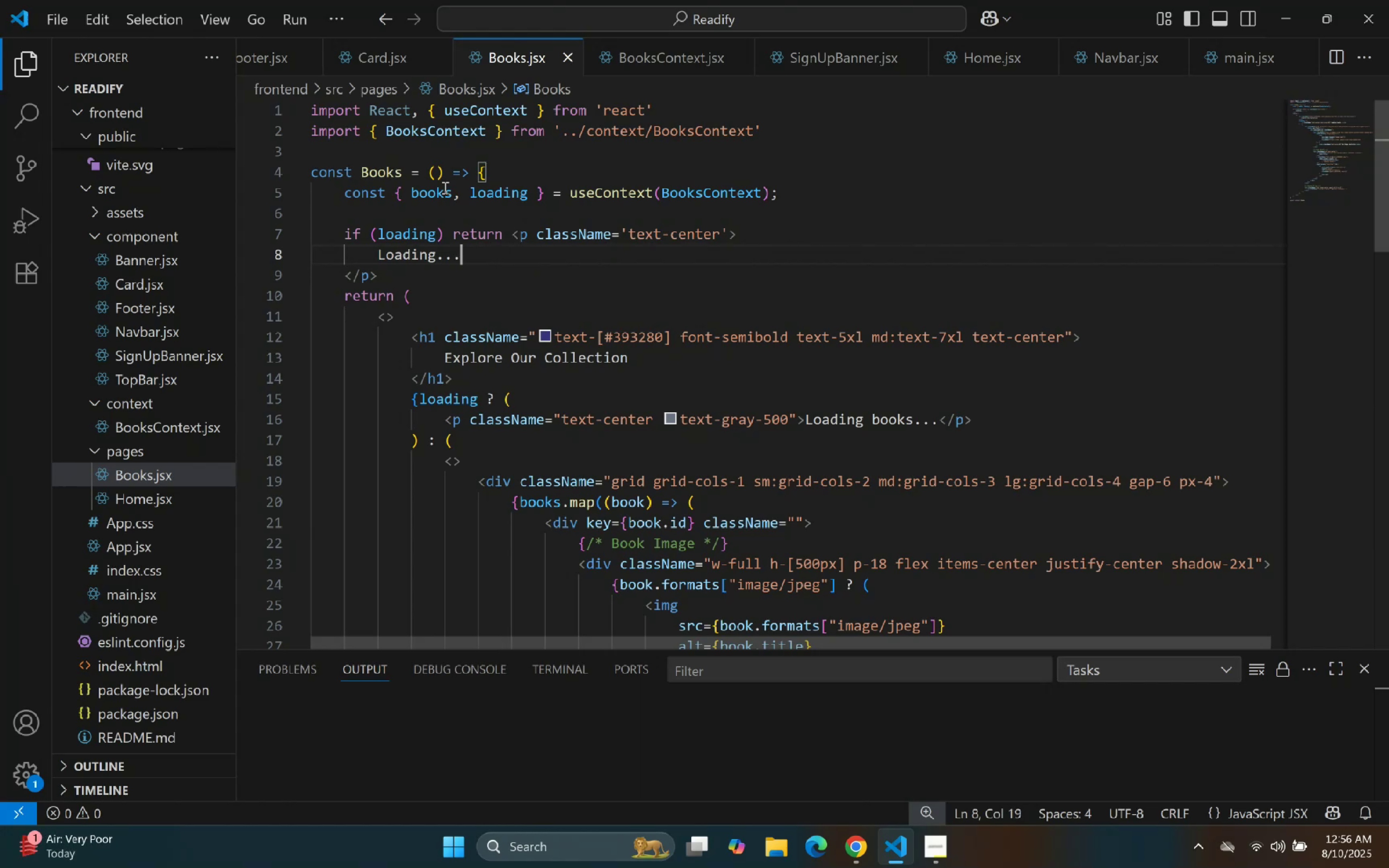 
left_click([368, 44])
 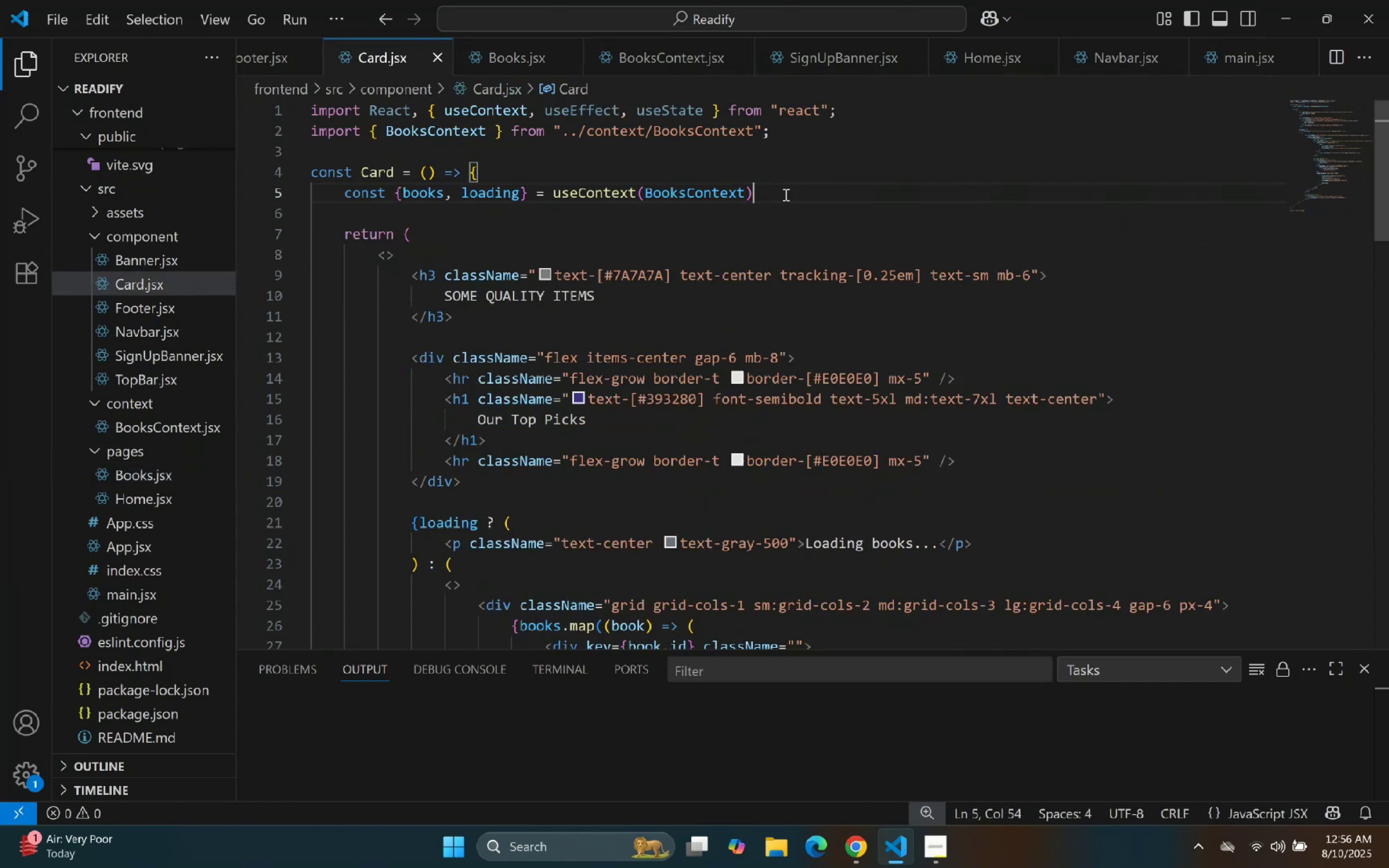 
key(Enter)
 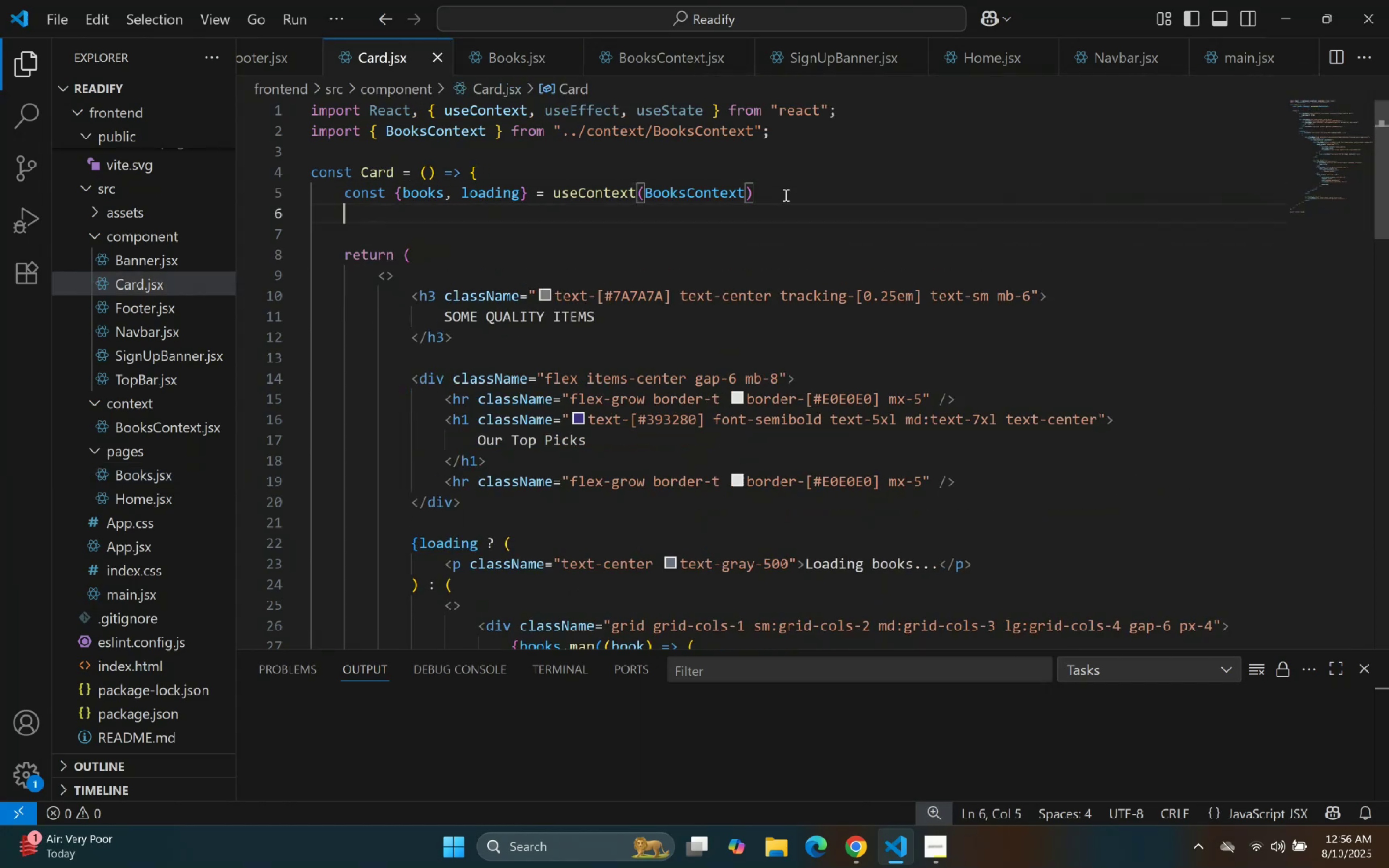 
key(Control+ControlLeft)
 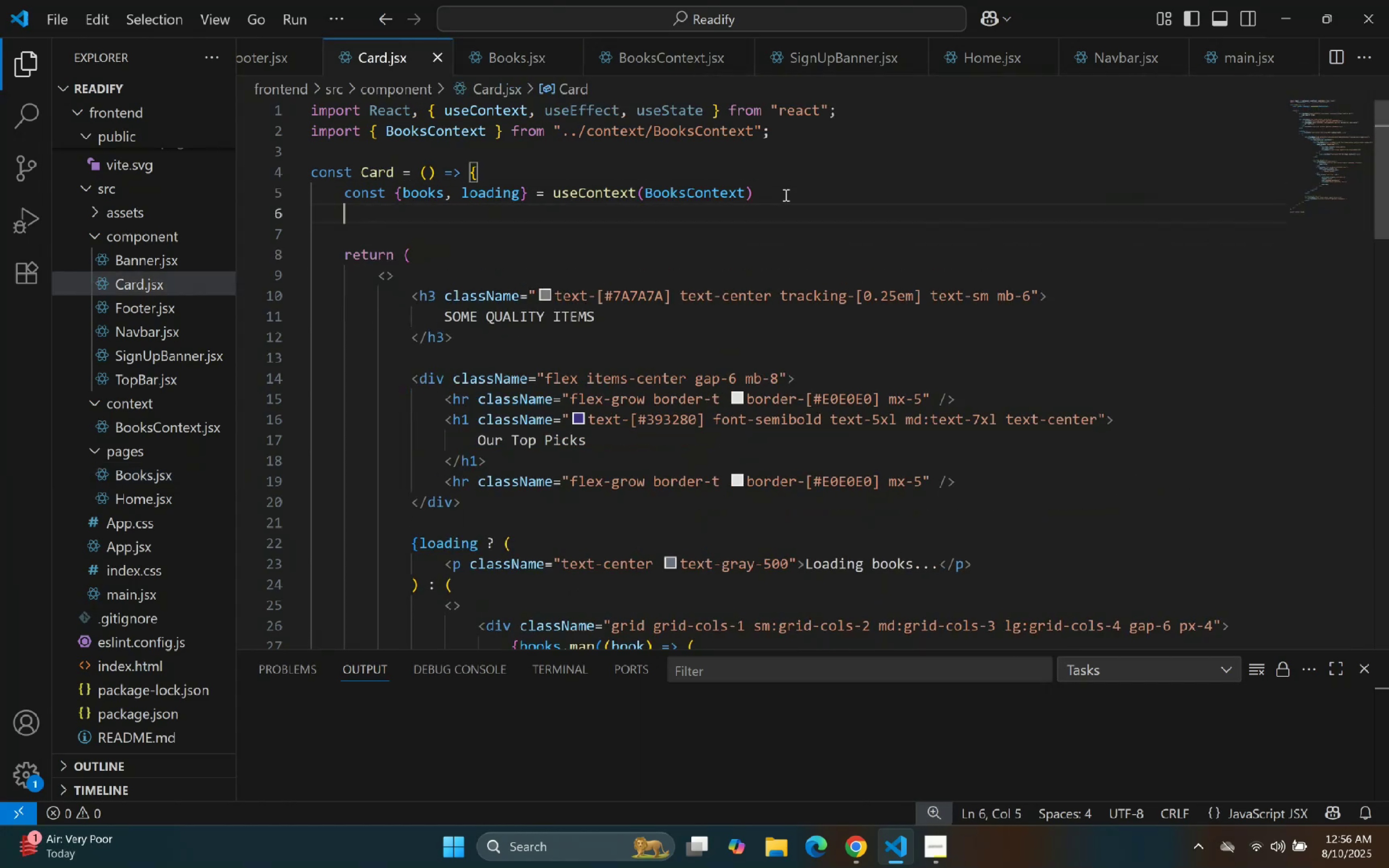 
key(Control+V)
 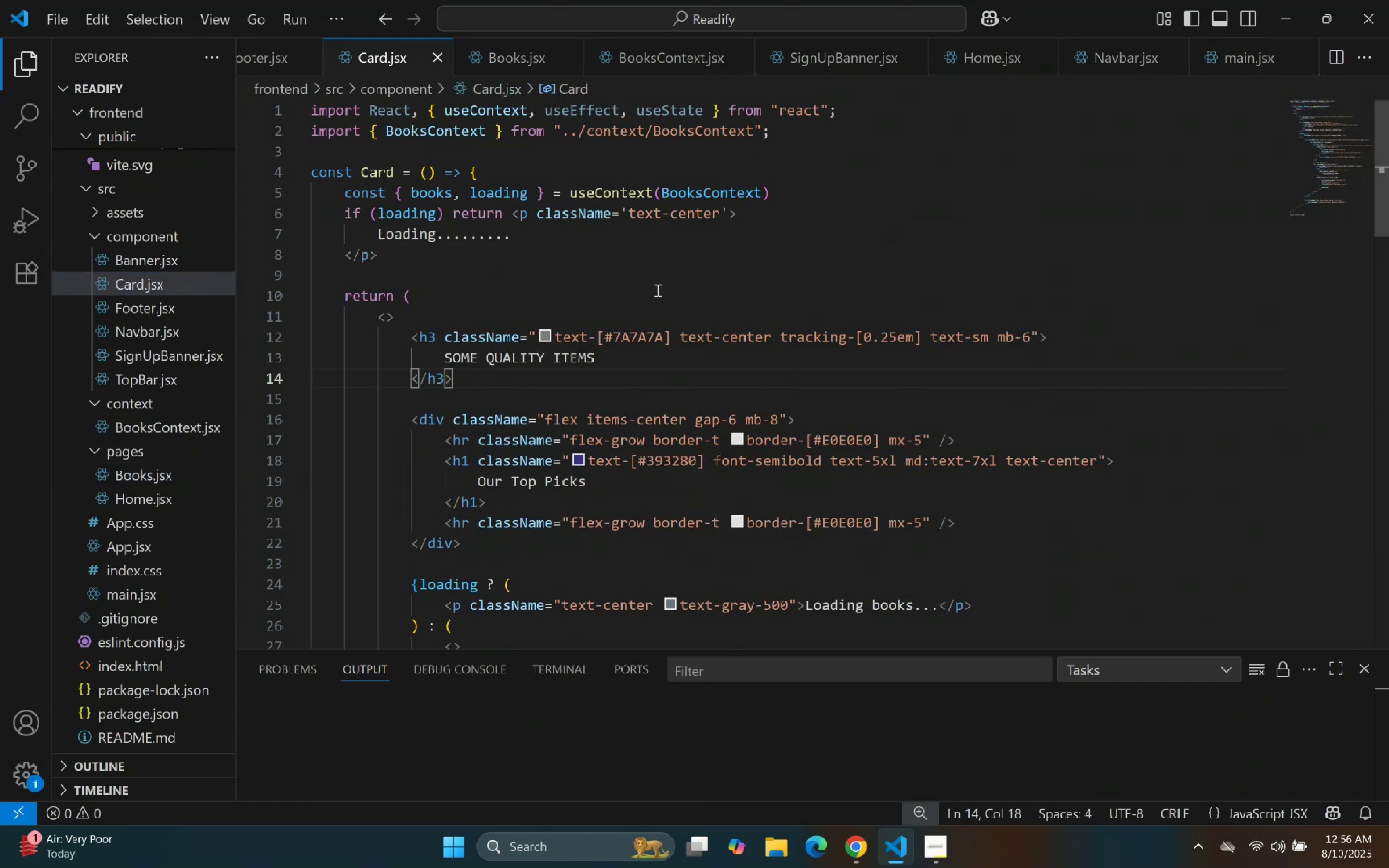 
left_click([623, 323])
 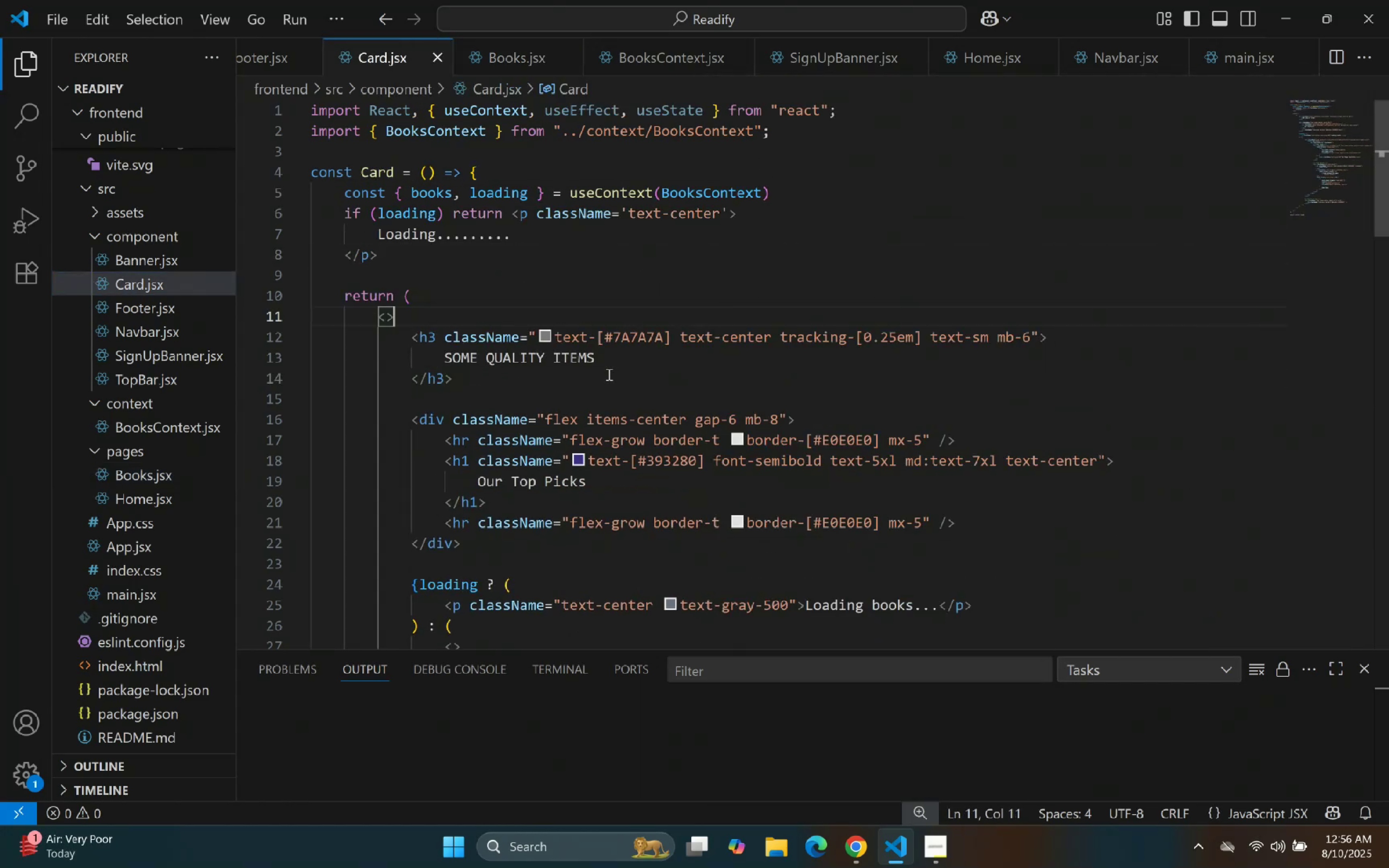 
scroll: coordinate [683, 193], scroll_direction: up, amount: 1.0
 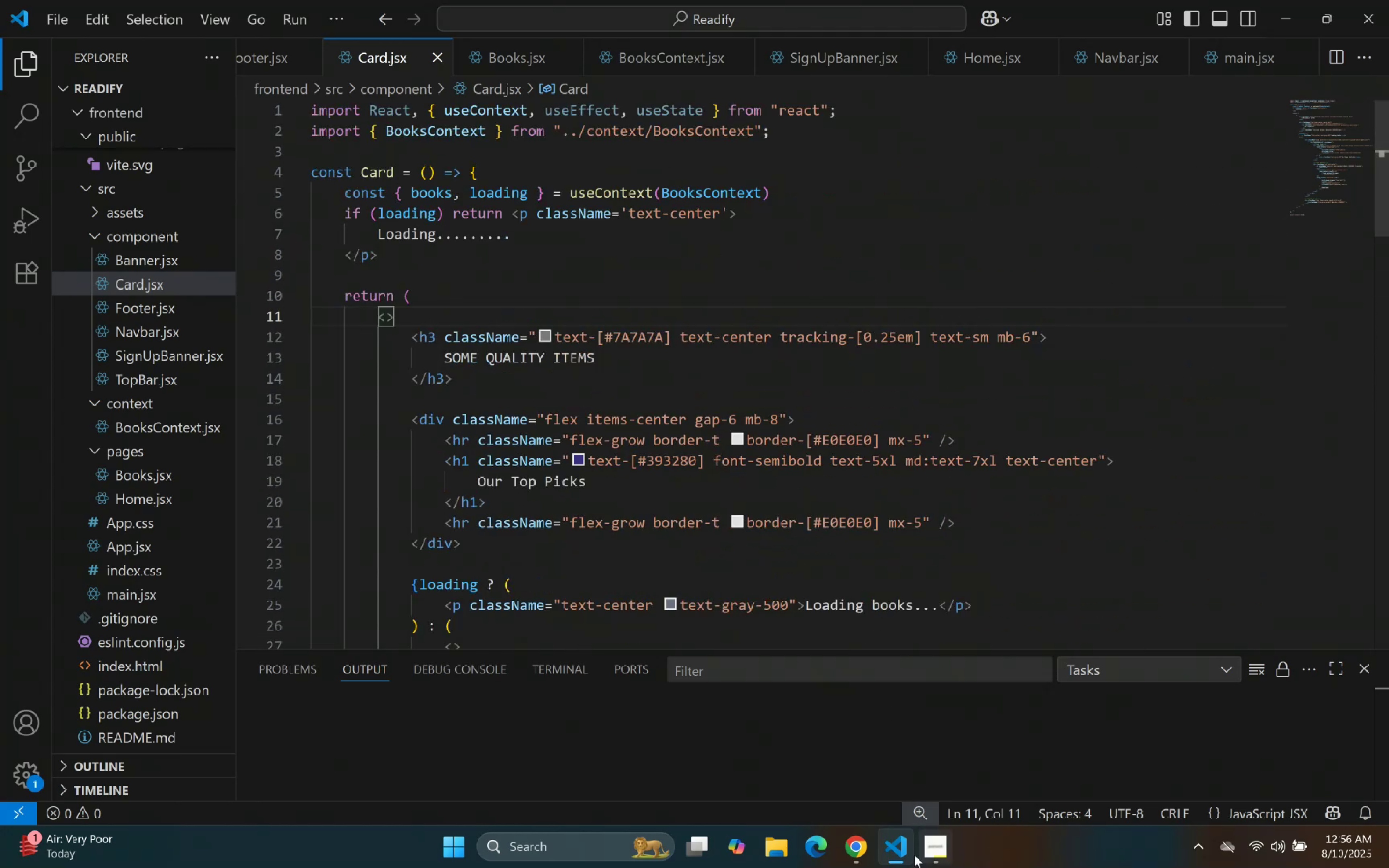 
left_click([868, 845])
 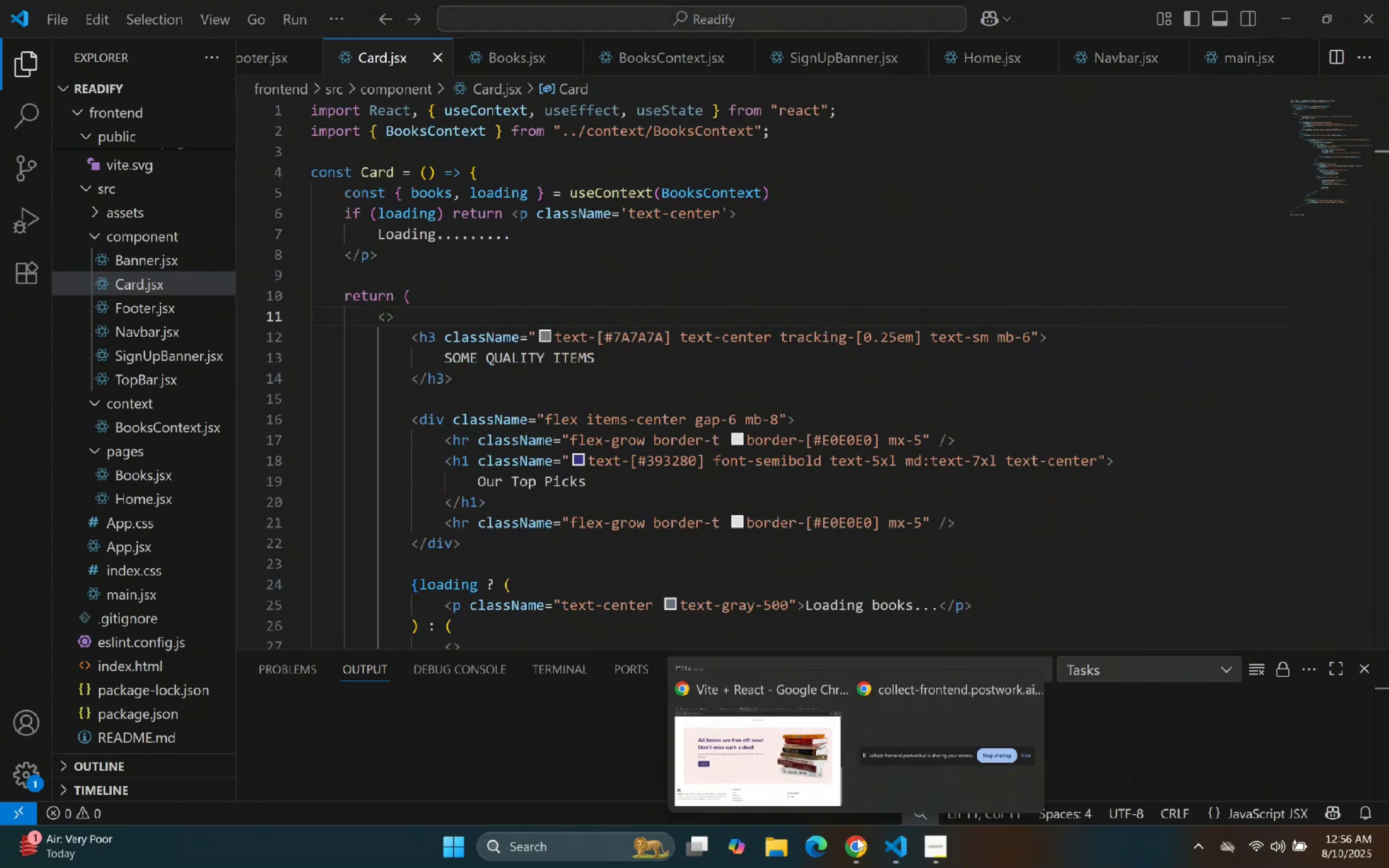 
left_click([761, 789])
 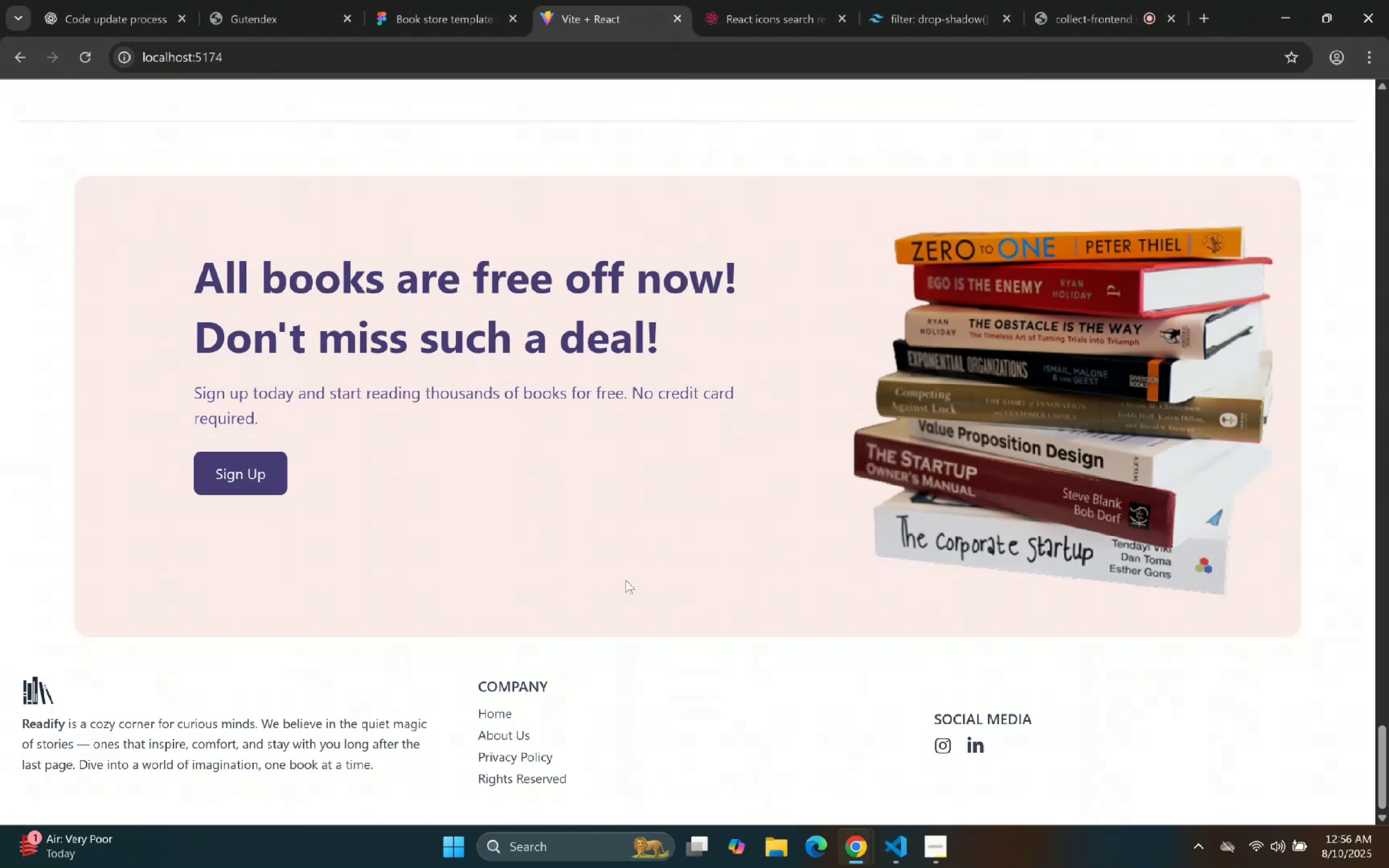 
scroll: coordinate [250, 163], scroll_direction: up, amount: 58.0
 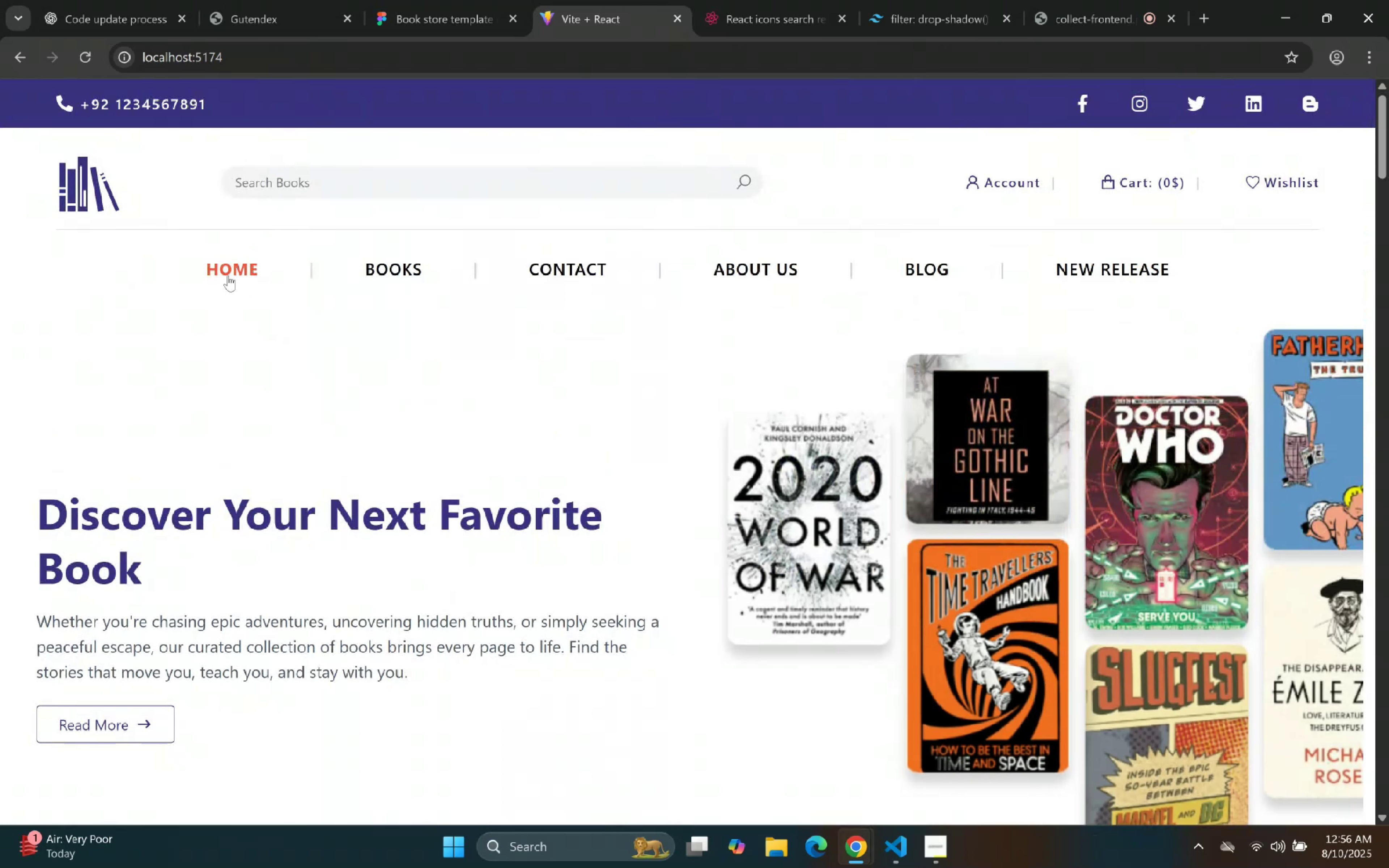 
left_click([445, 1])
 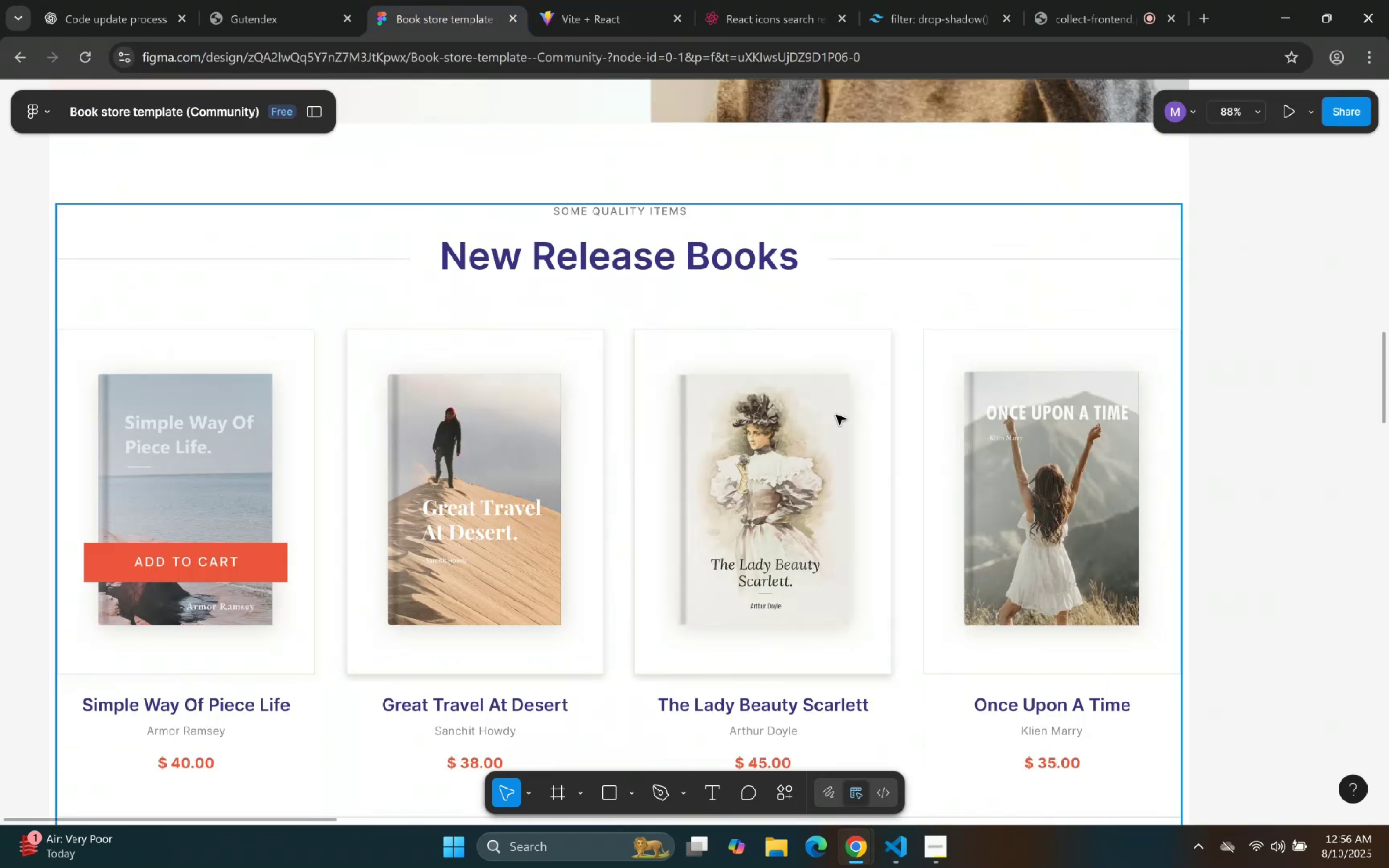 
wait(5.29)
 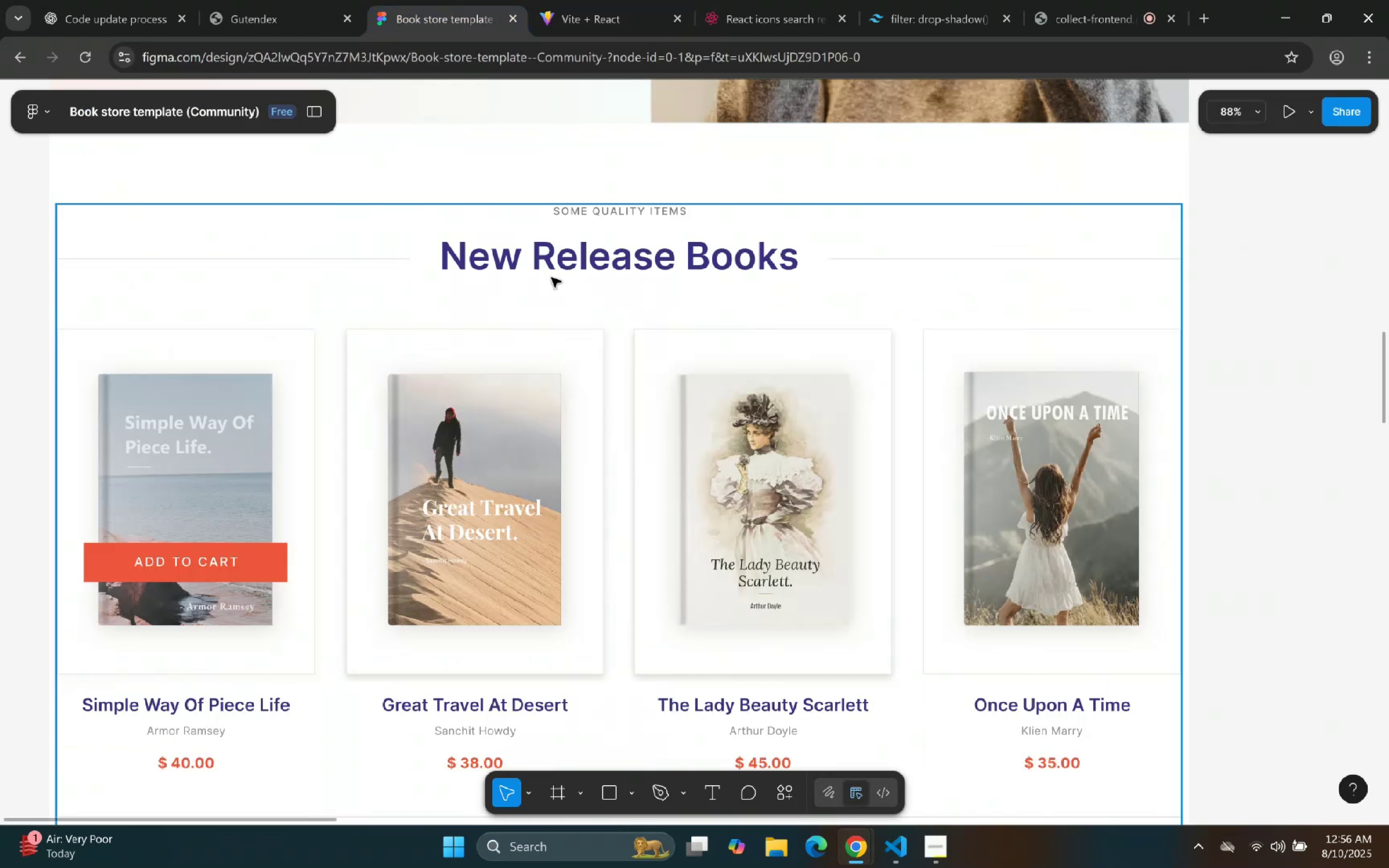 
left_click_drag(start_coordinate=[889, 849], to_coordinate=[890, 851])
 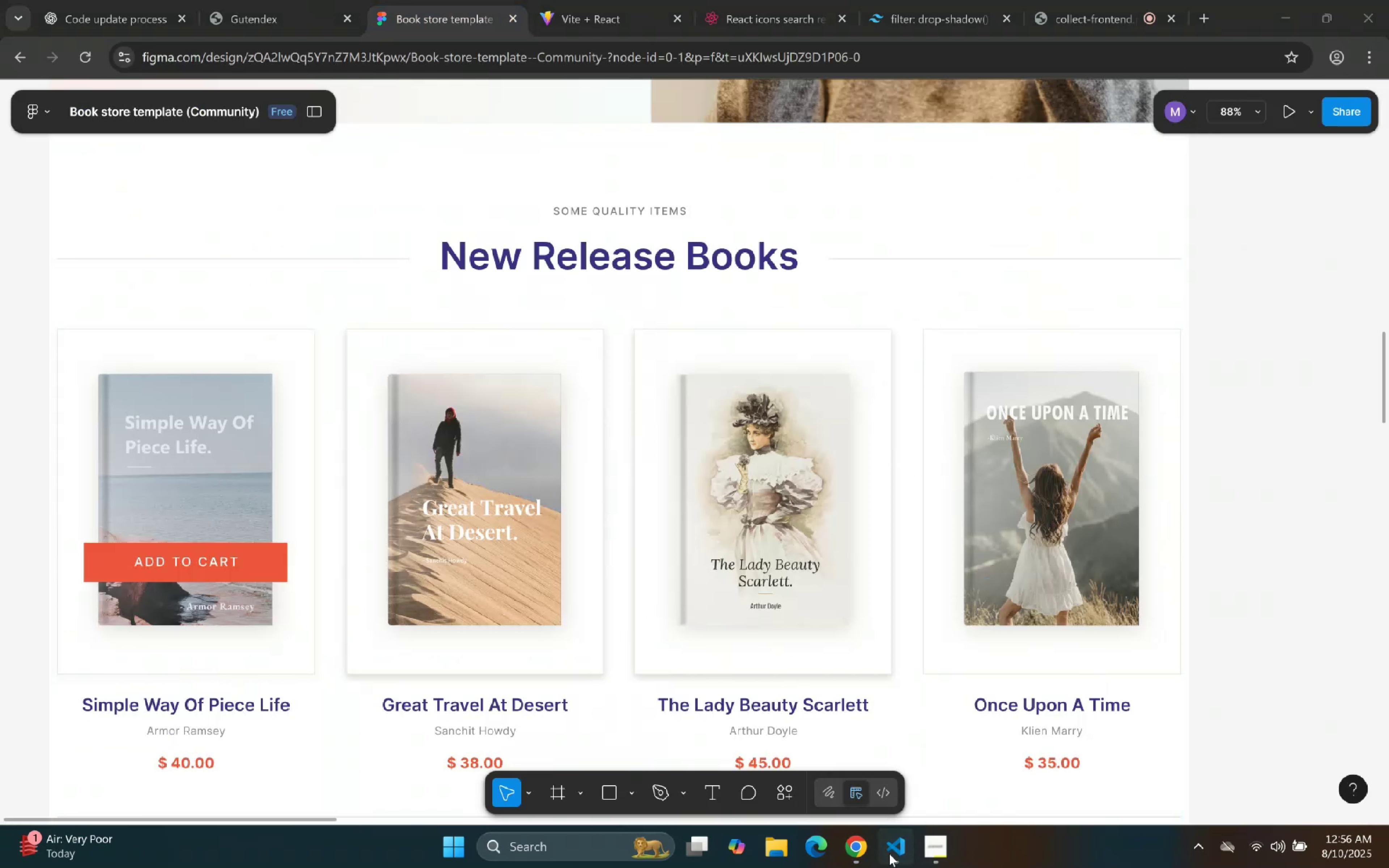 
scroll: coordinate [488, 246], scroll_direction: down, amount: 12.0
 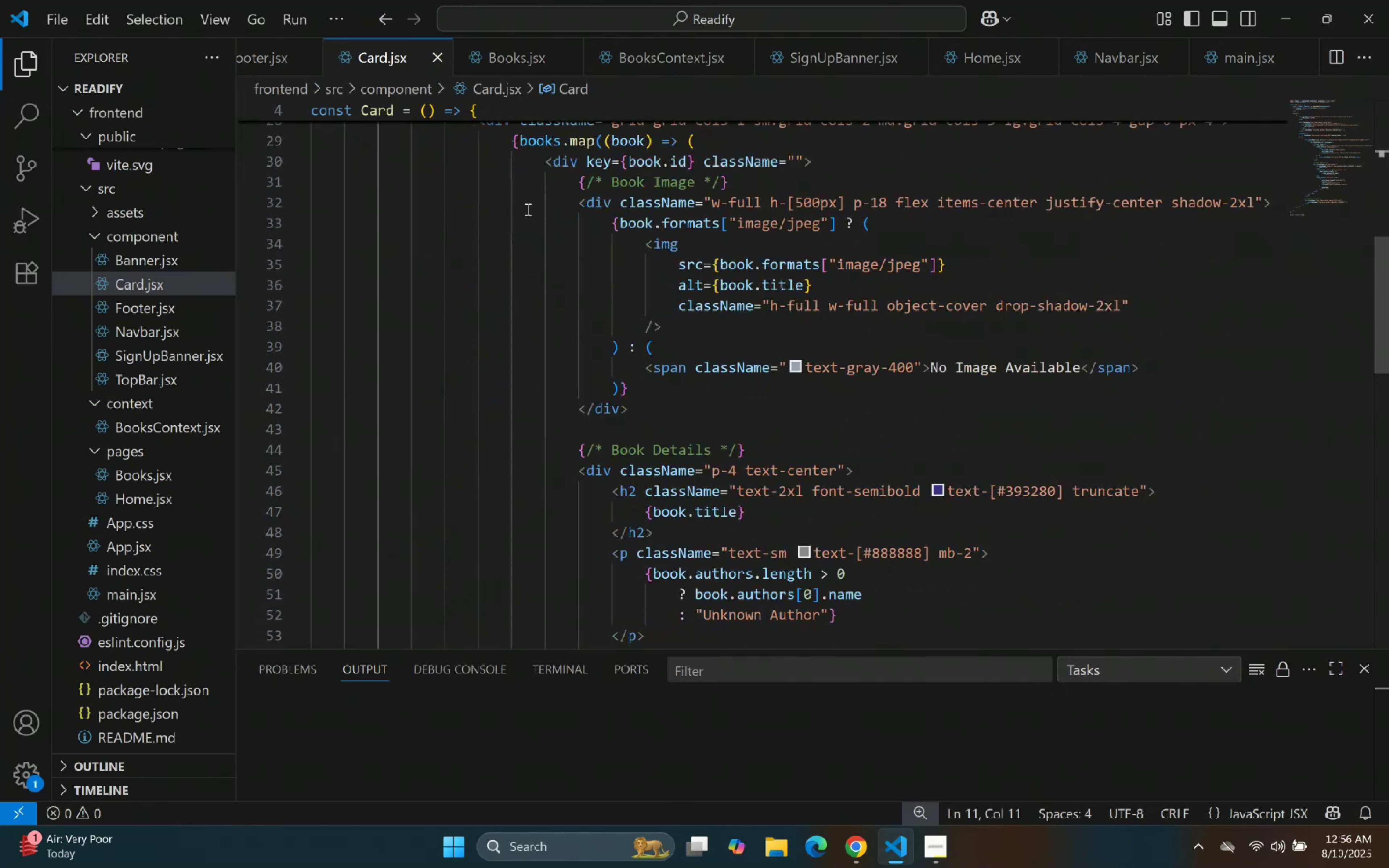 
scroll: coordinate [683, 186], scroll_direction: up, amount: 10.0
 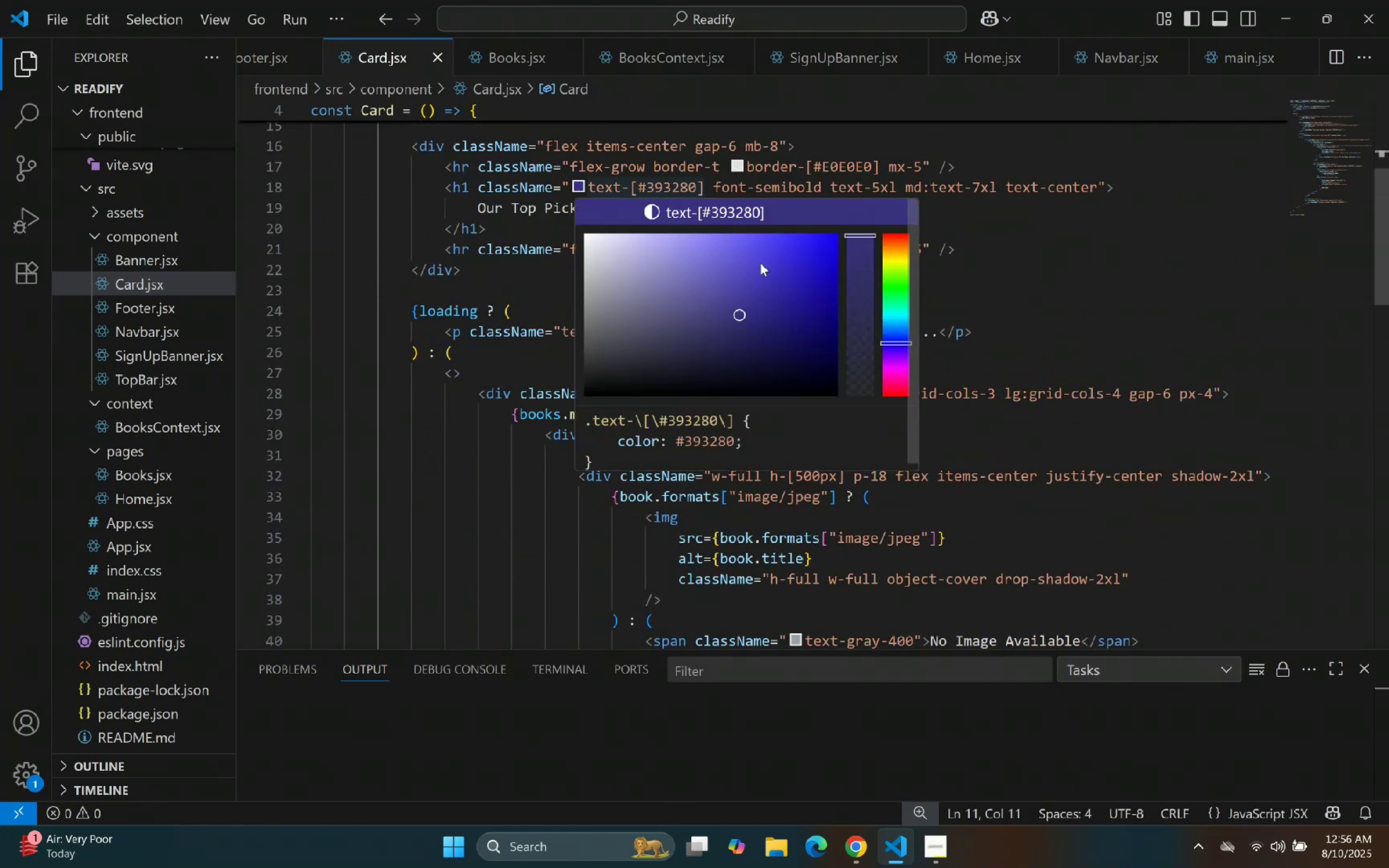 
left_click([1010, 431])
 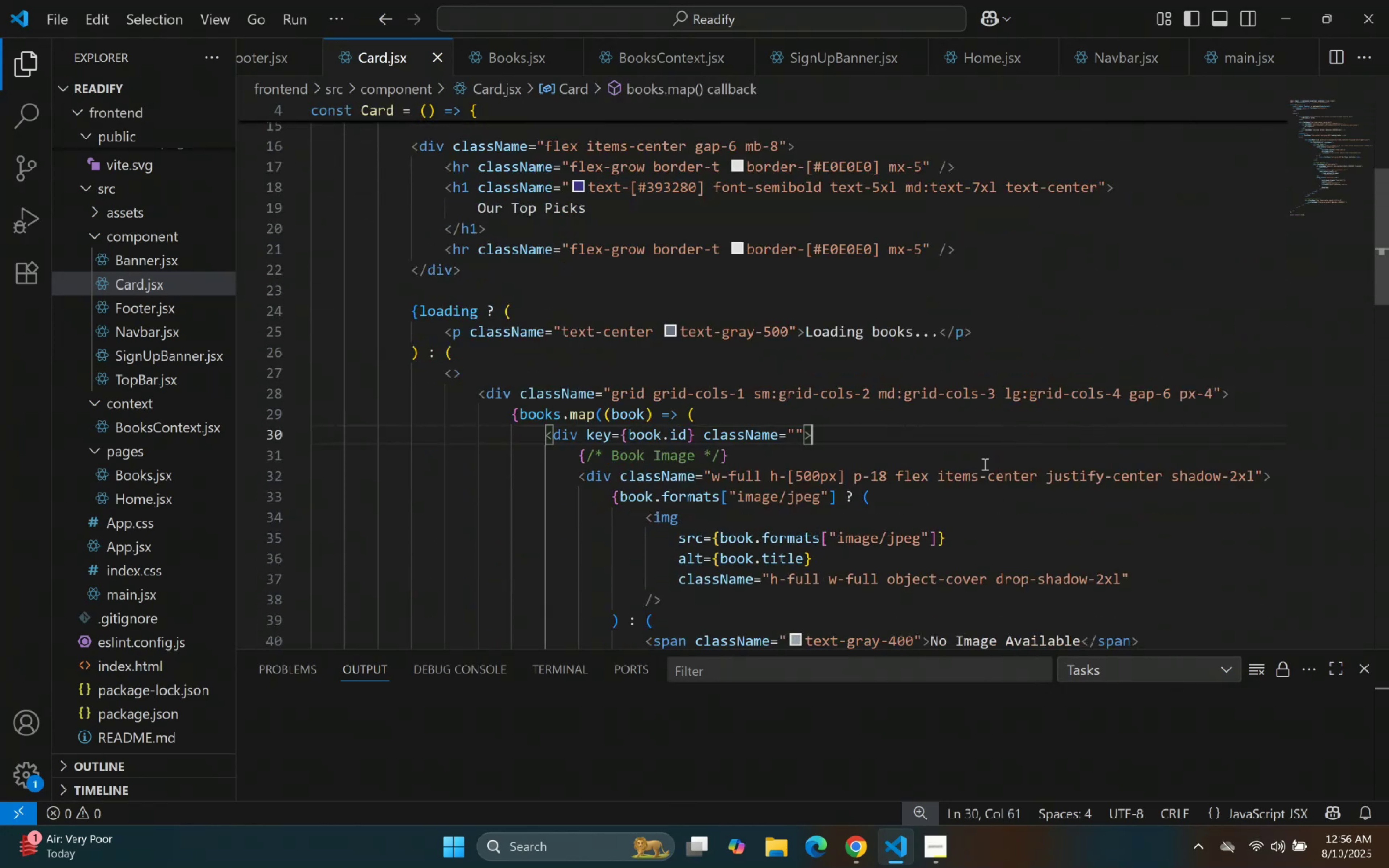 
scroll: coordinate [837, 321], scroll_direction: down, amount: 1.0
 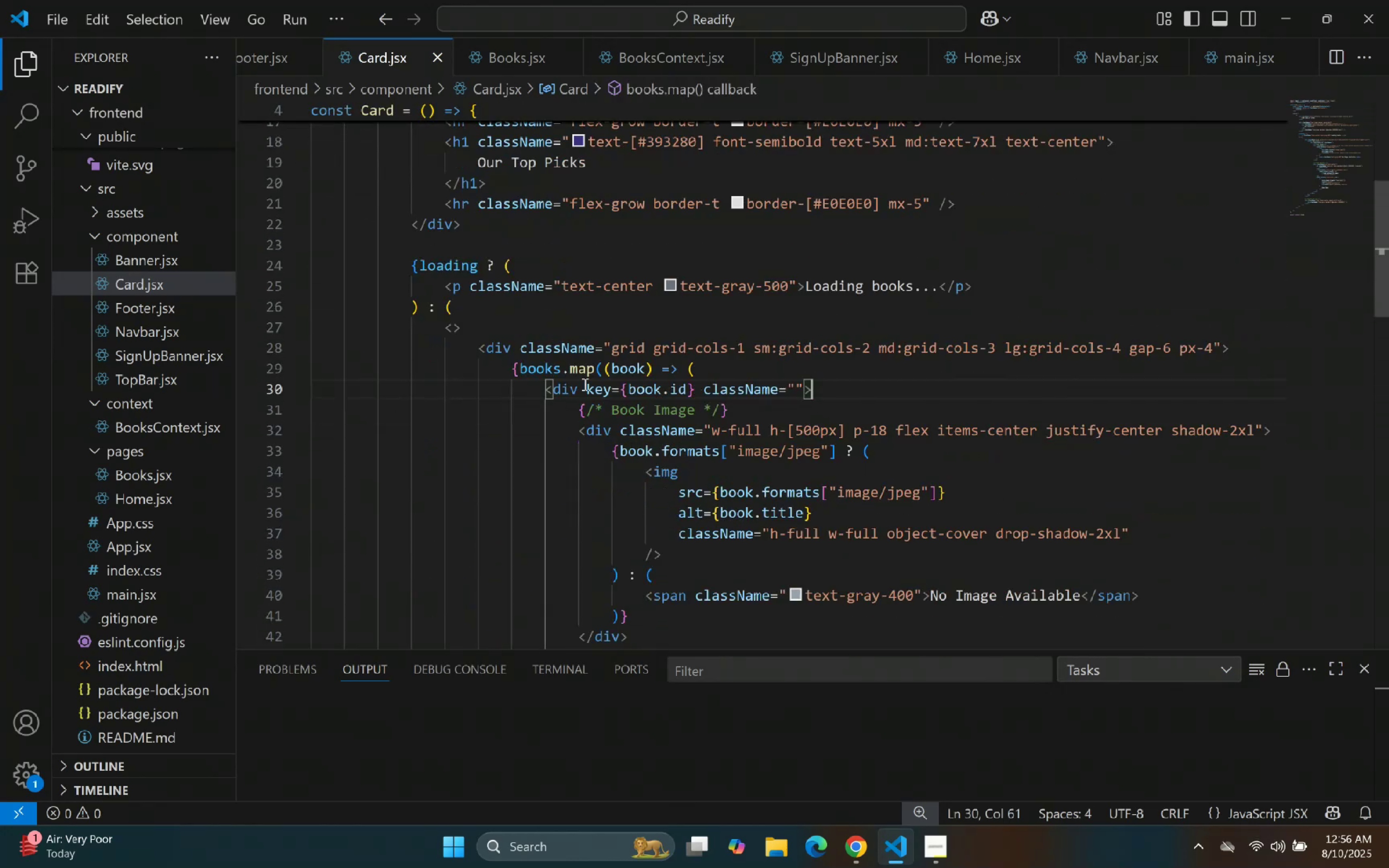 
left_click([595, 373])
 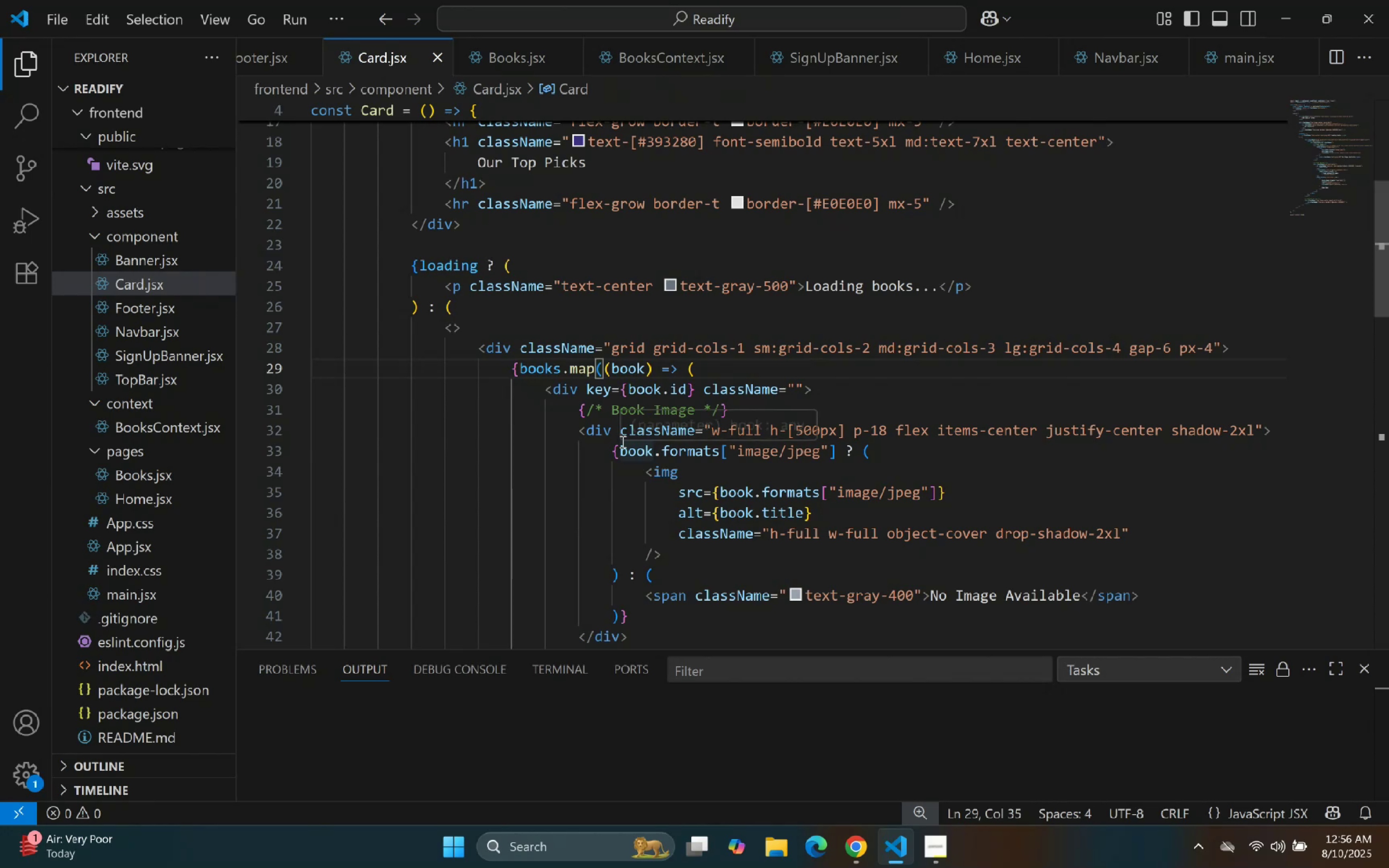 
key(ArrowLeft)
 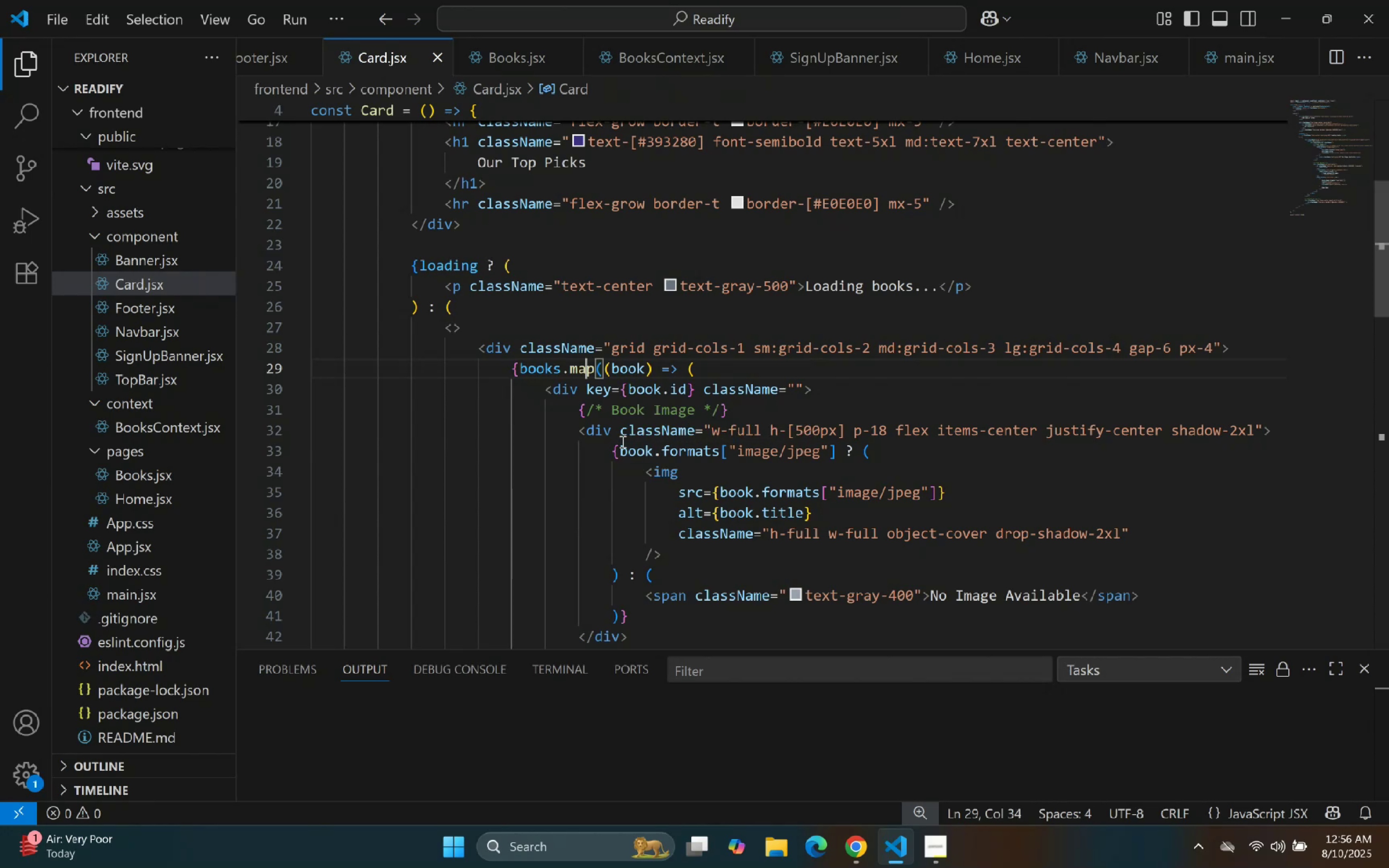 
key(ArrowLeft)
 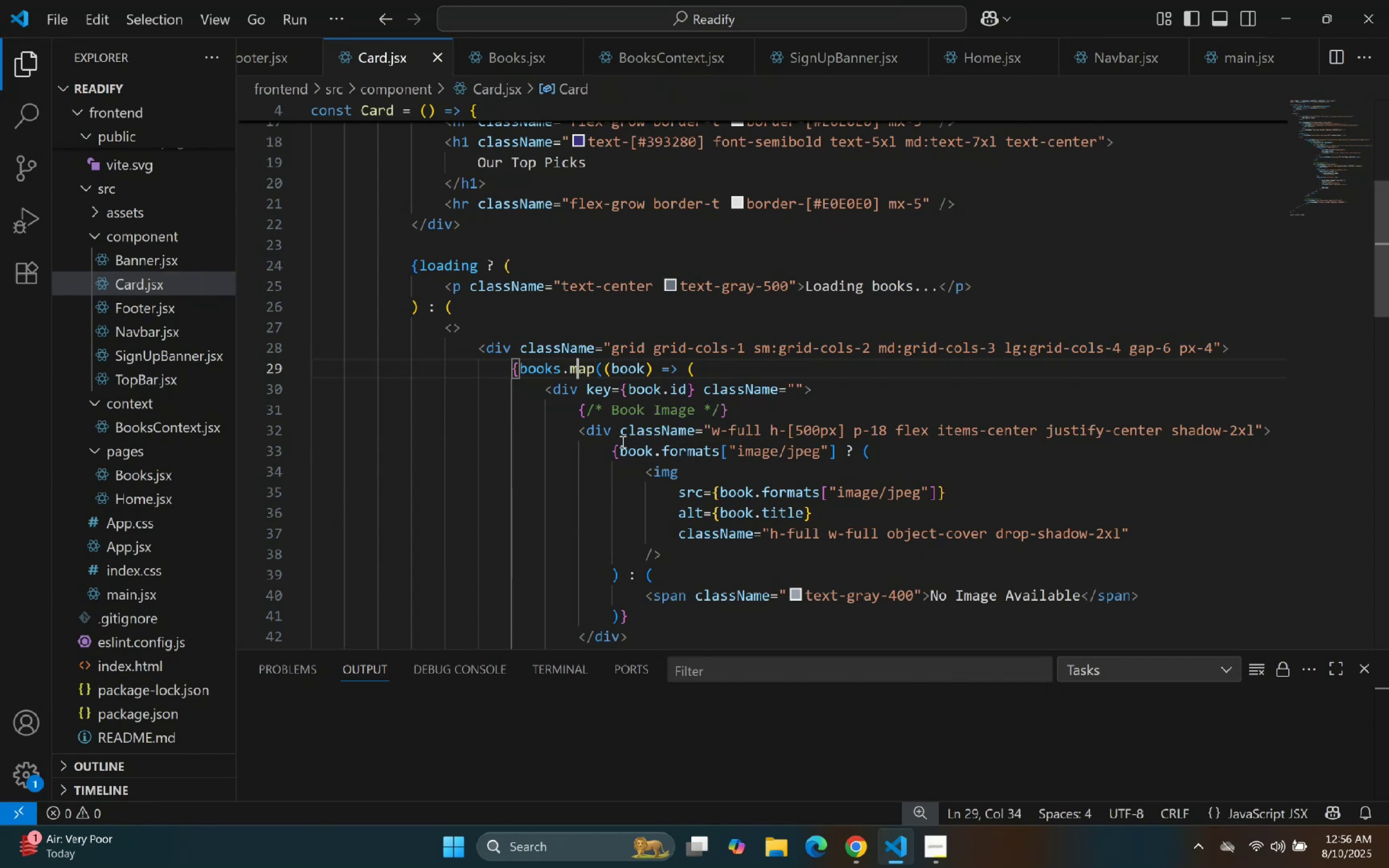 
key(ArrowLeft)
 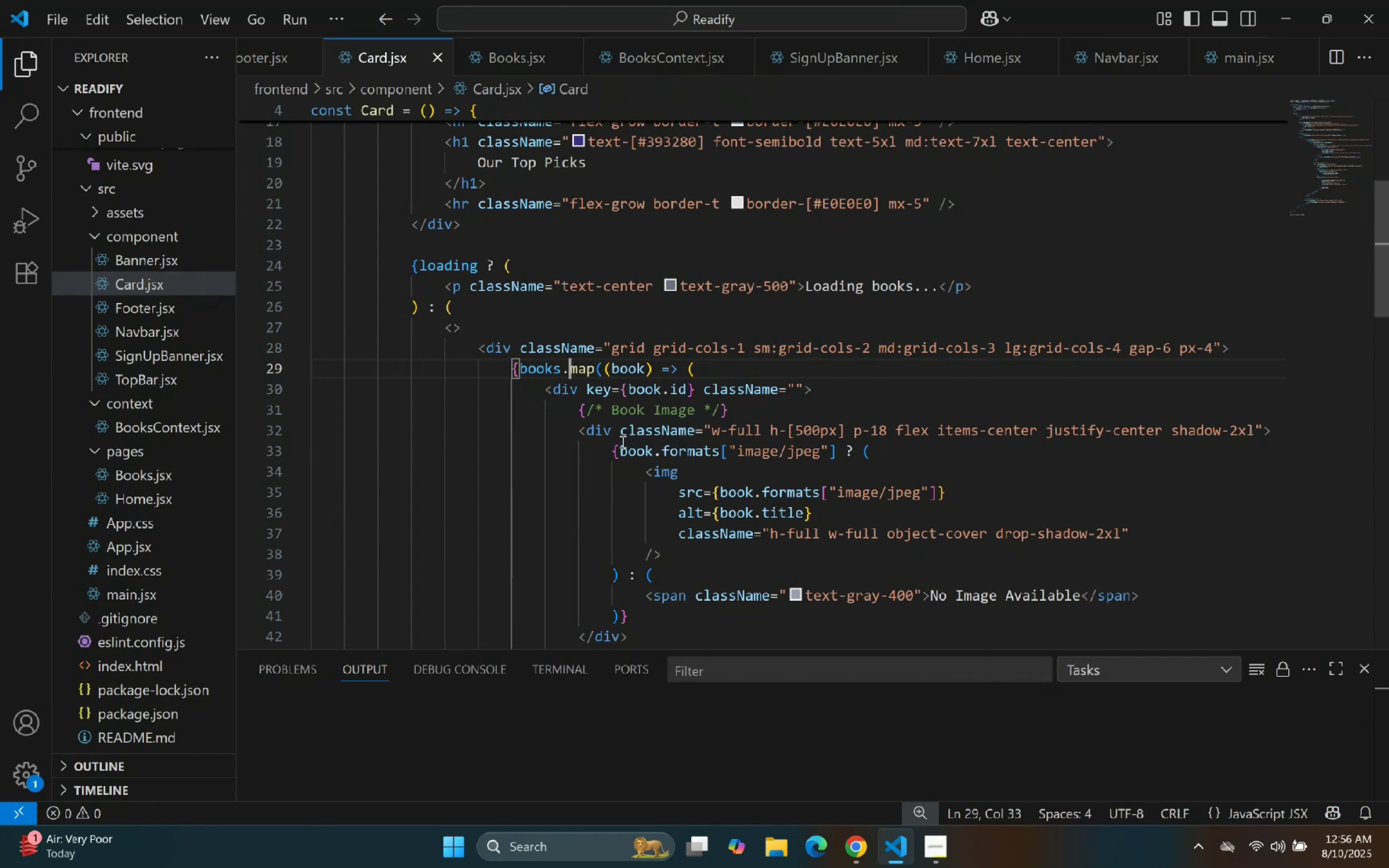 
key(ArrowLeft)
 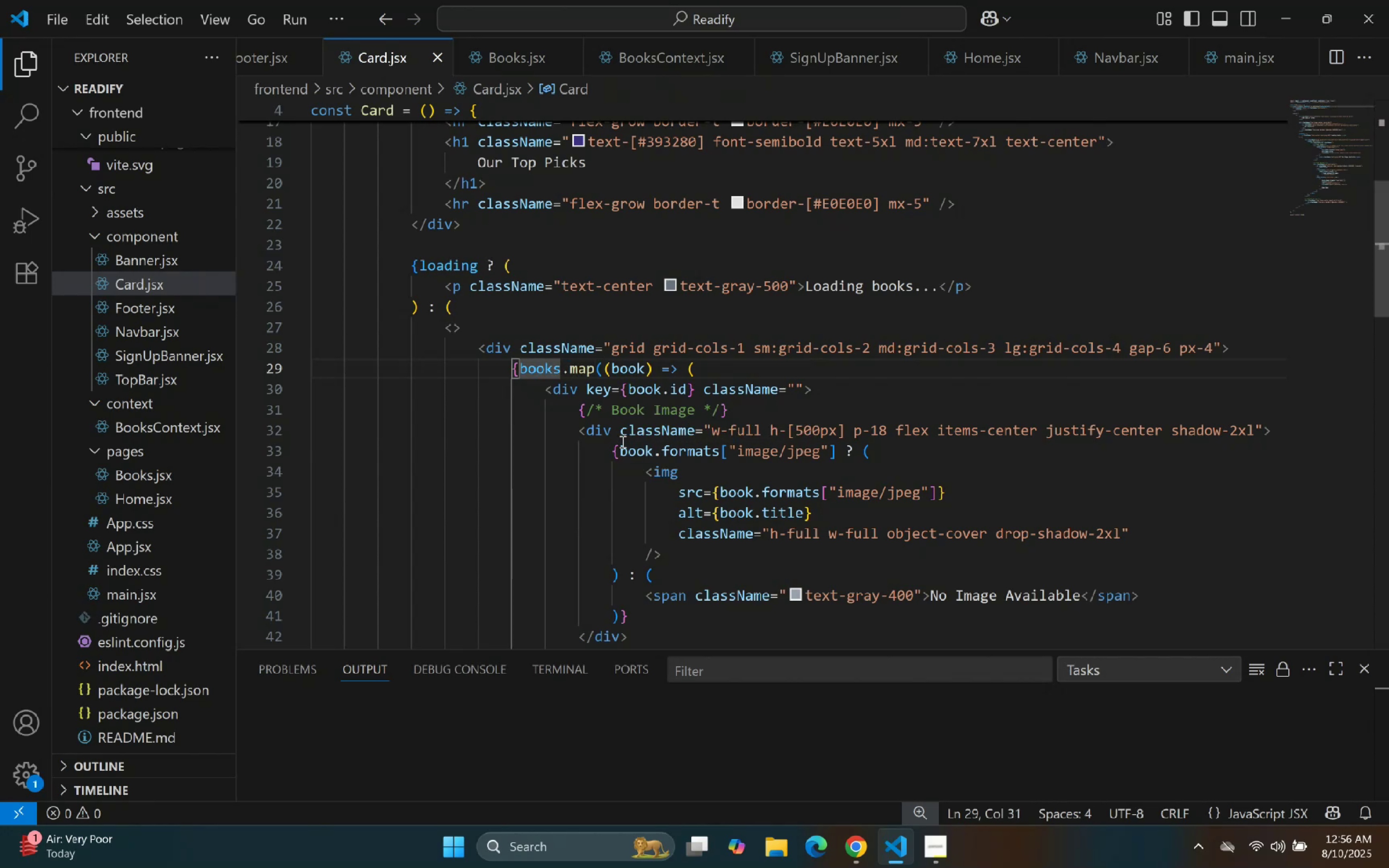 
type(.slice(0, 4)
 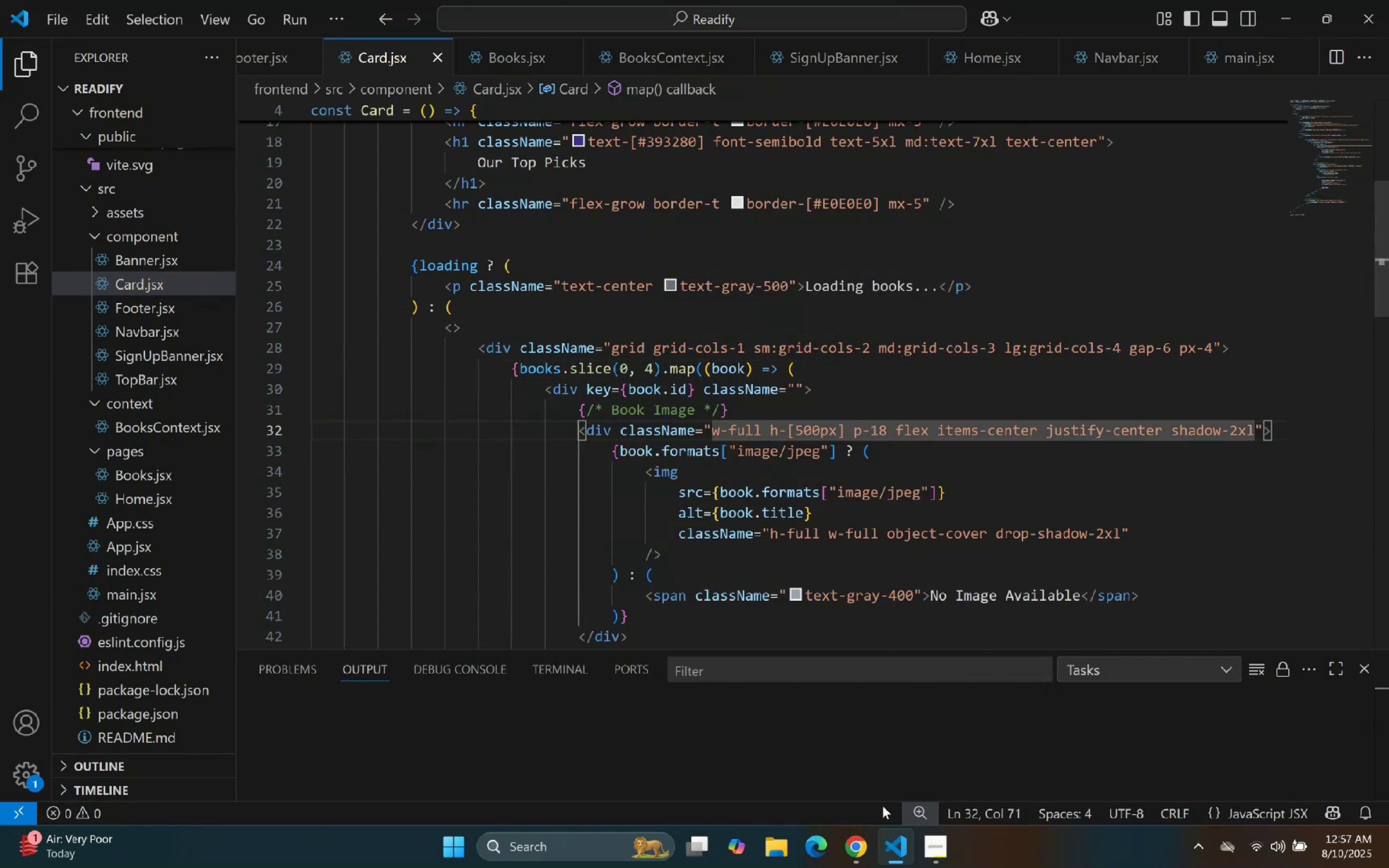 
left_click([744, 749])
 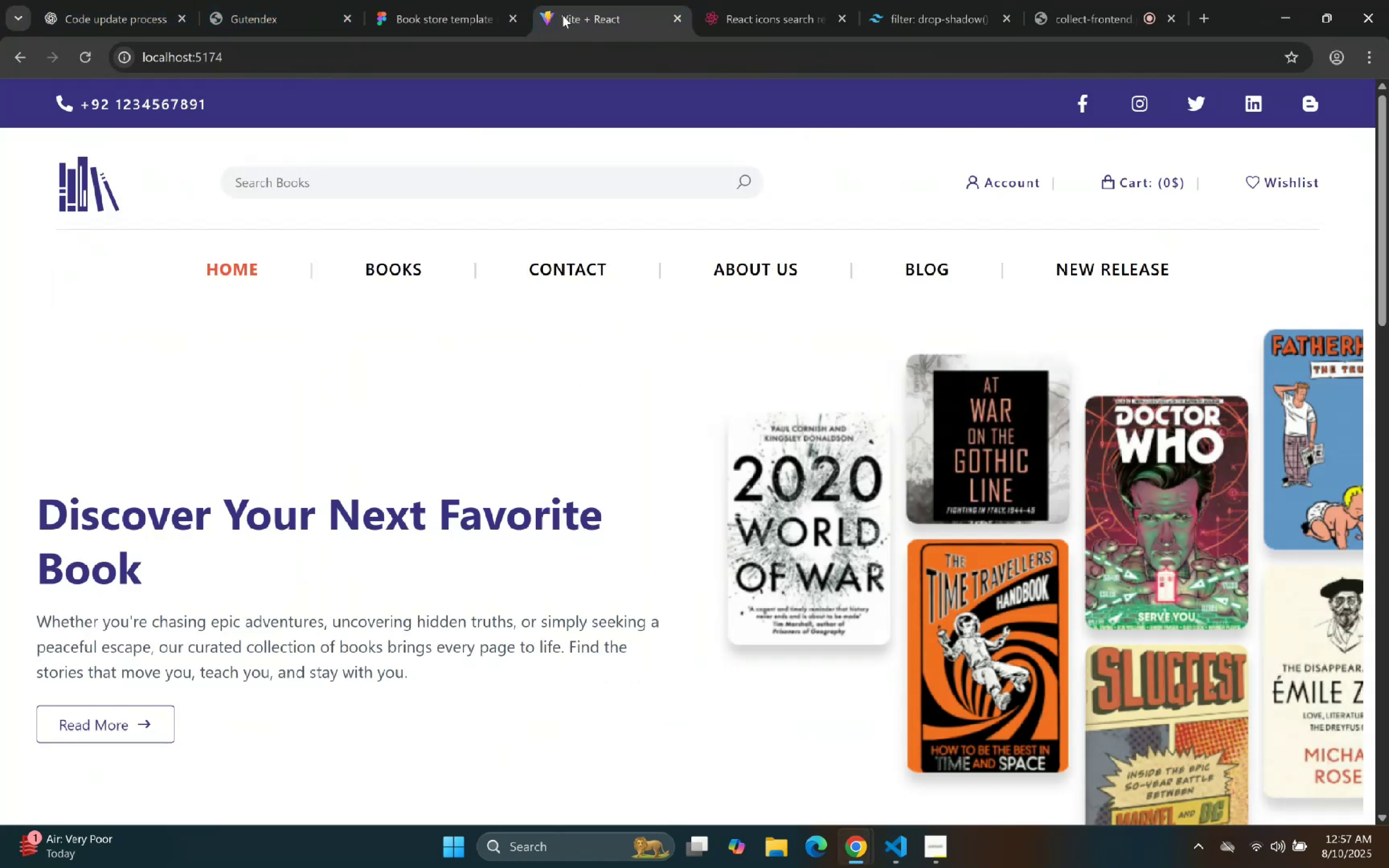 
scroll: coordinate [565, 342], scroll_direction: down, amount: 10.0
 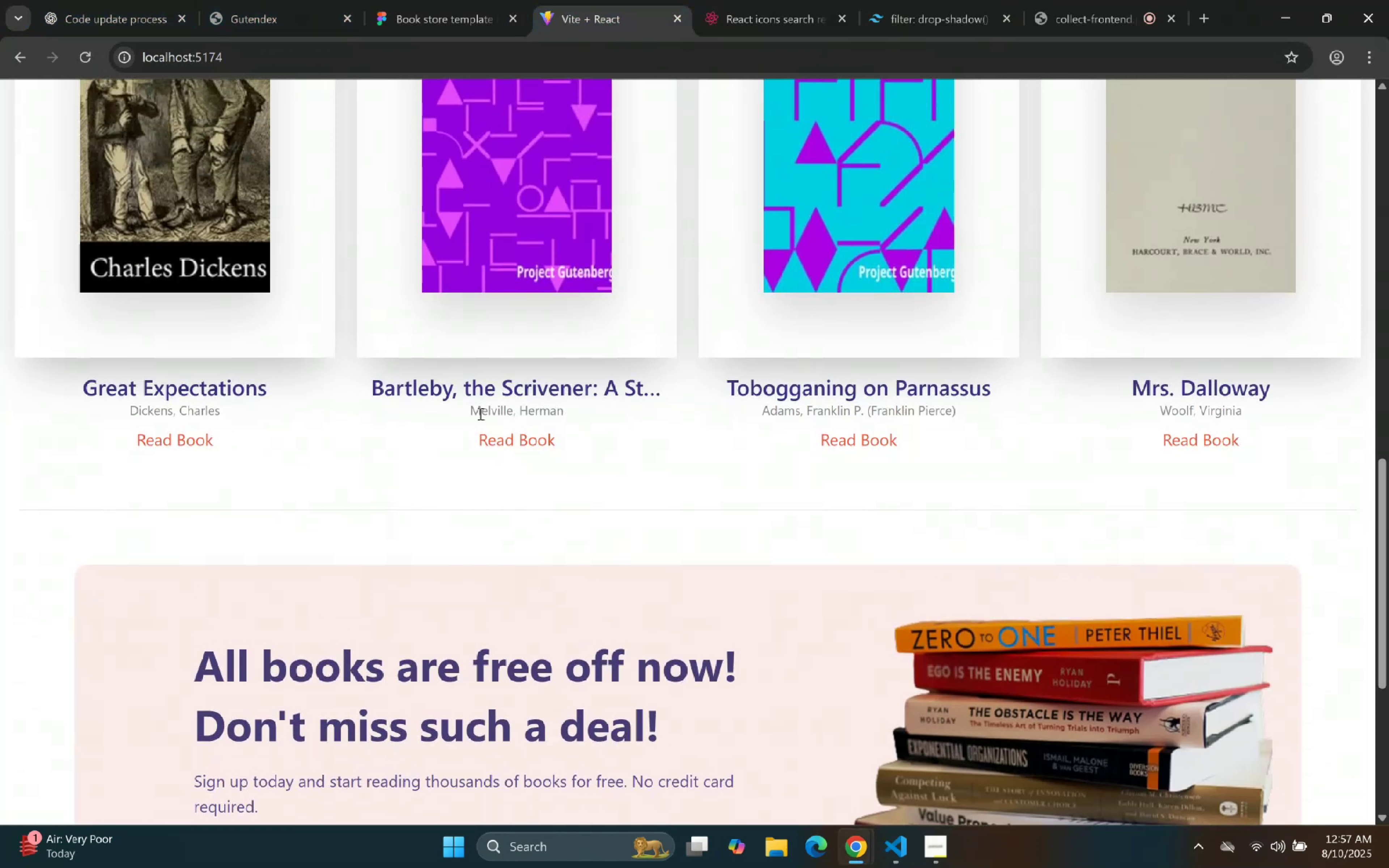 
scroll: coordinate [672, 297], scroll_direction: up, amount: 16.0
 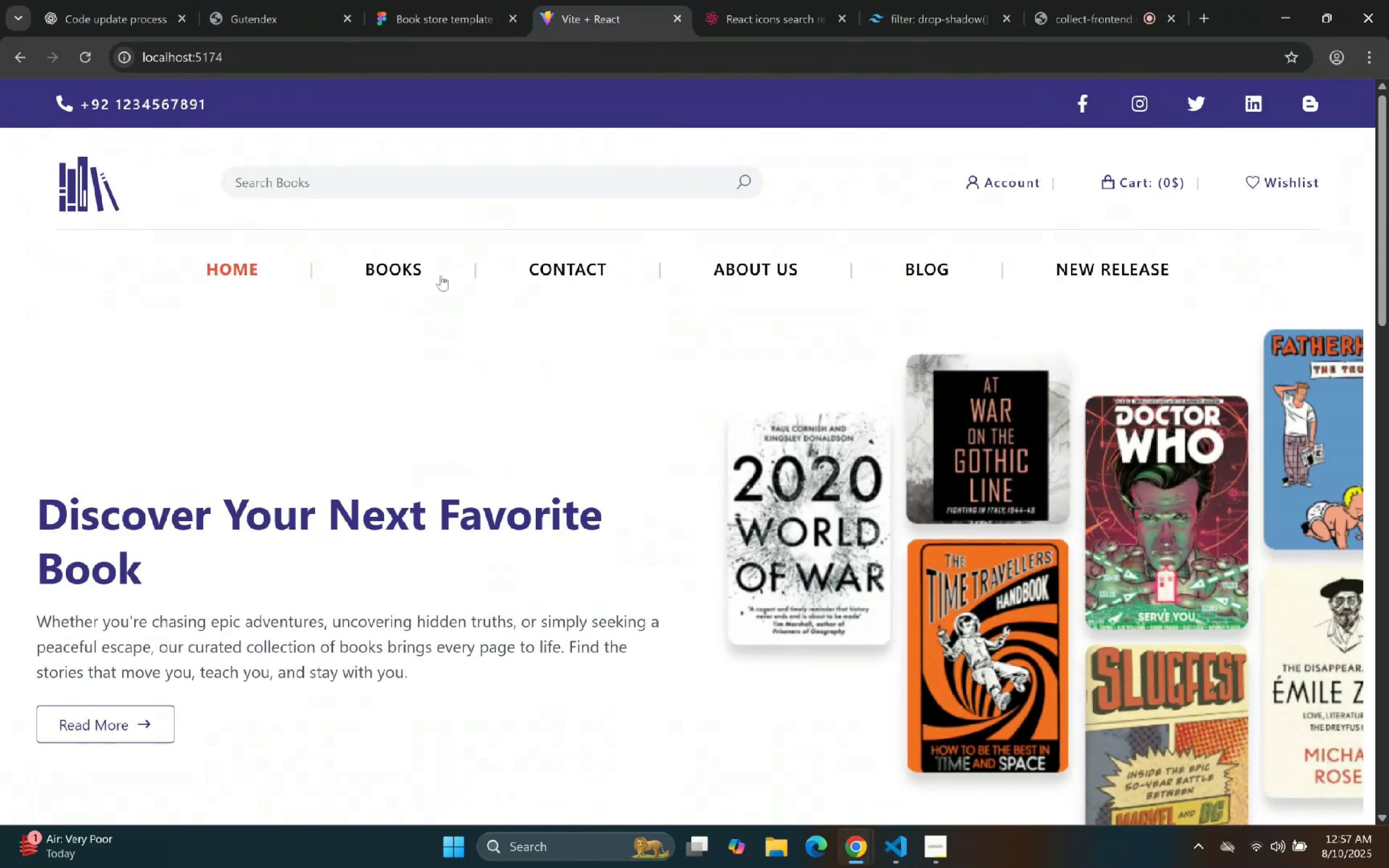 
left_click([377, 260])
 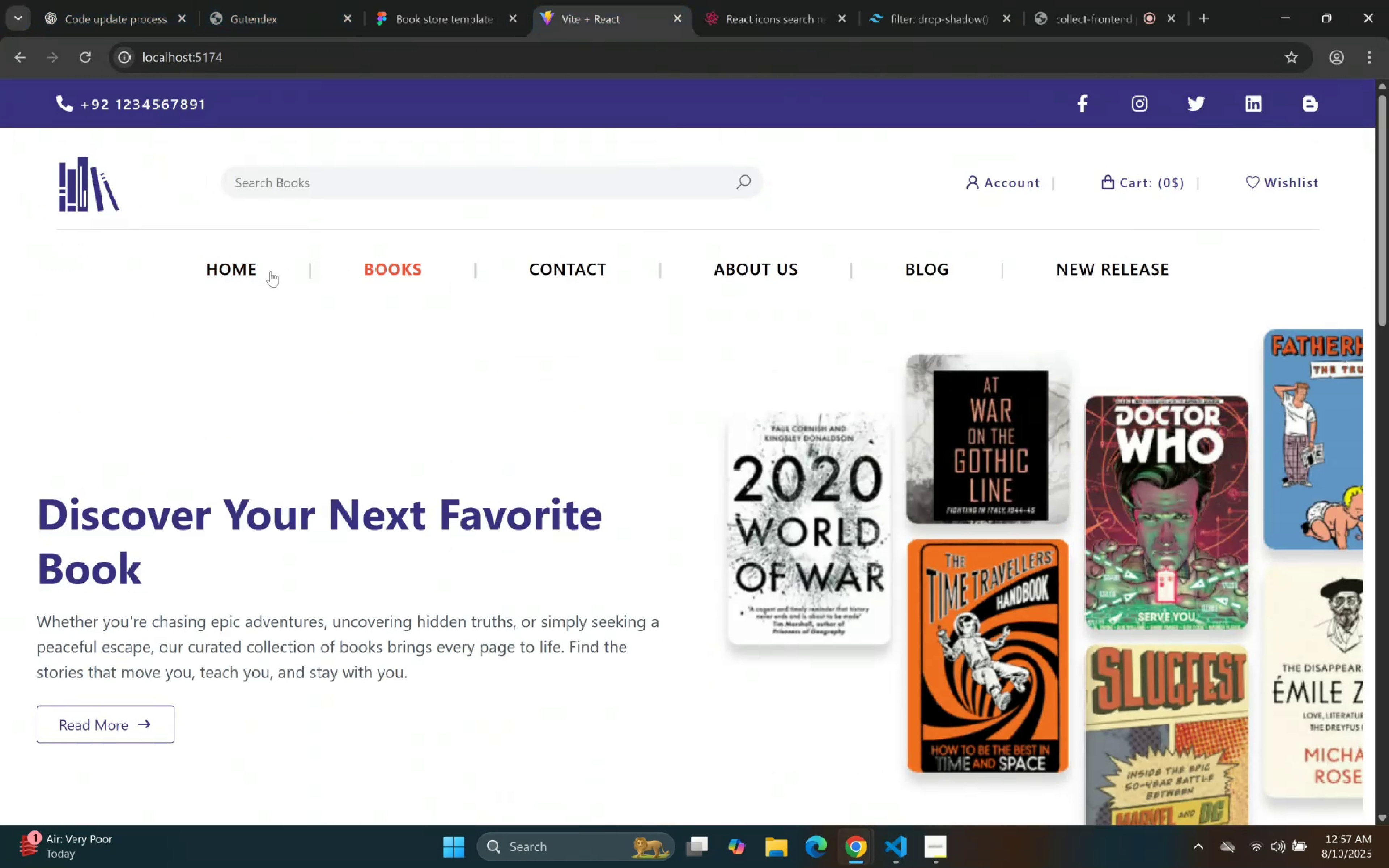 
triple_click([374, 259])
 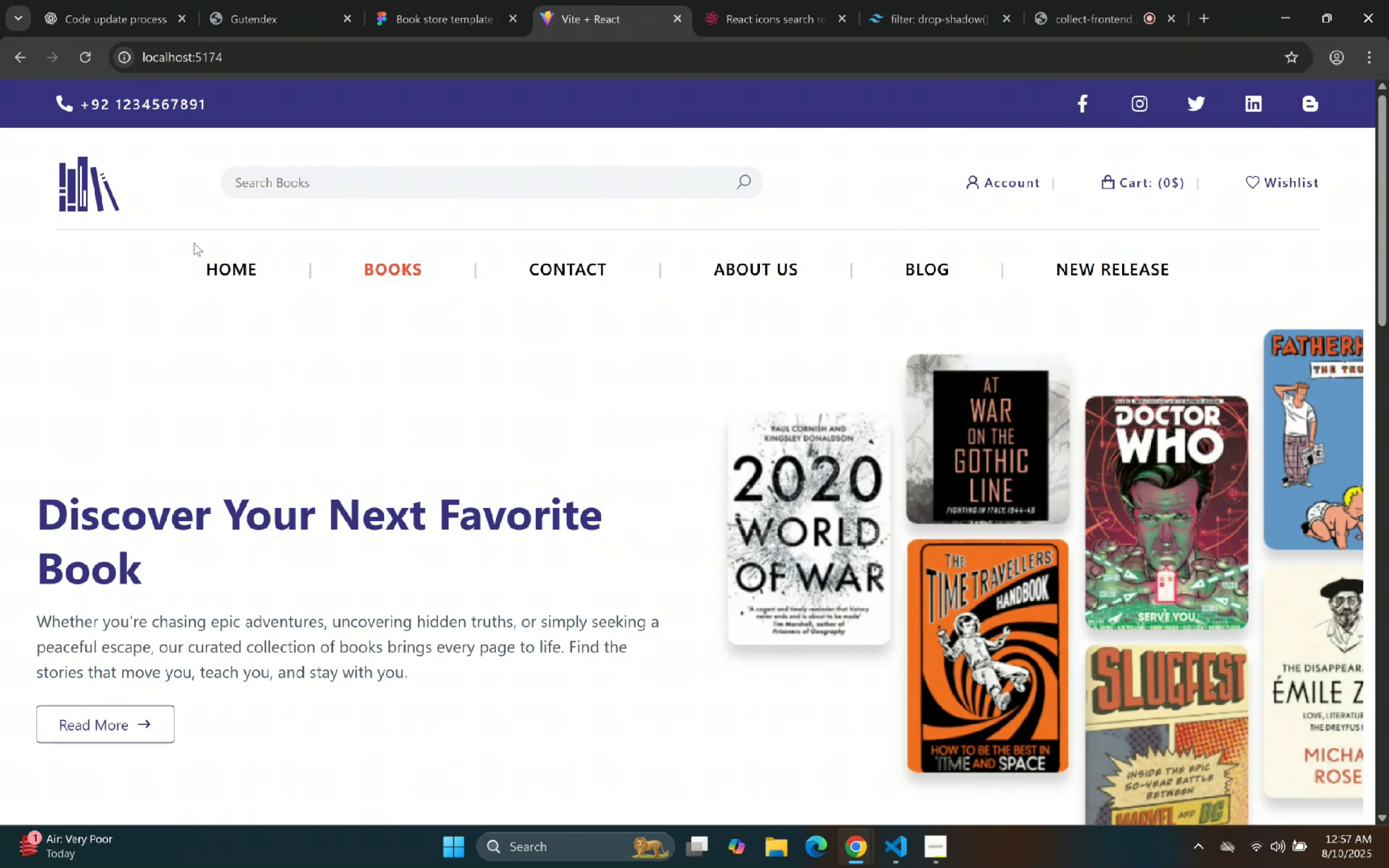 
triple_click([193, 243])
 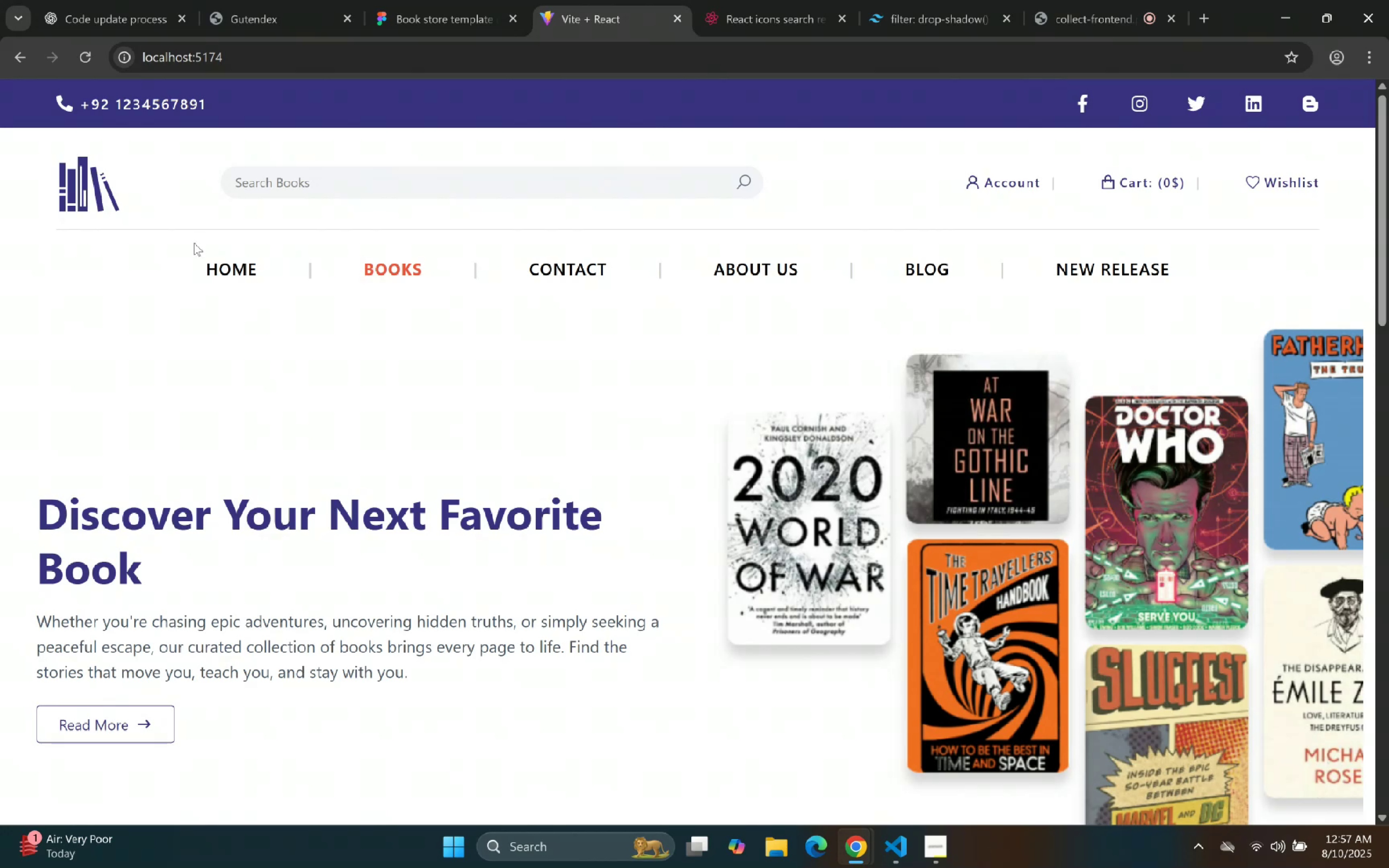 
left_click_drag(start_coordinate=[243, 256], to_coordinate=[245, 256])
 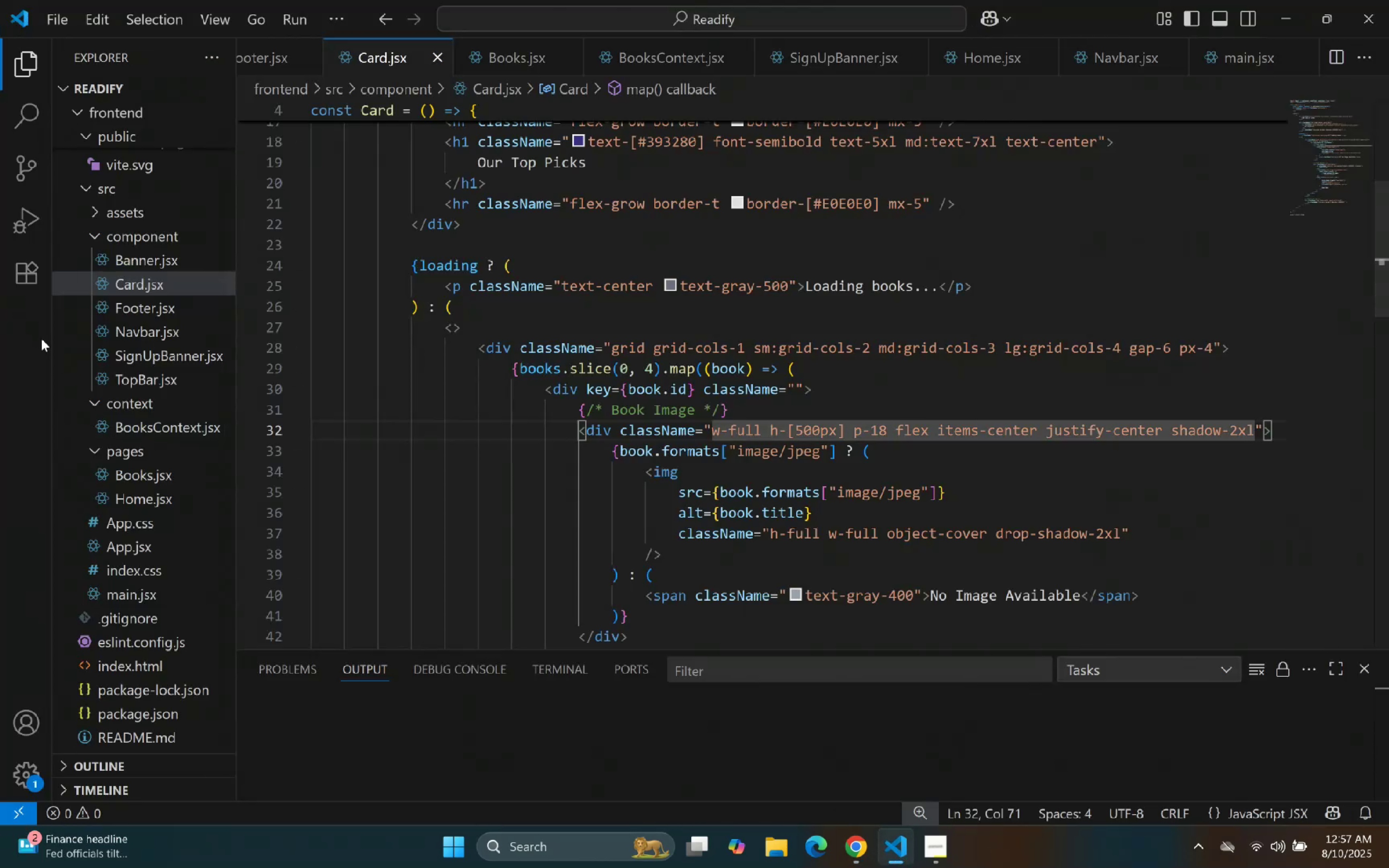 
left_click([149, 501])
 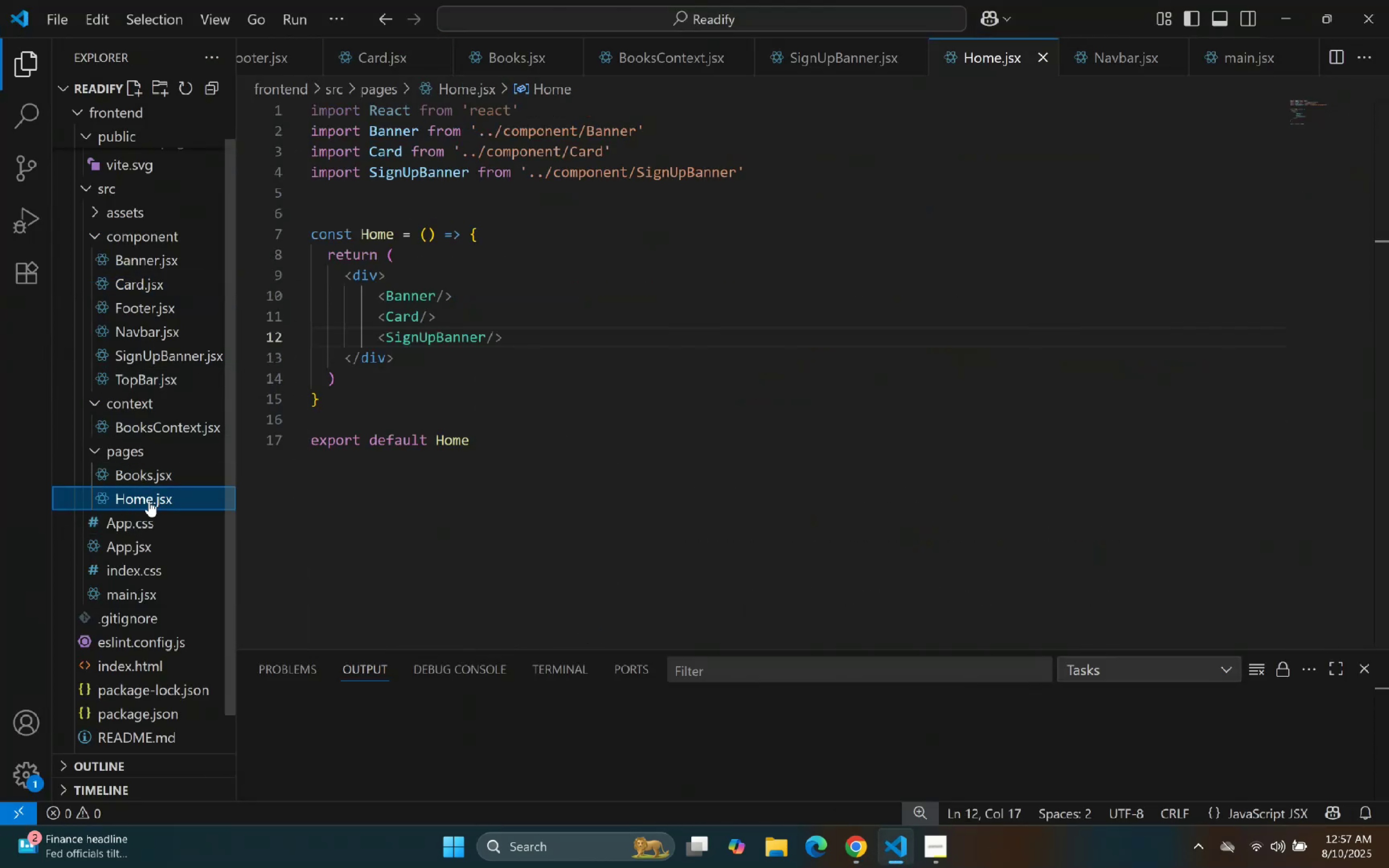 
mouse_move([141, 495])
 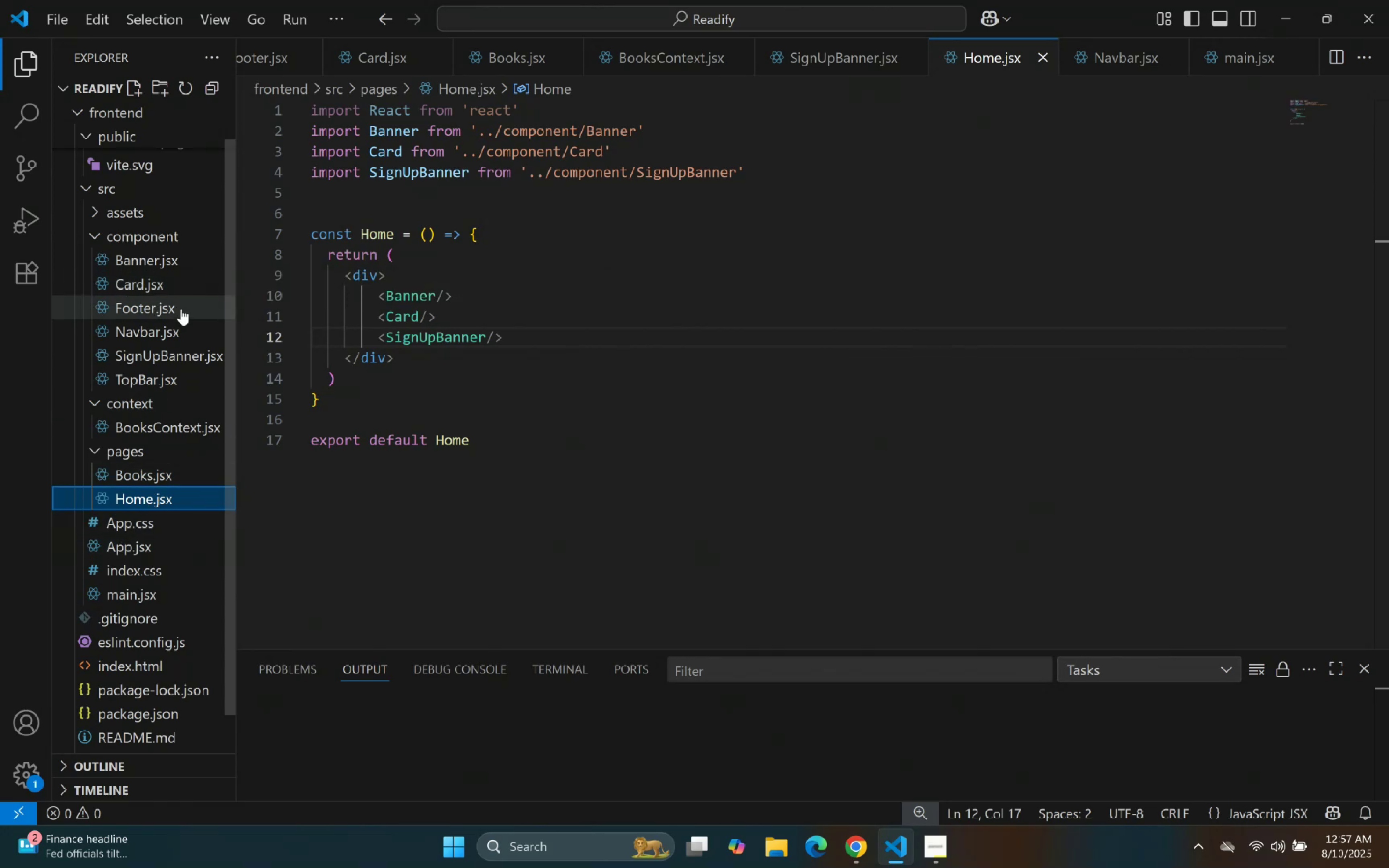 
wait(5.73)
 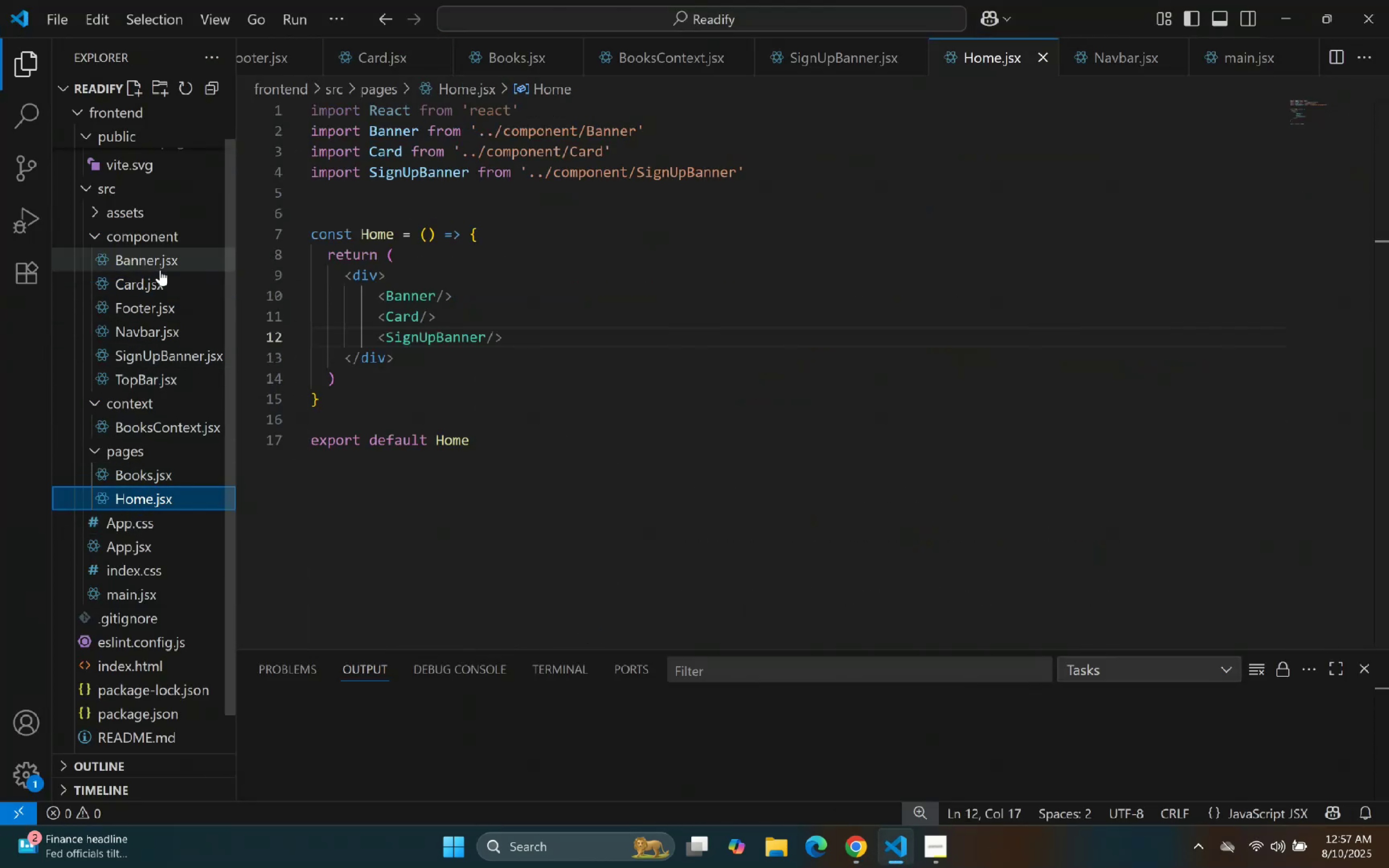 
double_click([653, 359])
 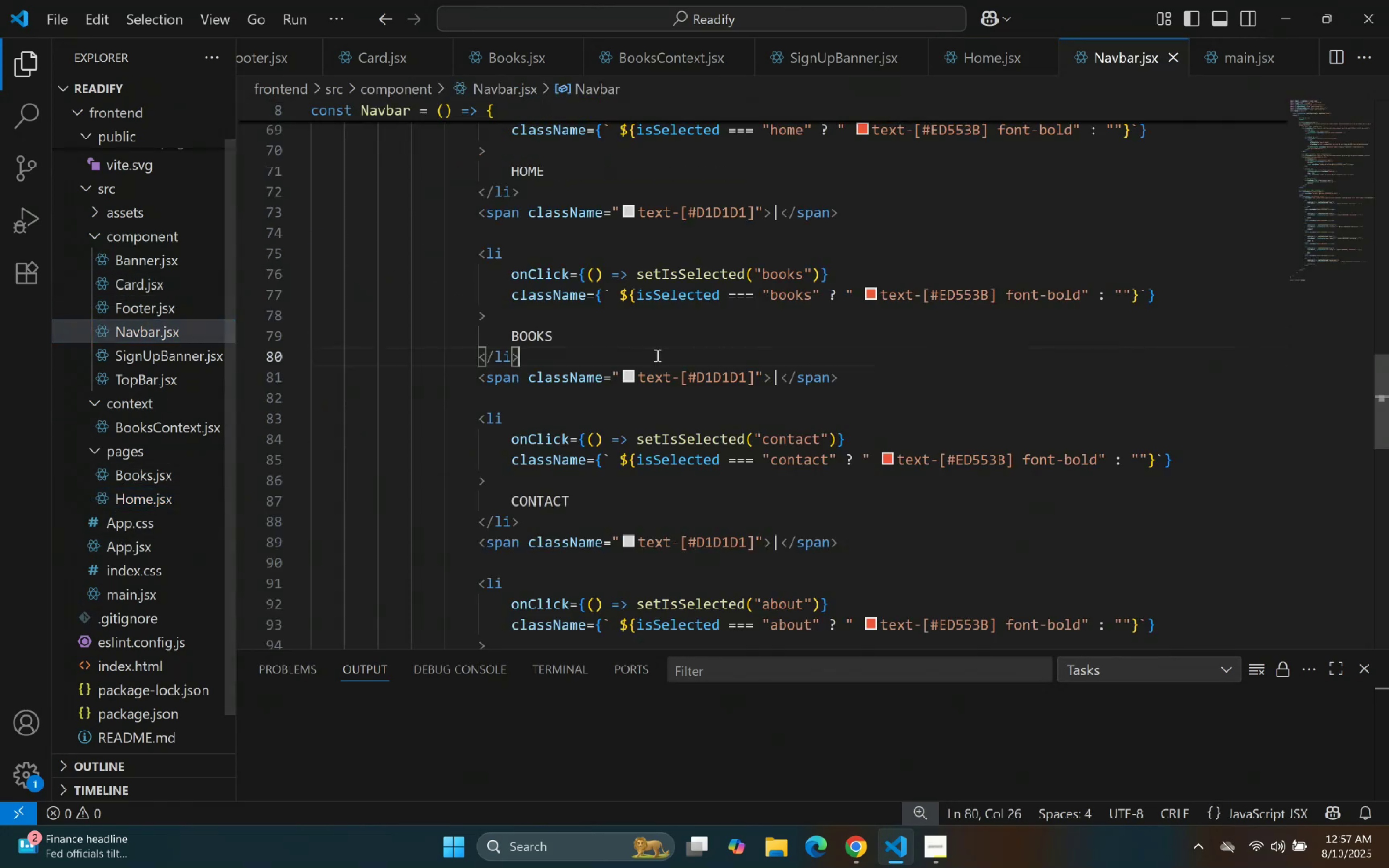 
scroll: coordinate [624, 204], scroll_direction: up, amount: 36.0
 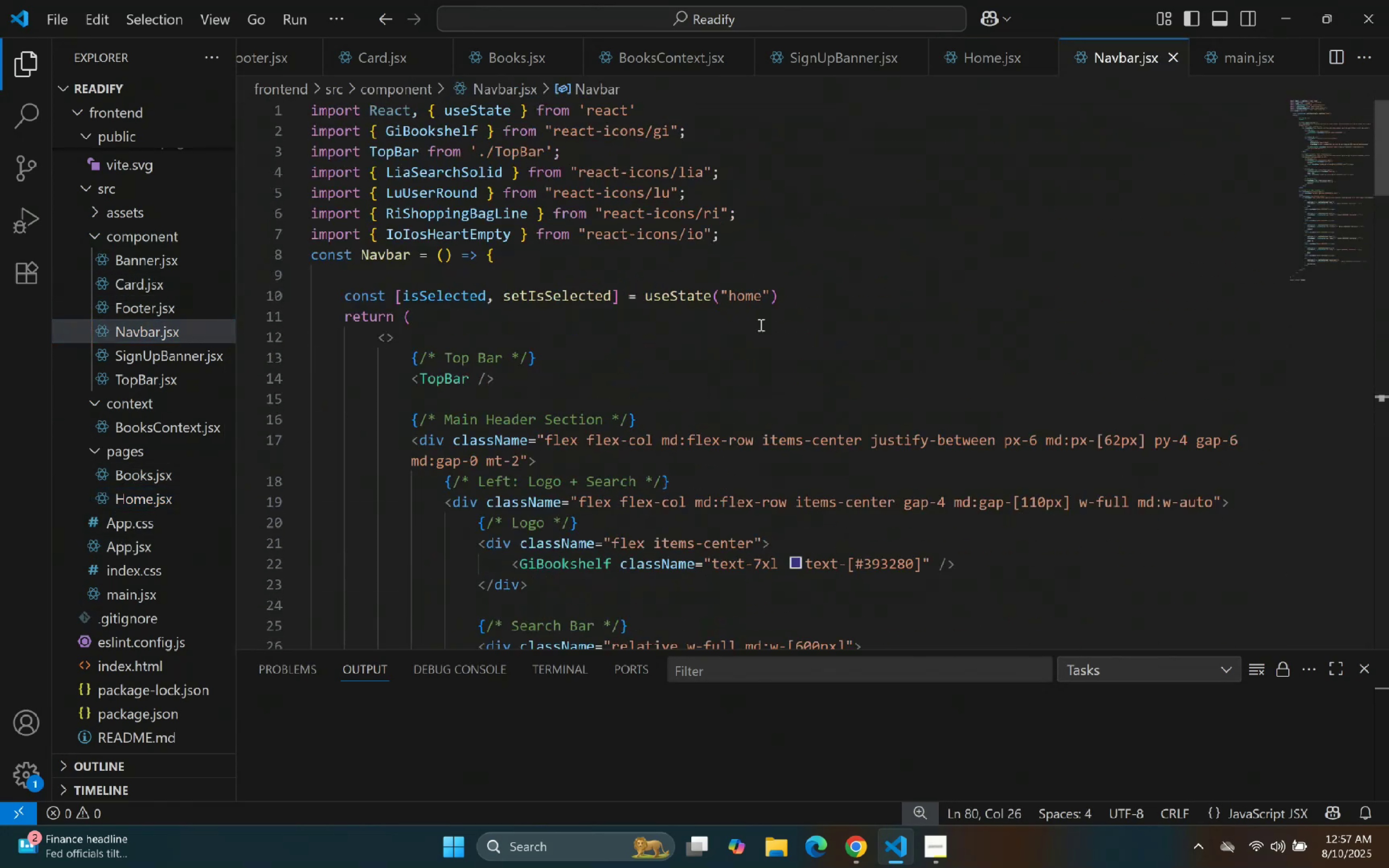 
left_click_drag(start_coordinate=[857, 335], to_coordinate=[853, 333])
 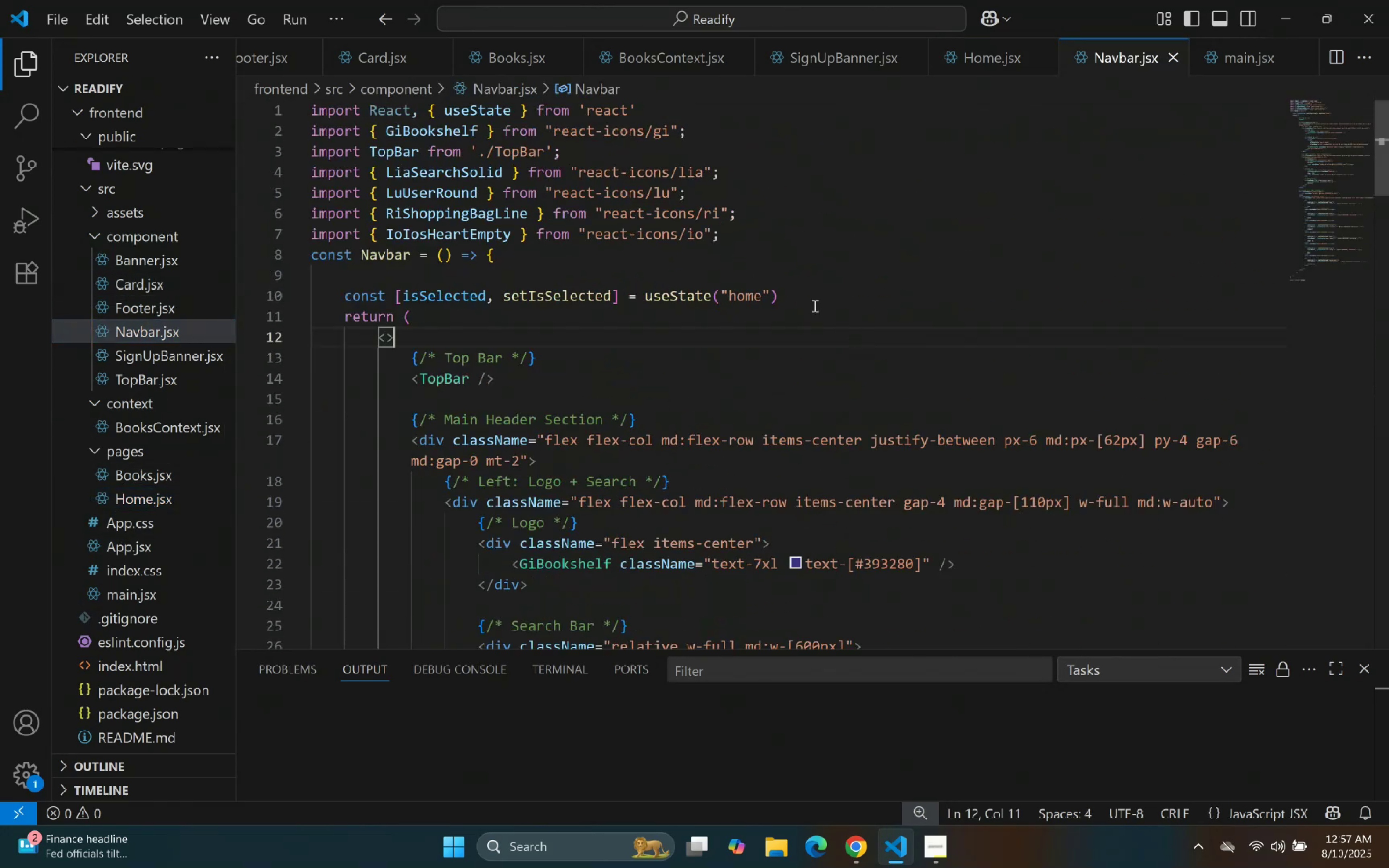 
double_click([812, 303])
 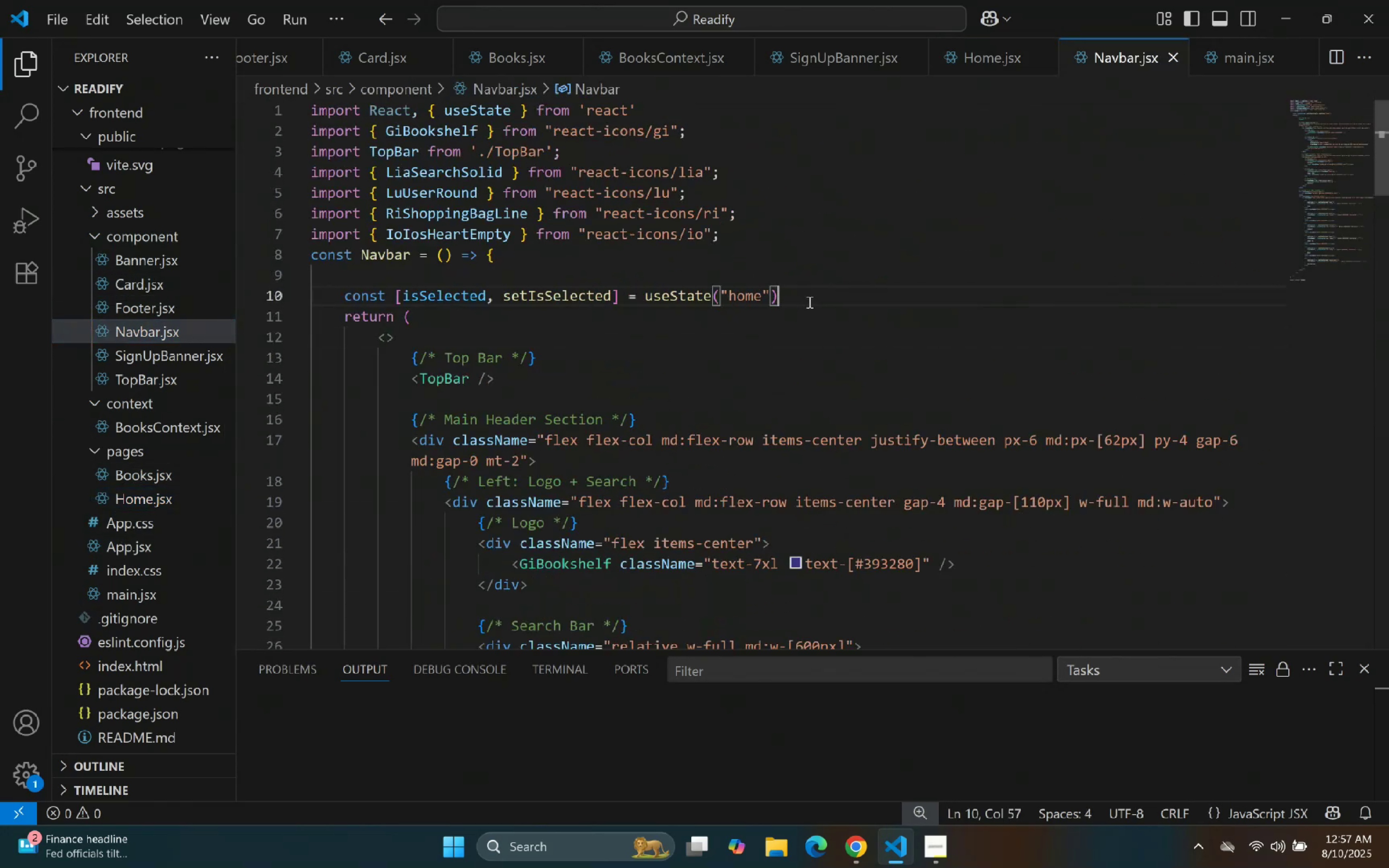 
key(Enter)
 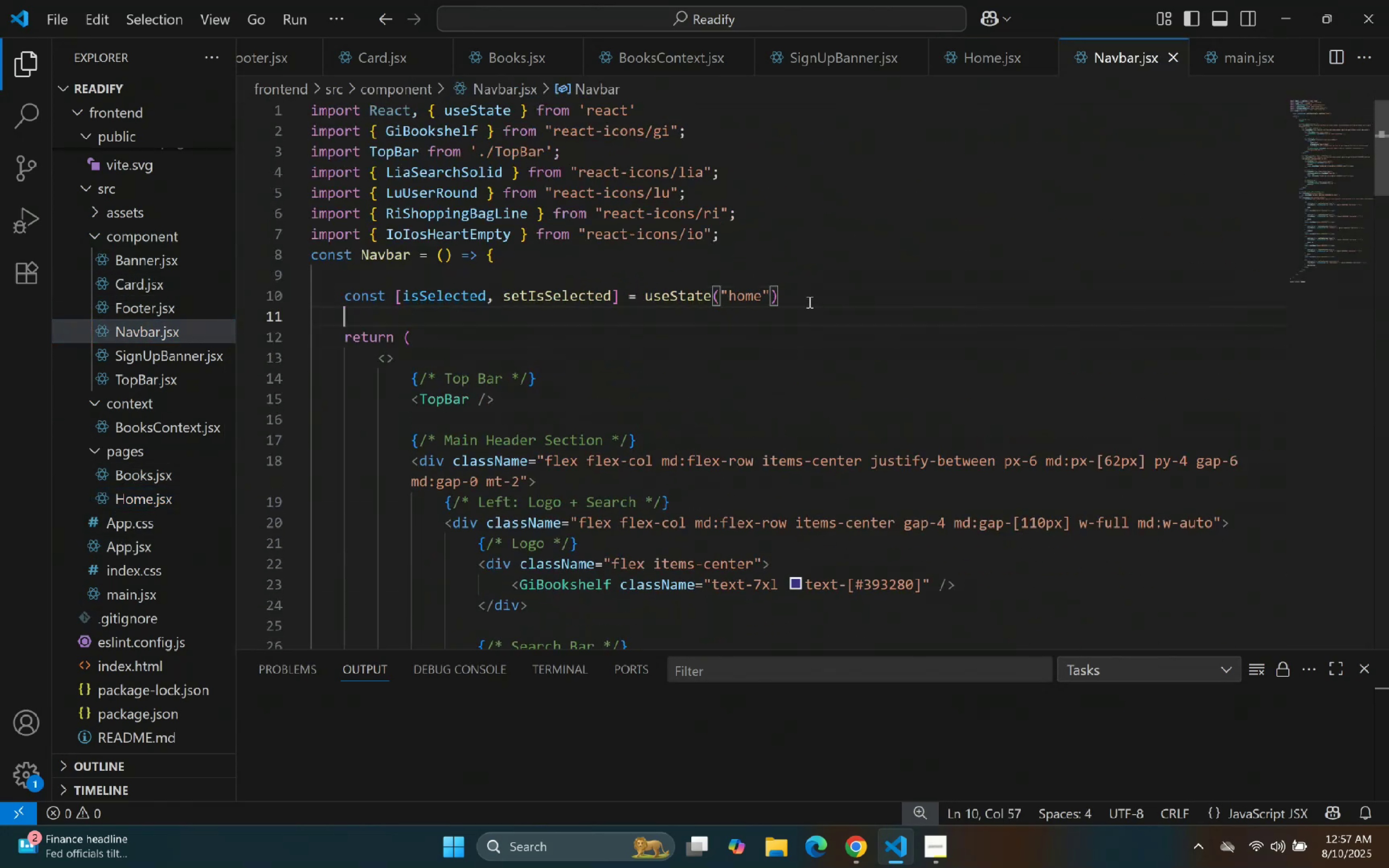 
type(const navigate = useNa)
 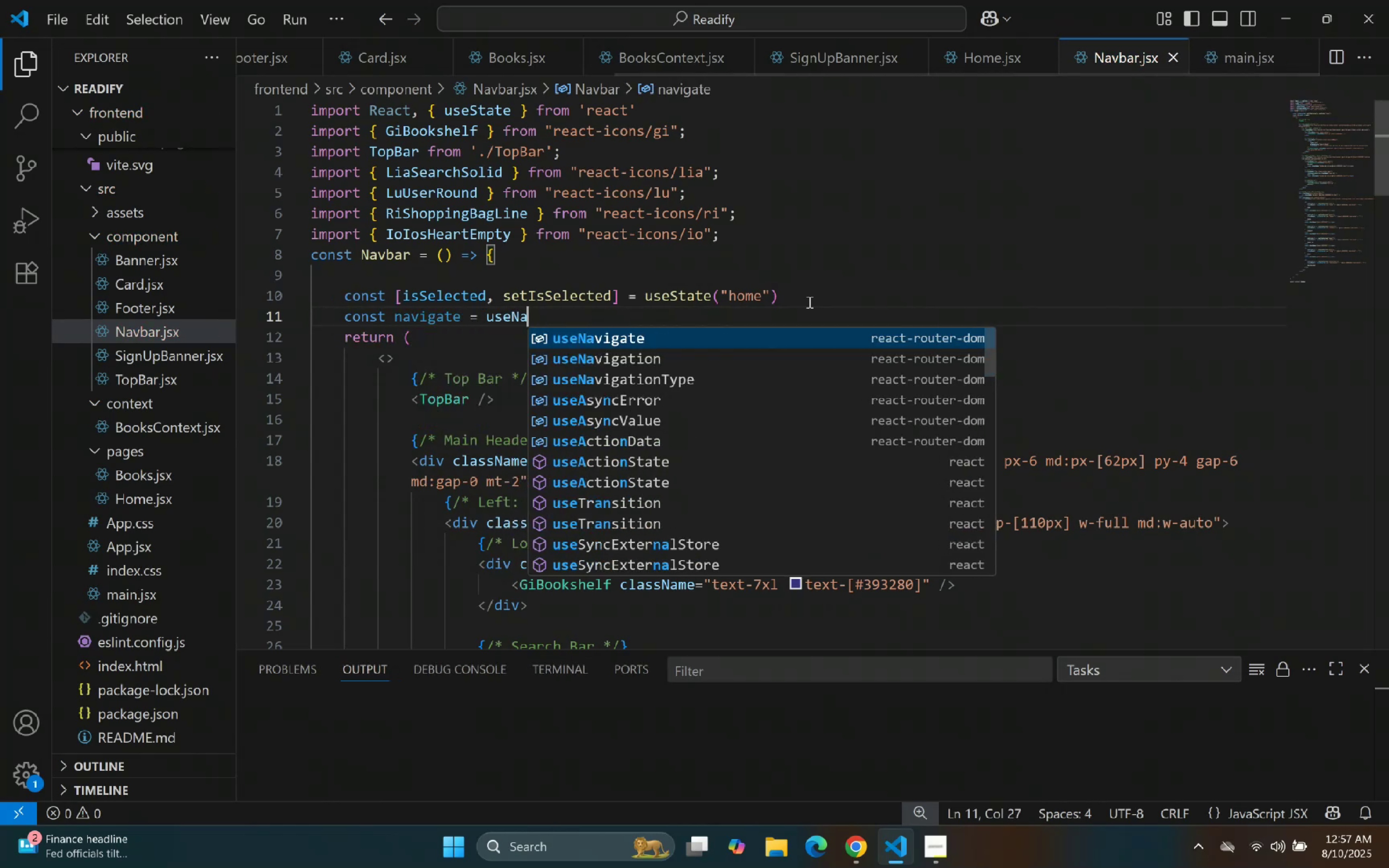 
 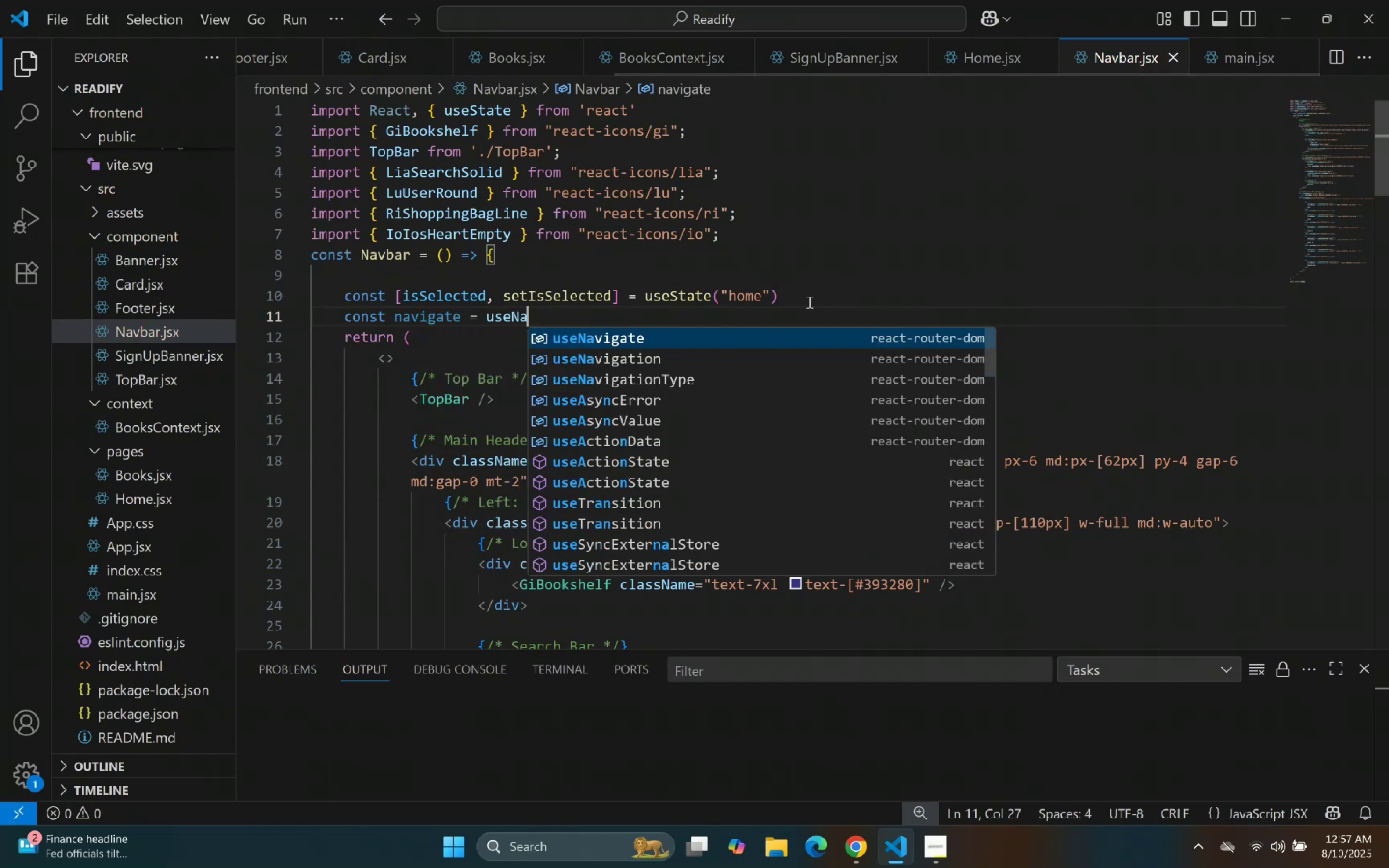 
key(Enter)
 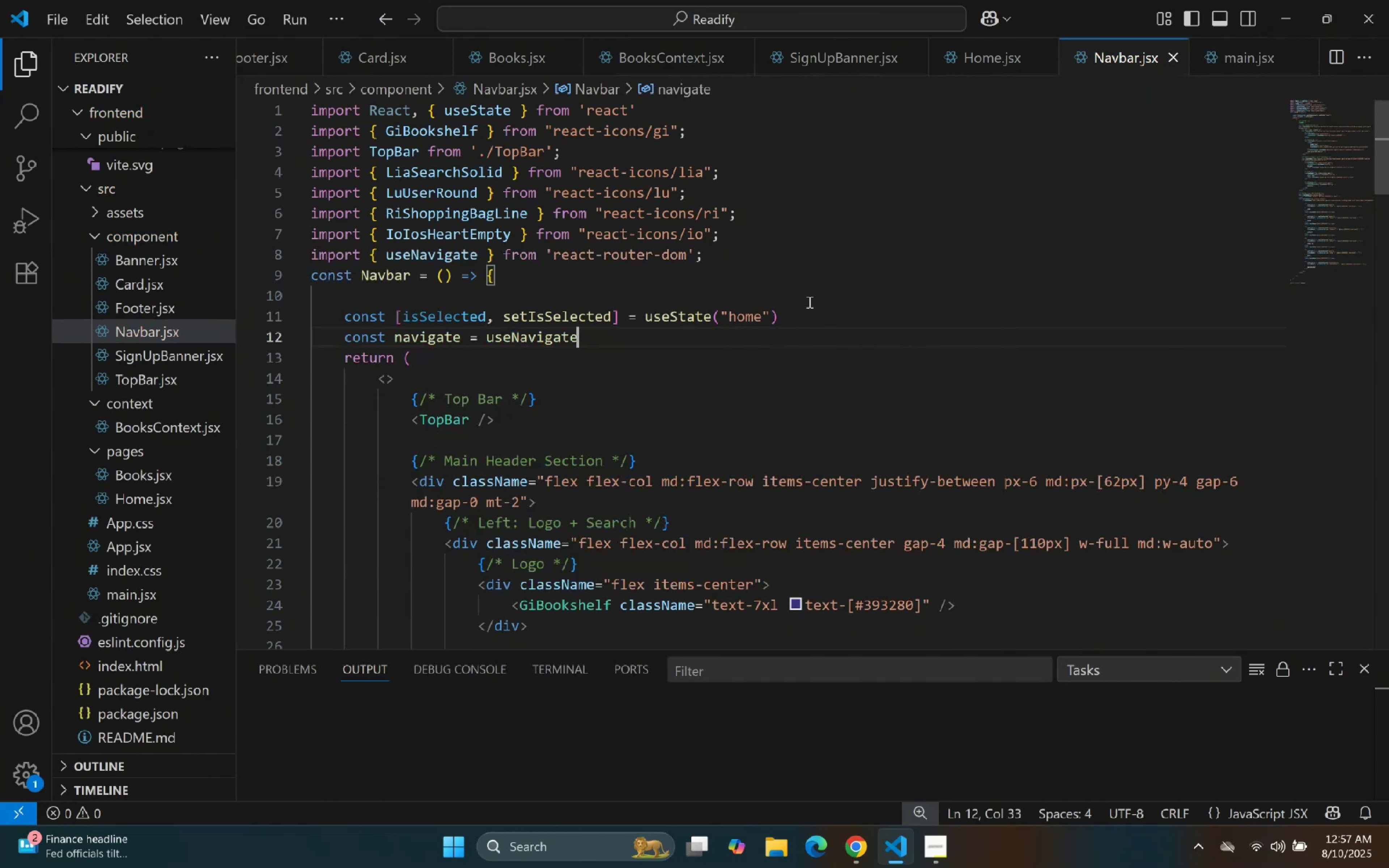 
key(Shift+9)
 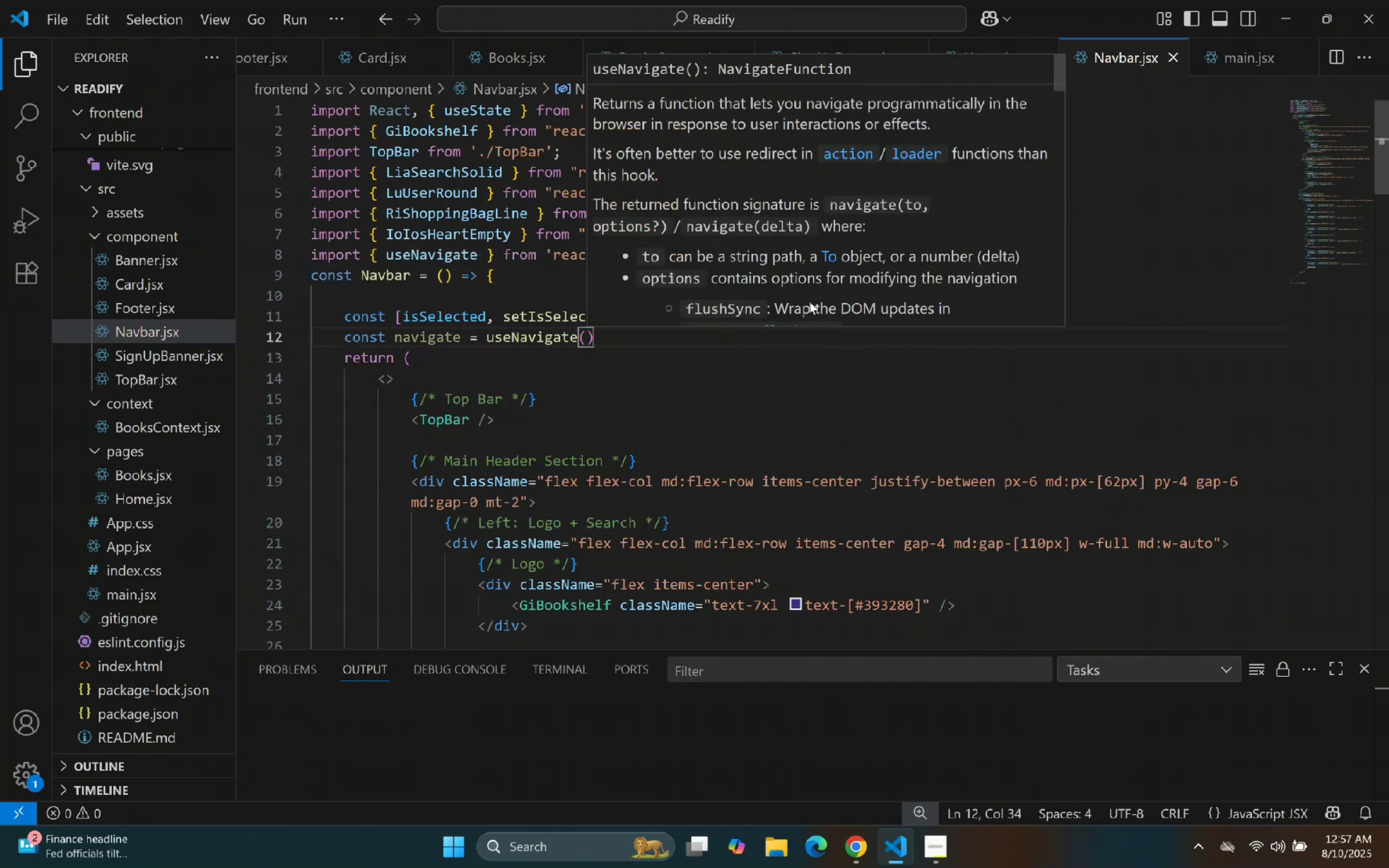 
scroll: coordinate [804, 367], scroll_direction: down, amount: 6.0
 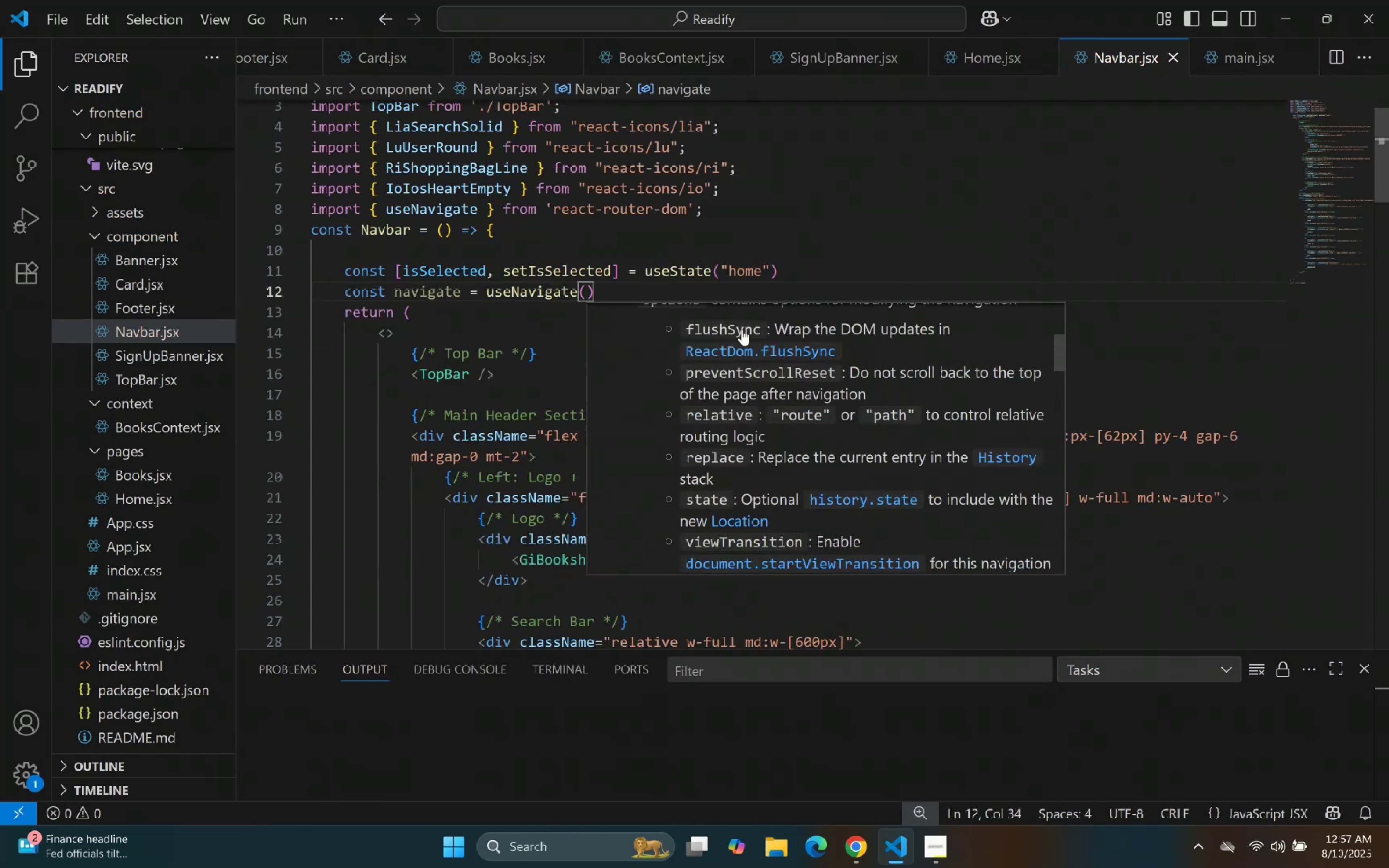 
left_click([663, 202])
 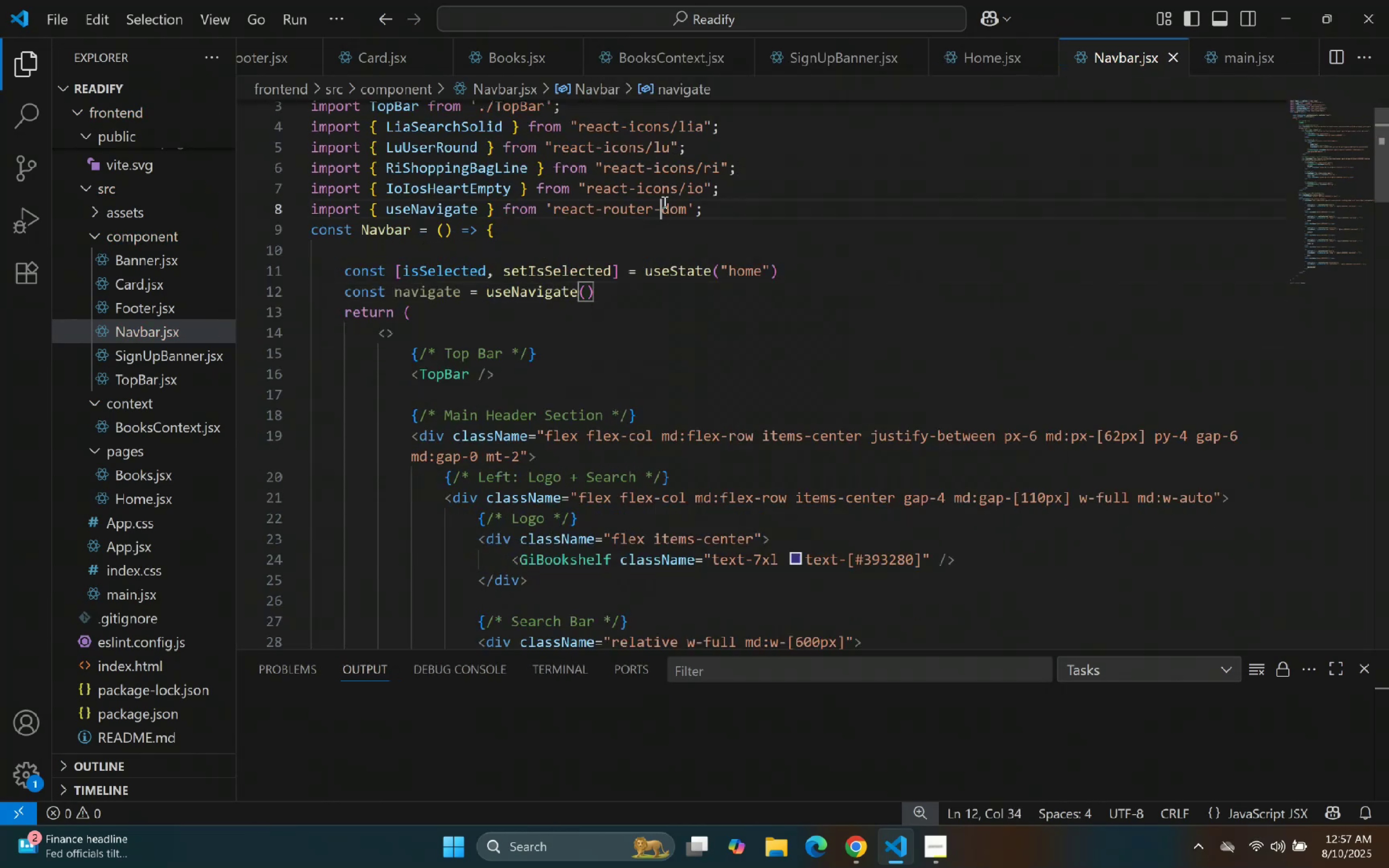 
scroll: coordinate [698, 203], scroll_direction: down, amount: 28.0
 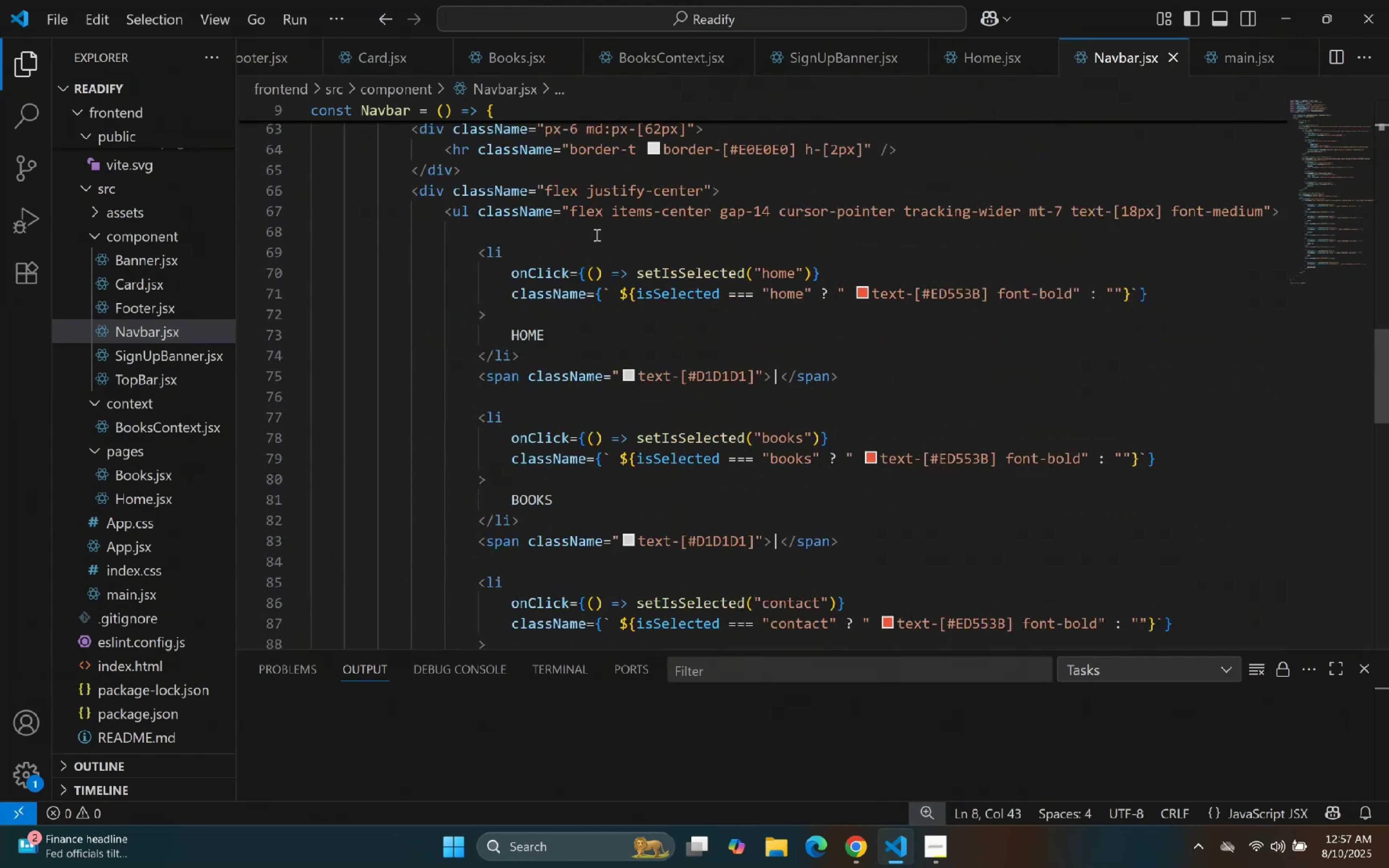 
left_click([704, 350])
 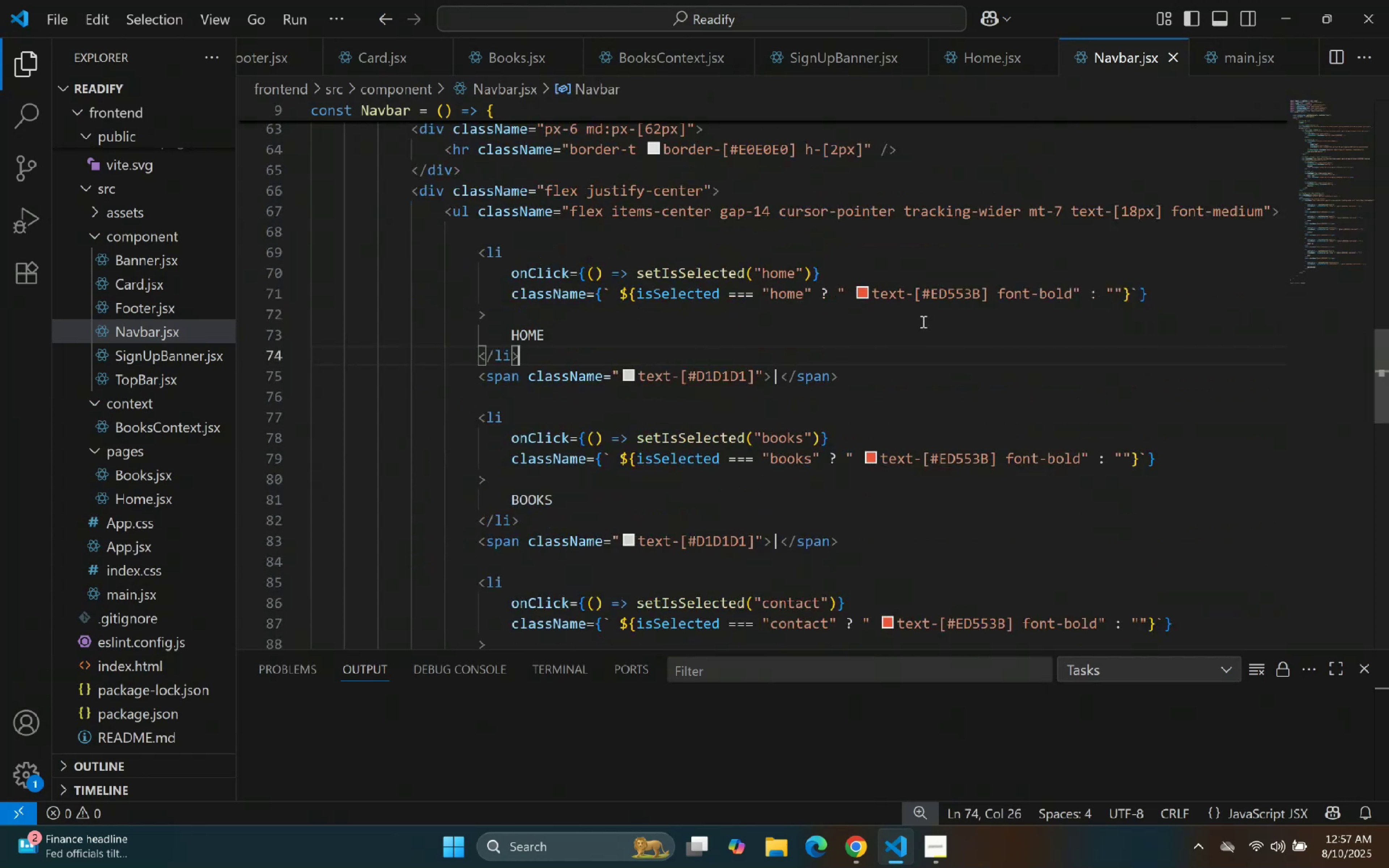 
left_click([922, 321])
 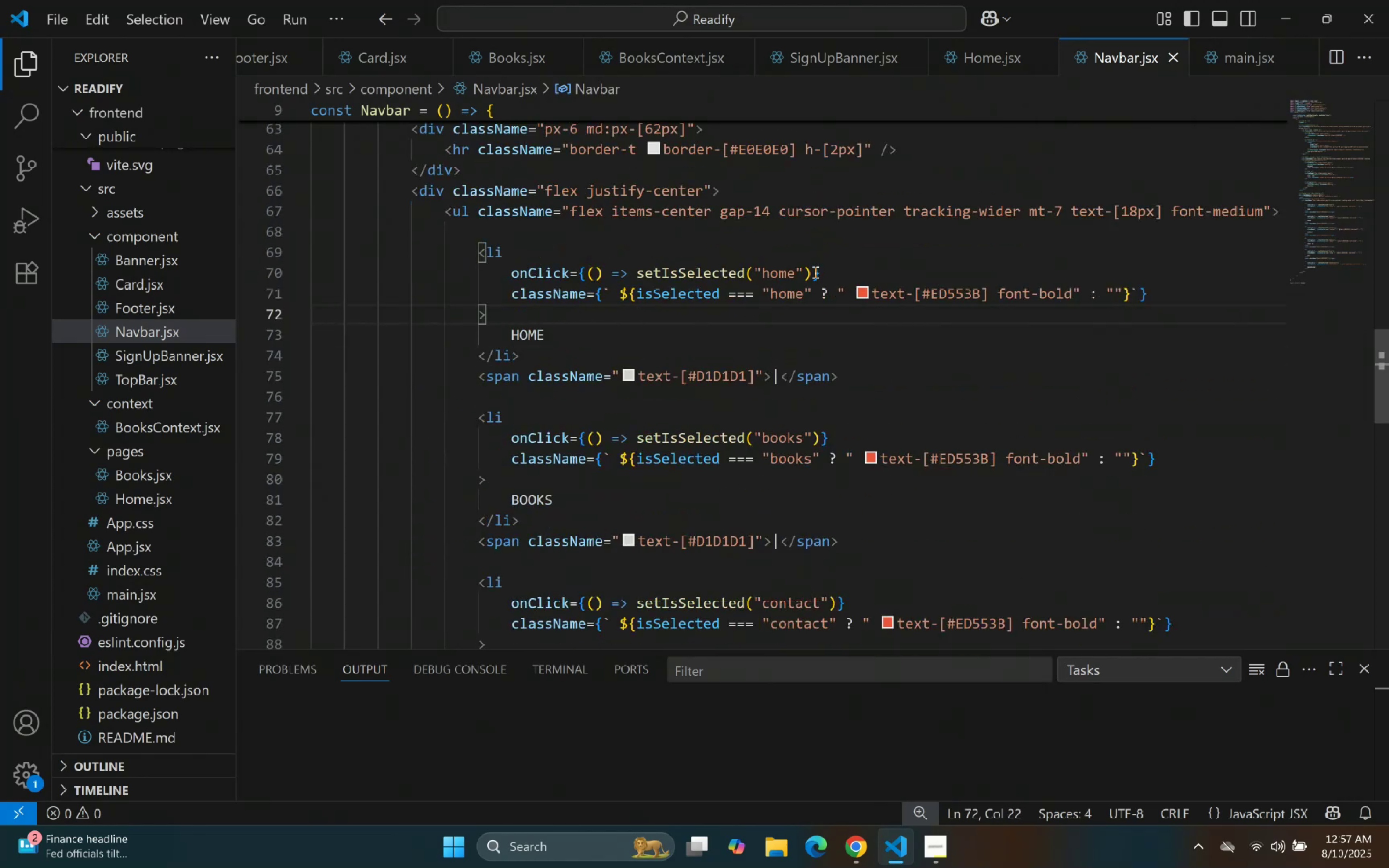 
left_click([587, 270])
 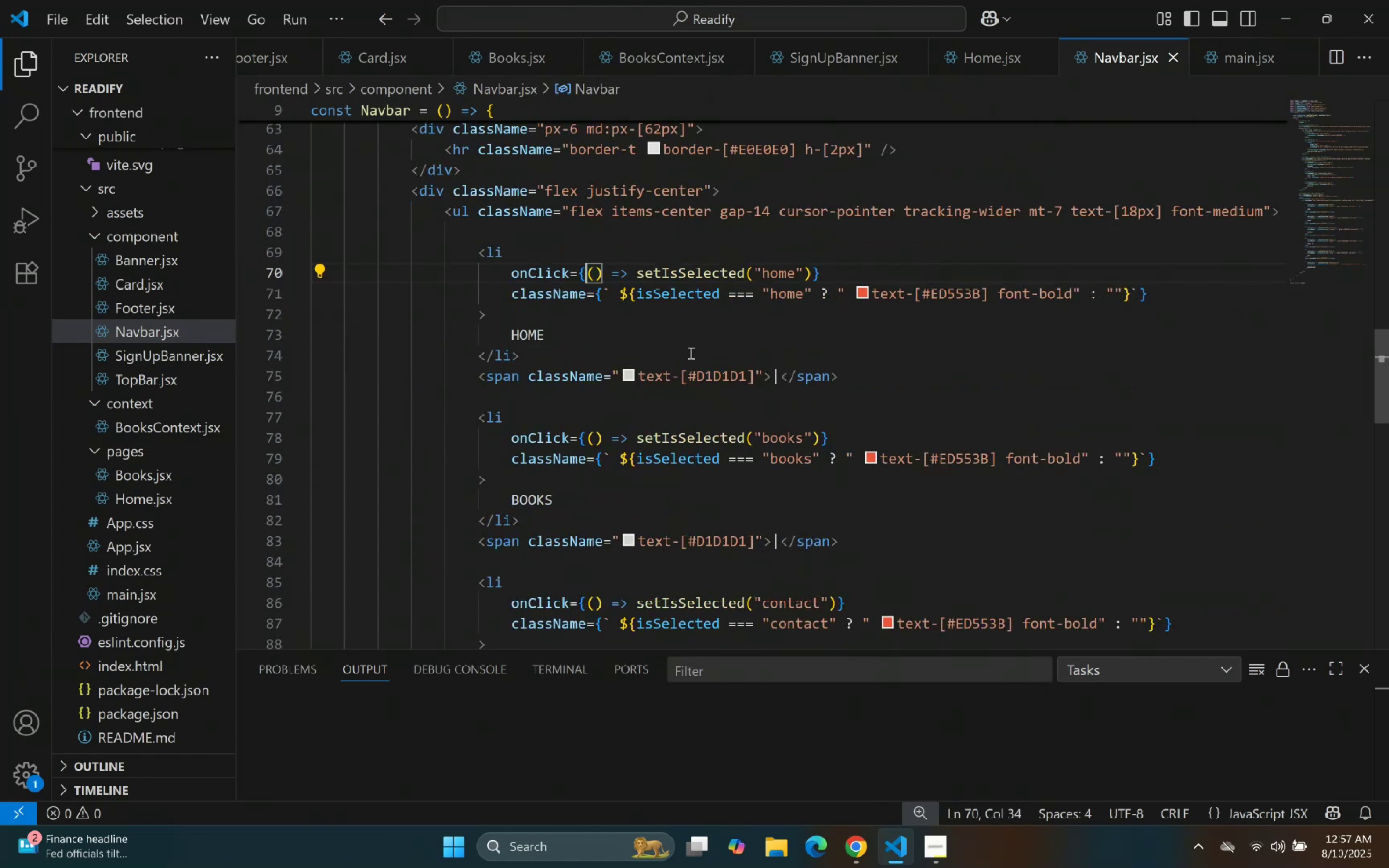 
key(ArrowRight)
 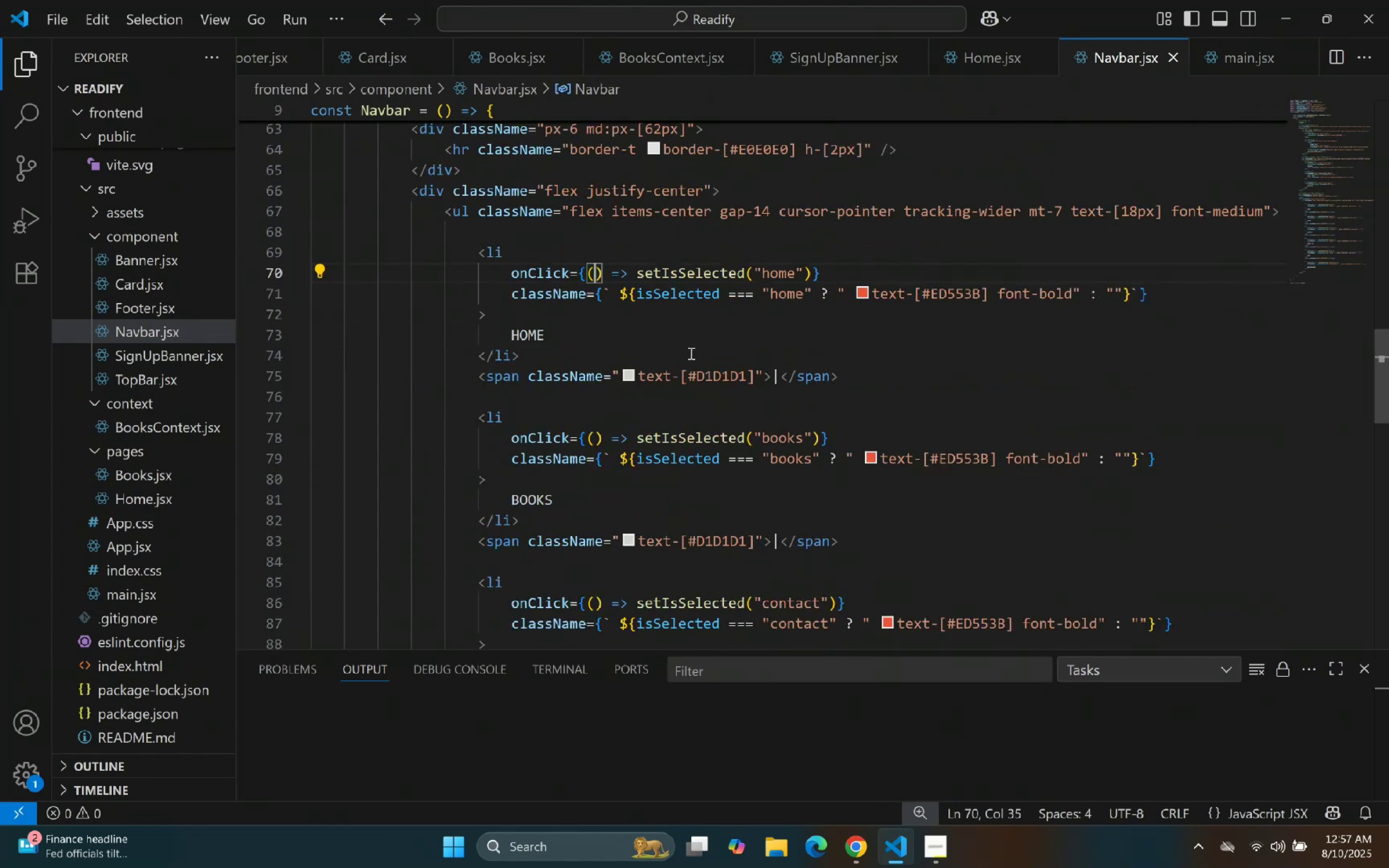 
hold_key(key=ArrowRight, duration=0.62)
 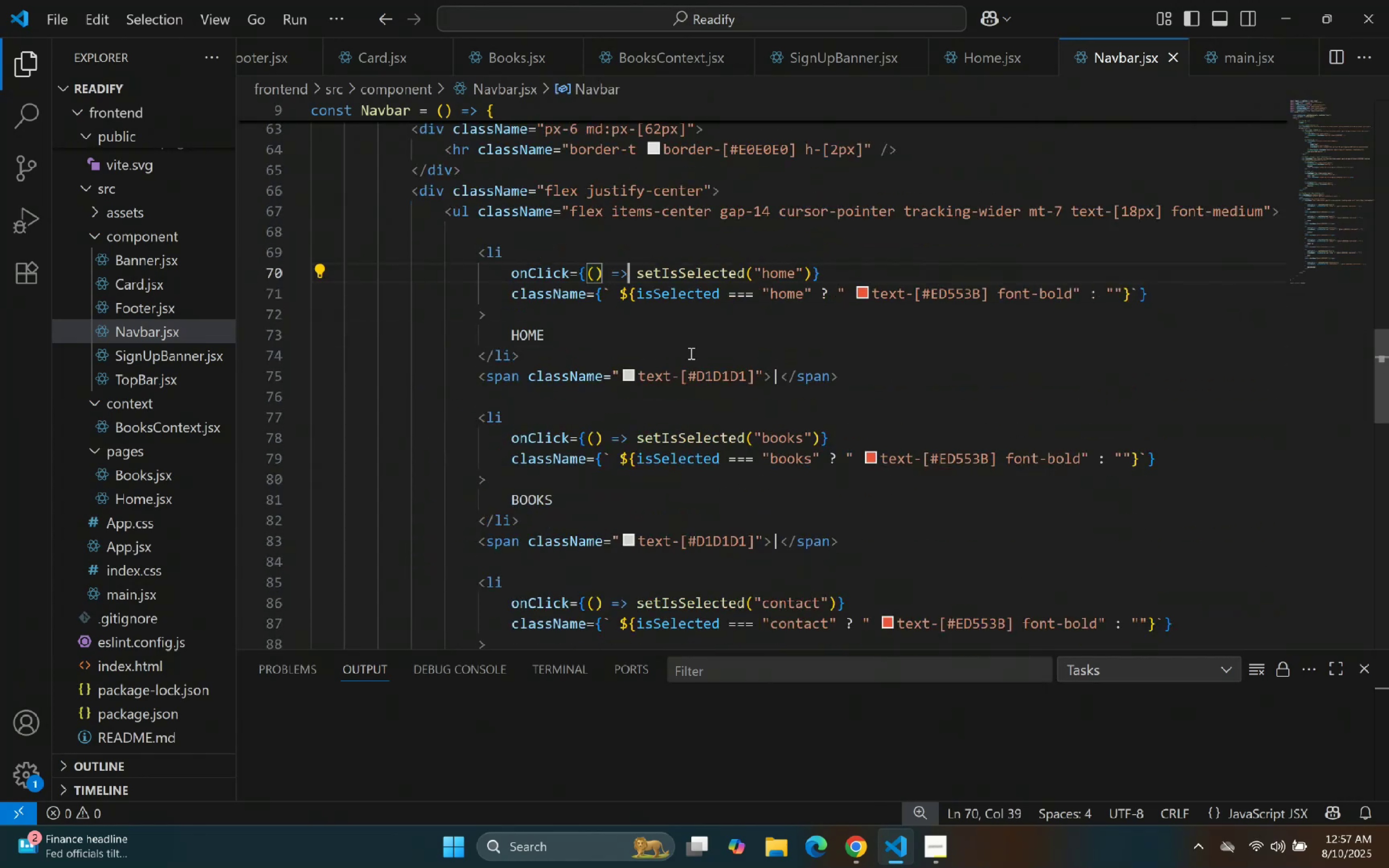 
key(ArrowRight)
 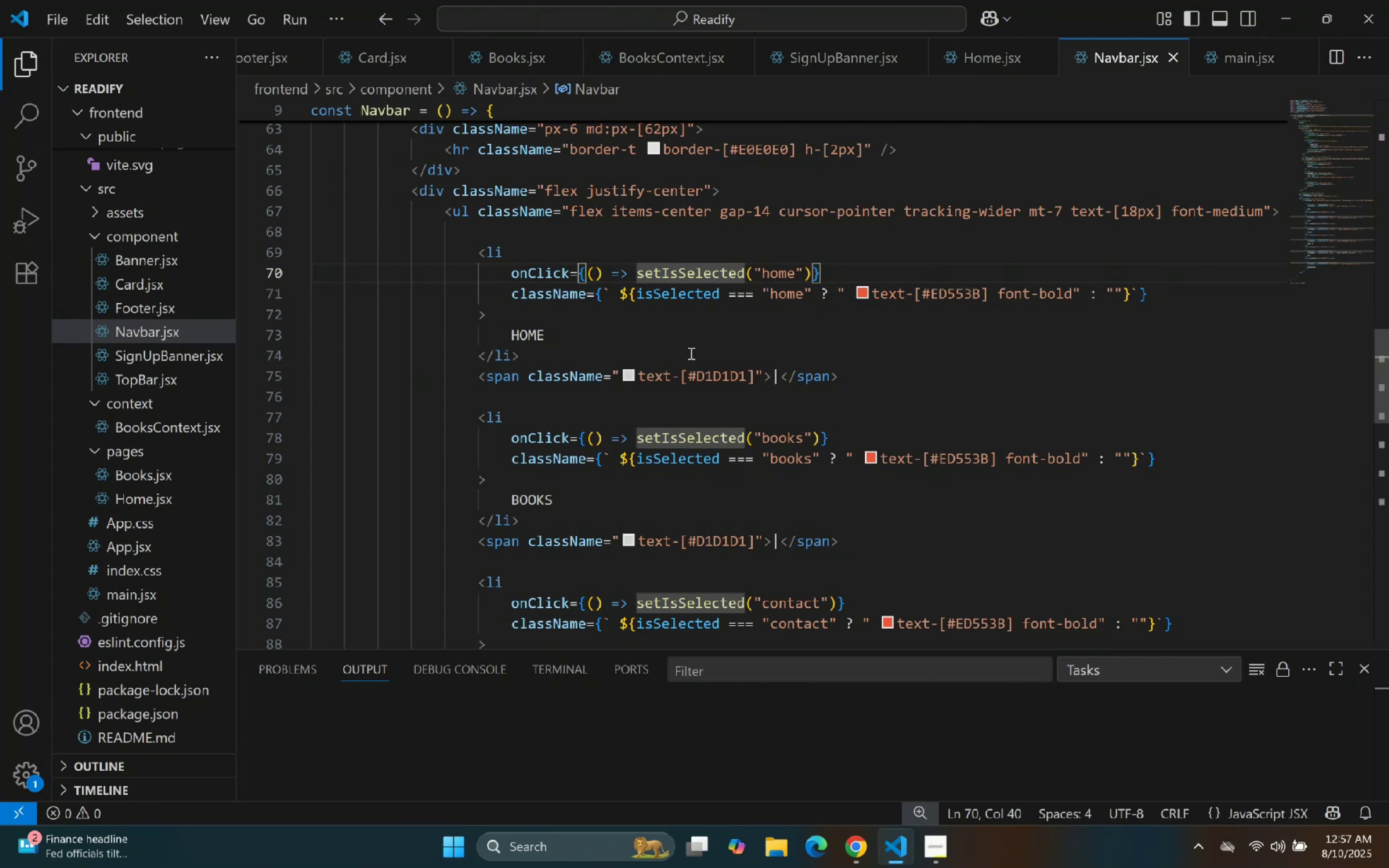 
wait(5.43)
 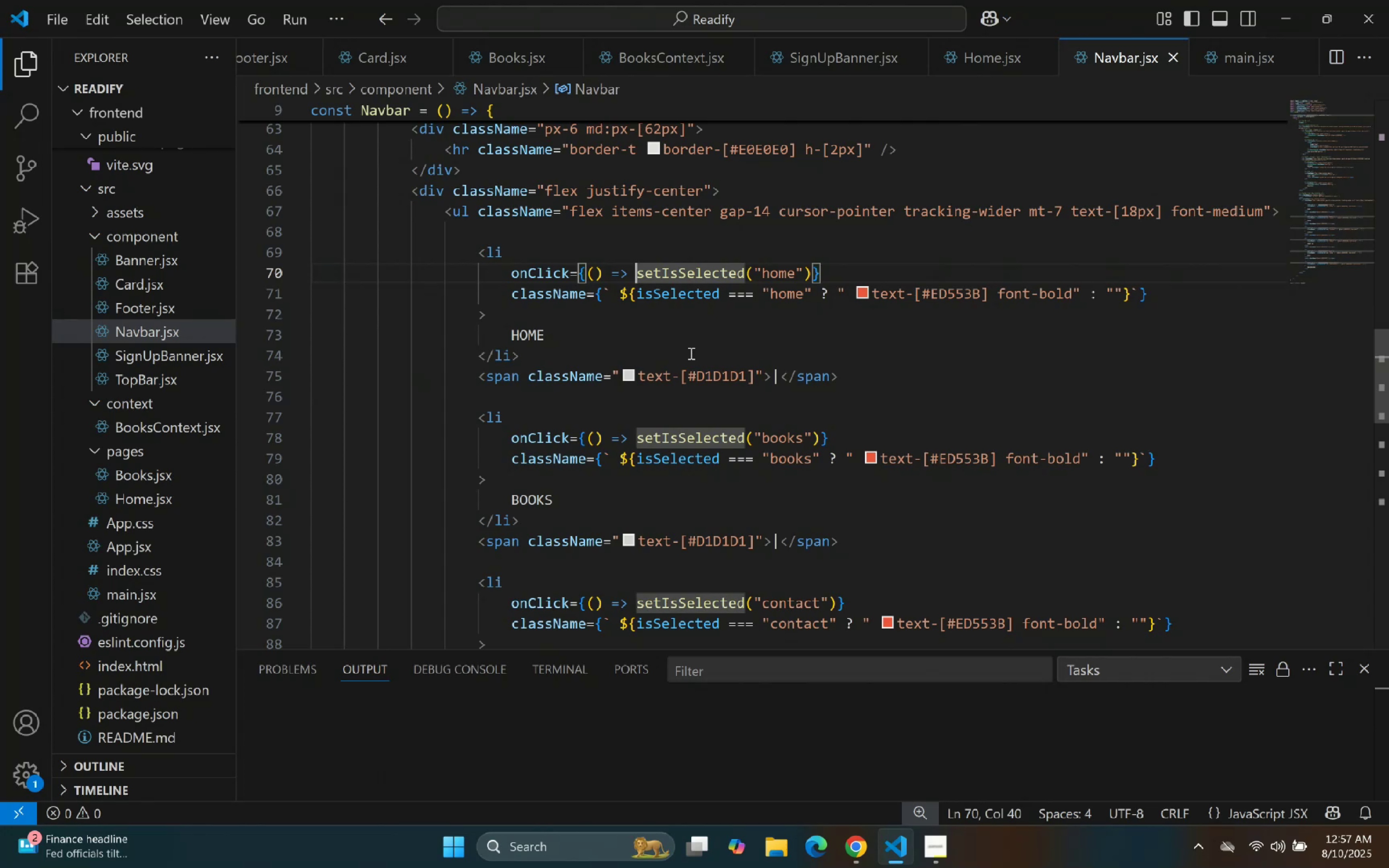 
hold_key(key=ArrowLeft, duration=0.64)
 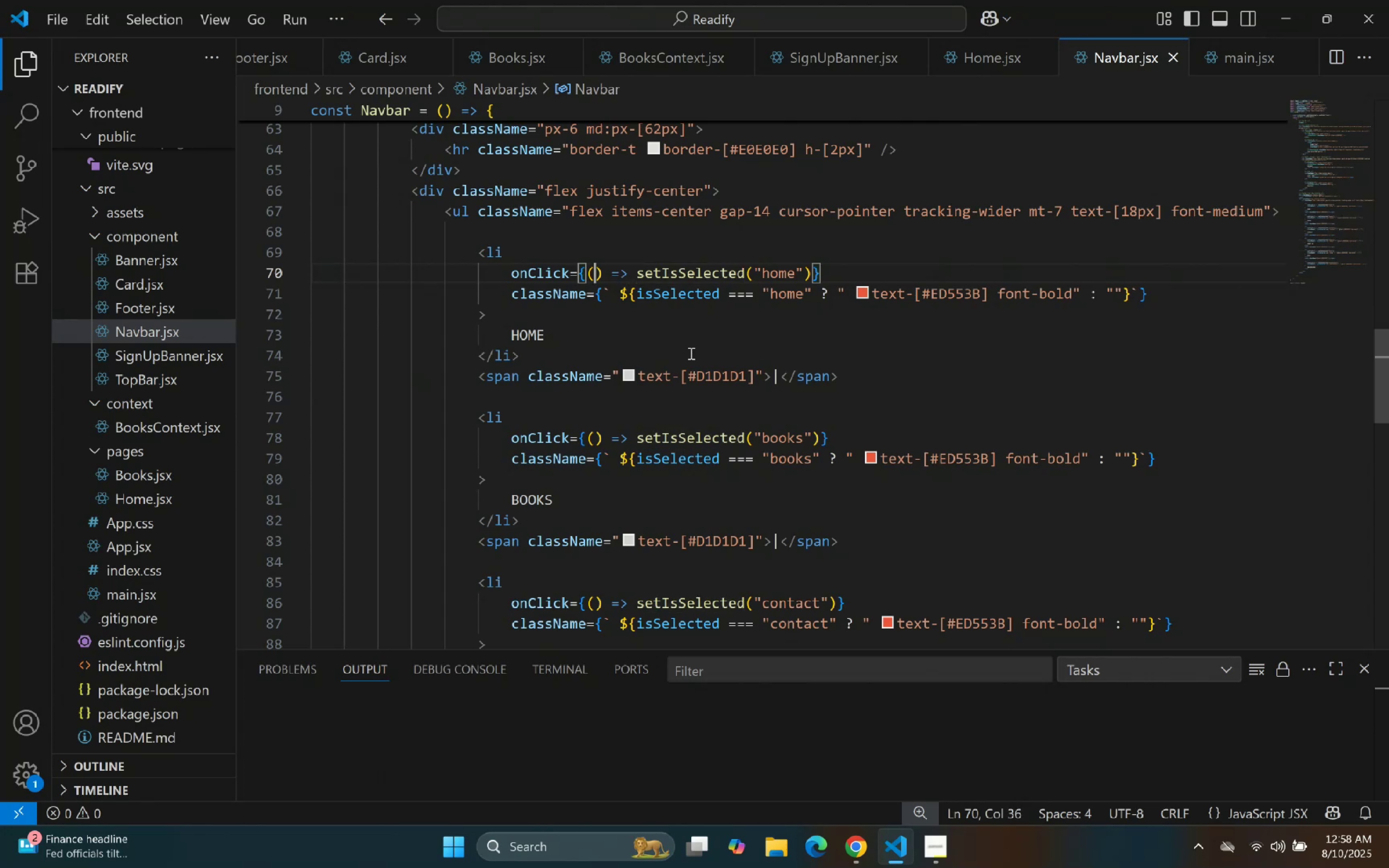 
key(ArrowLeft)
 